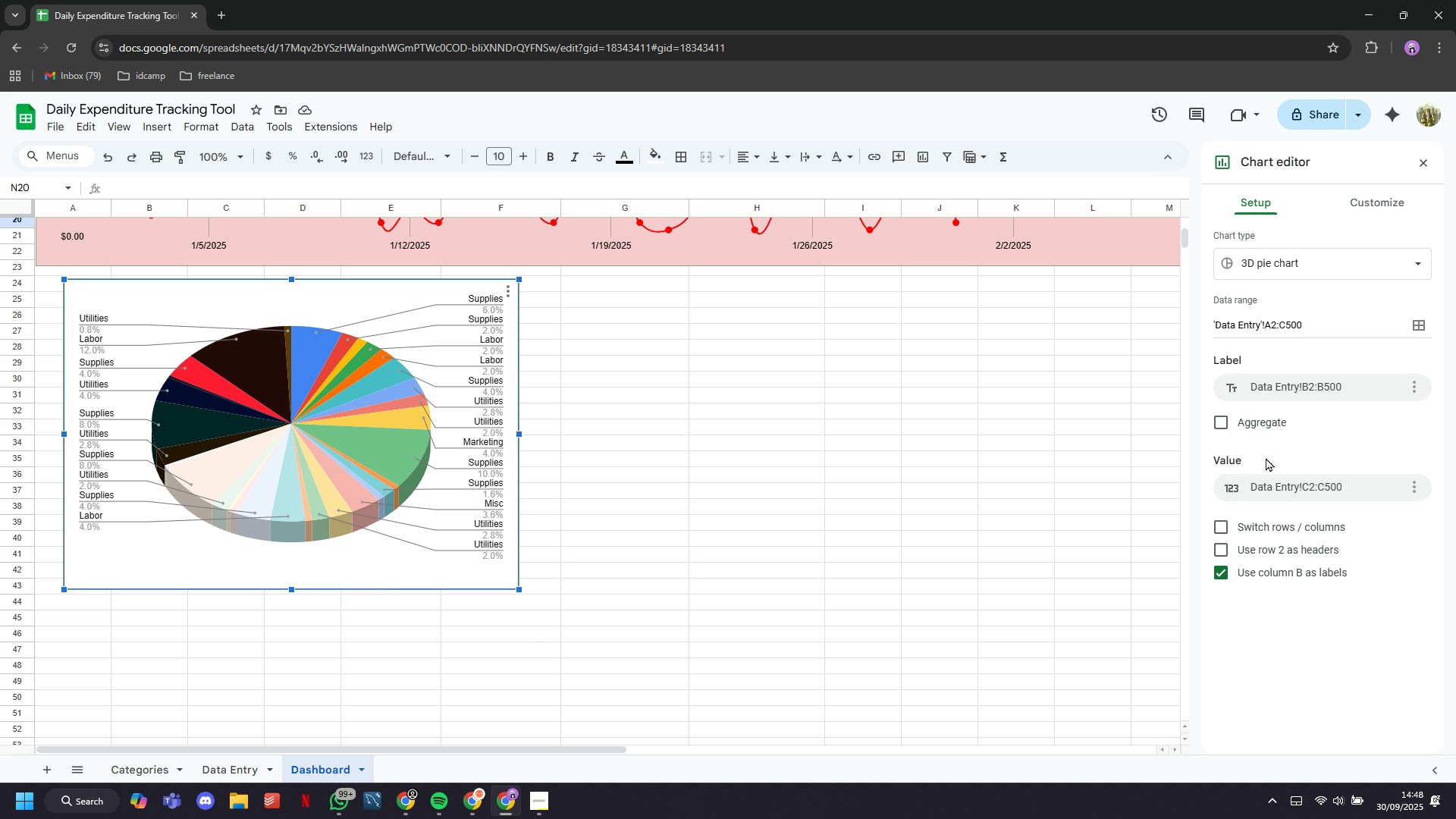 
left_click([1216, 431])
 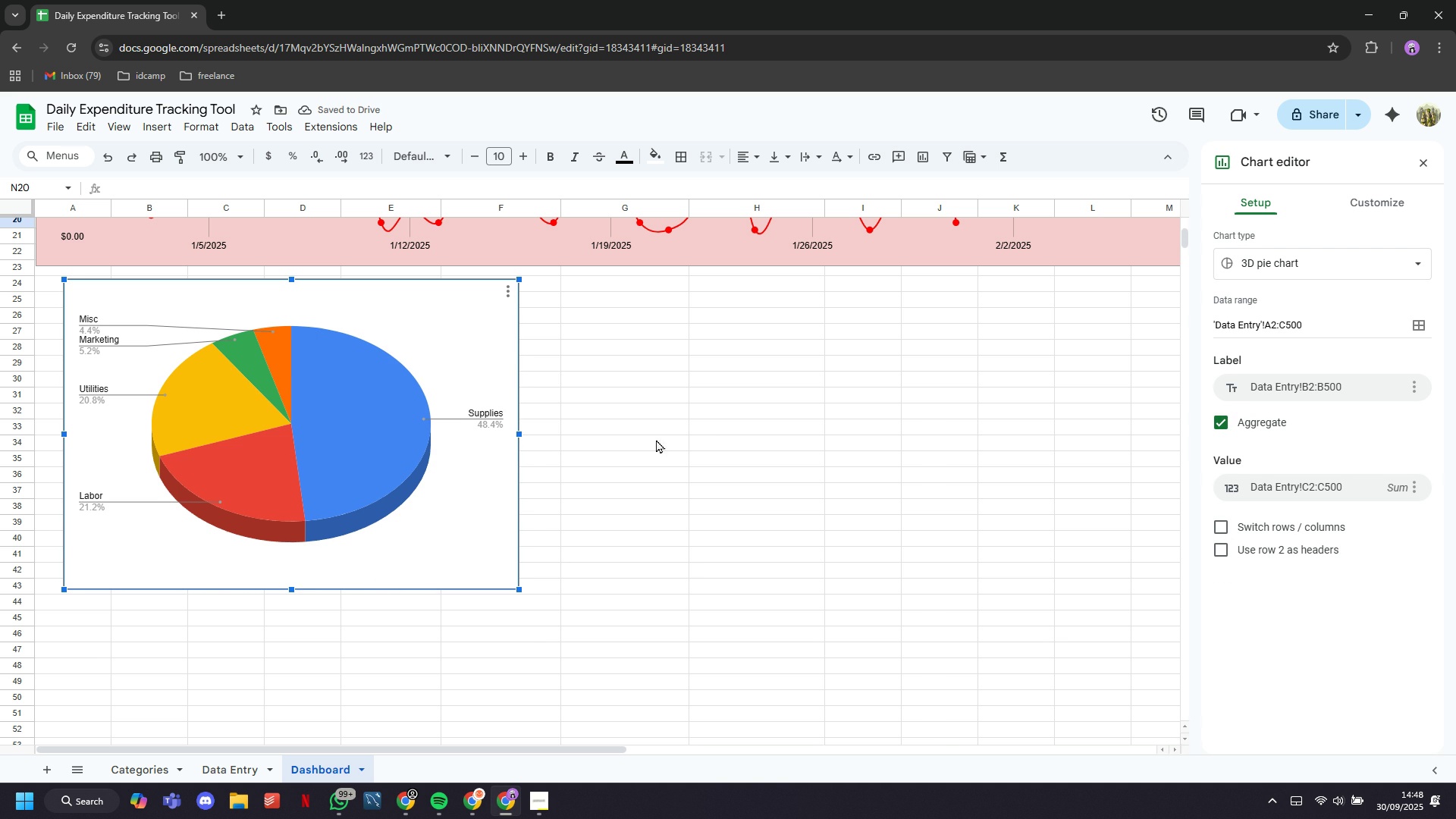 
left_click_drag(start_coordinate=[290, 587], to_coordinate=[302, 588])
 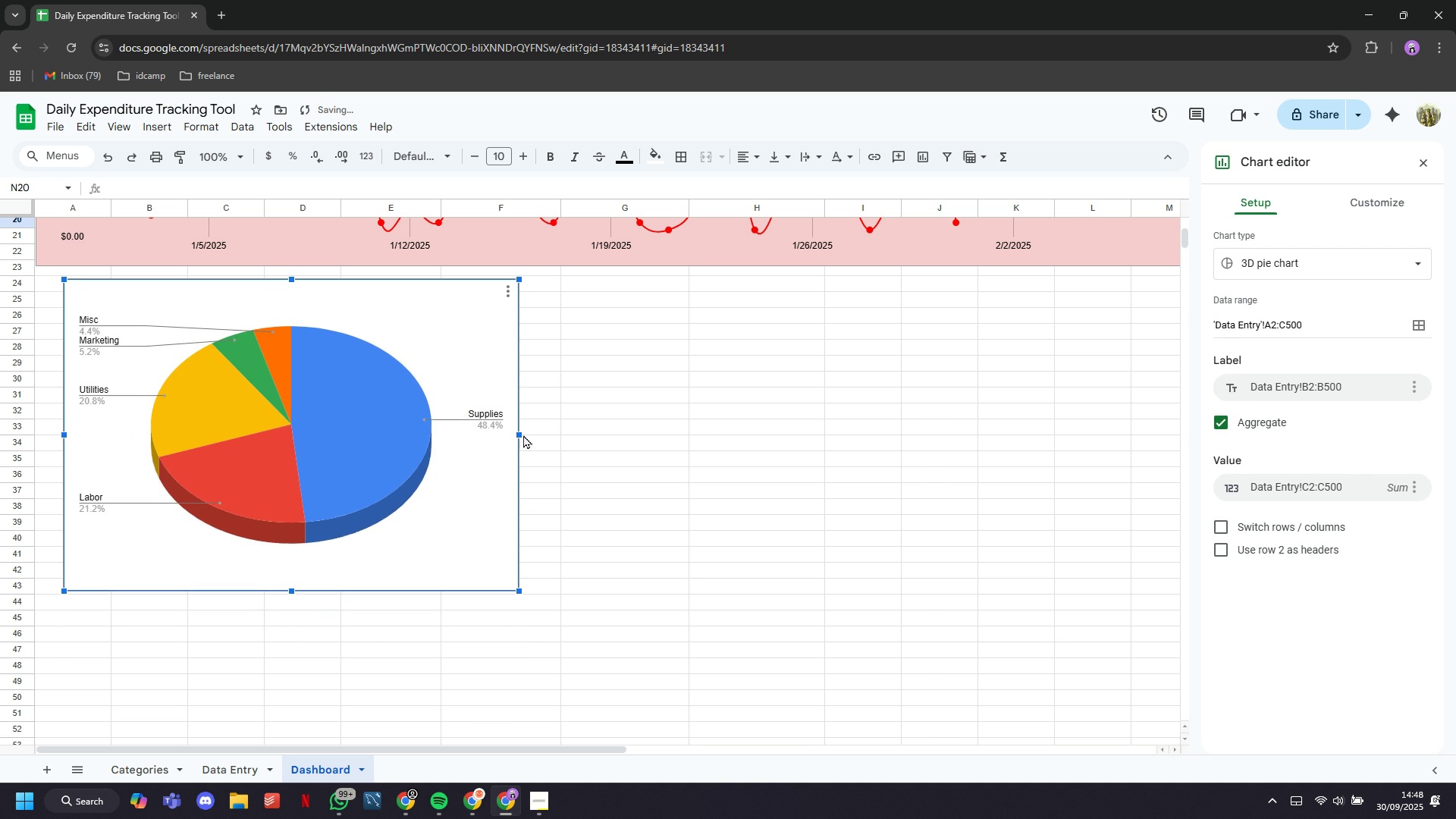 
left_click_drag(start_coordinate=[516, 434], to_coordinate=[622, 452])
 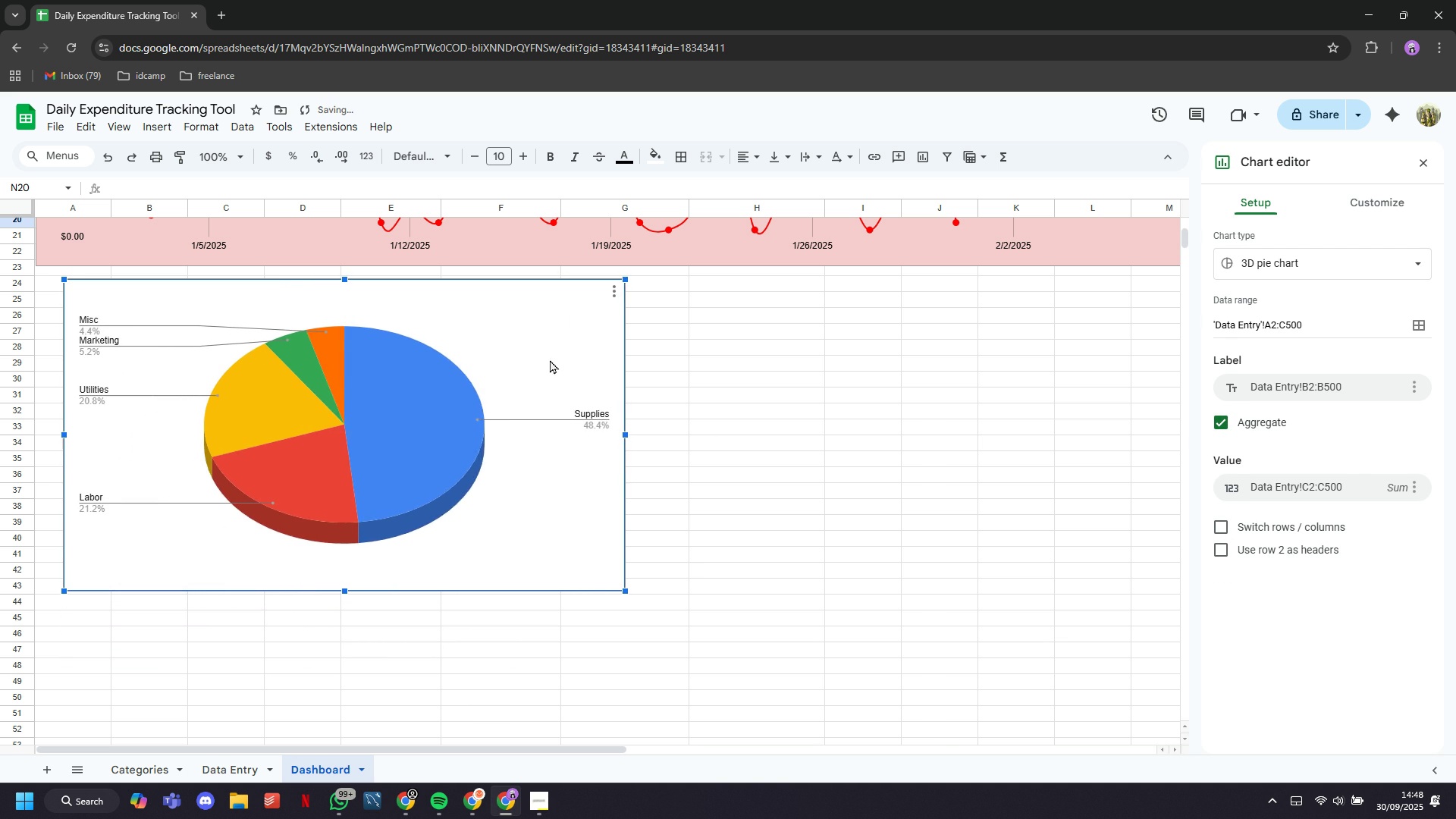 
left_click_drag(start_coordinate=[550, 359], to_coordinate=[529, 366])
 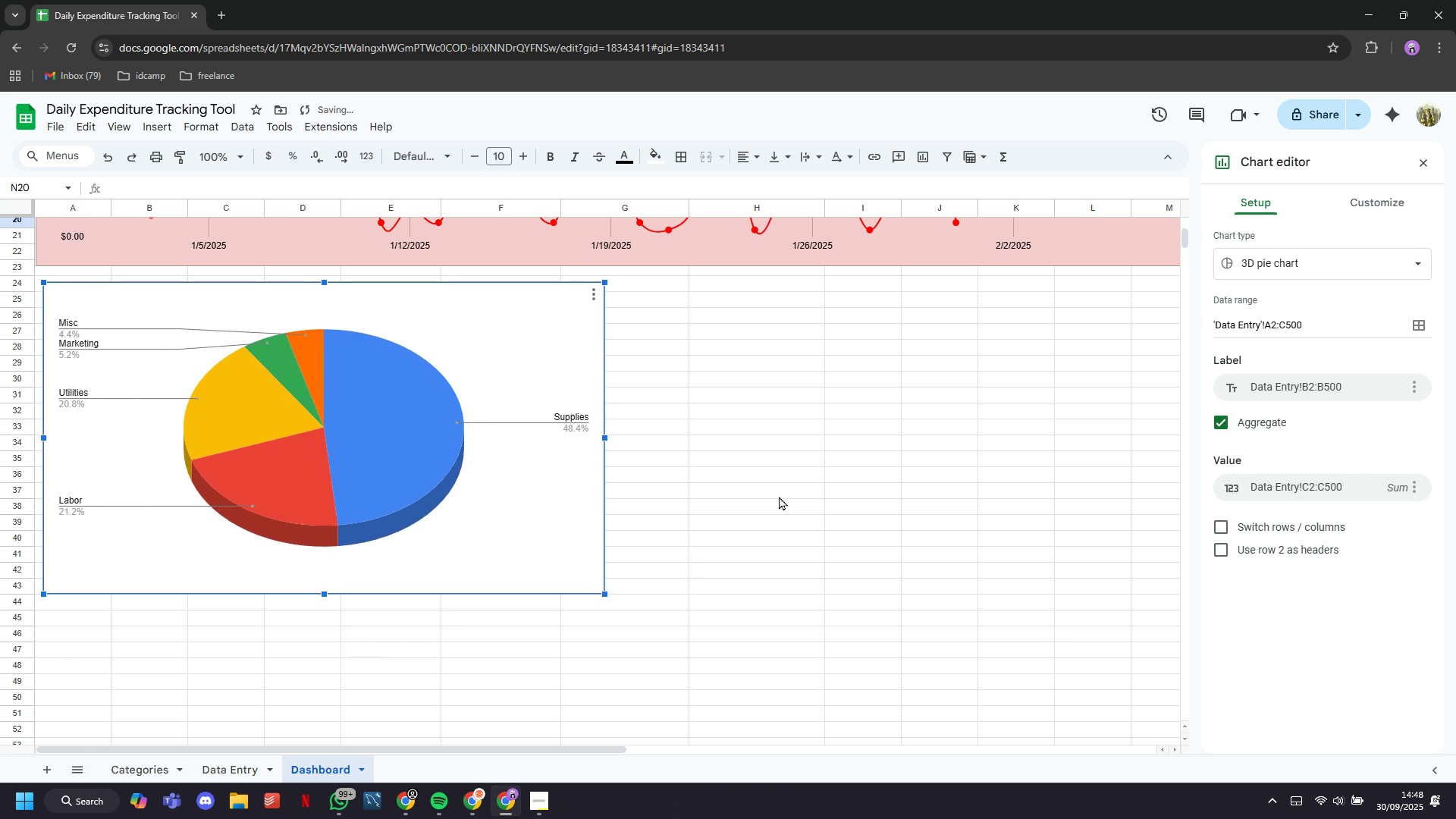 
scroll: coordinate [779, 497], scroll_direction: up, amount: 8.0
 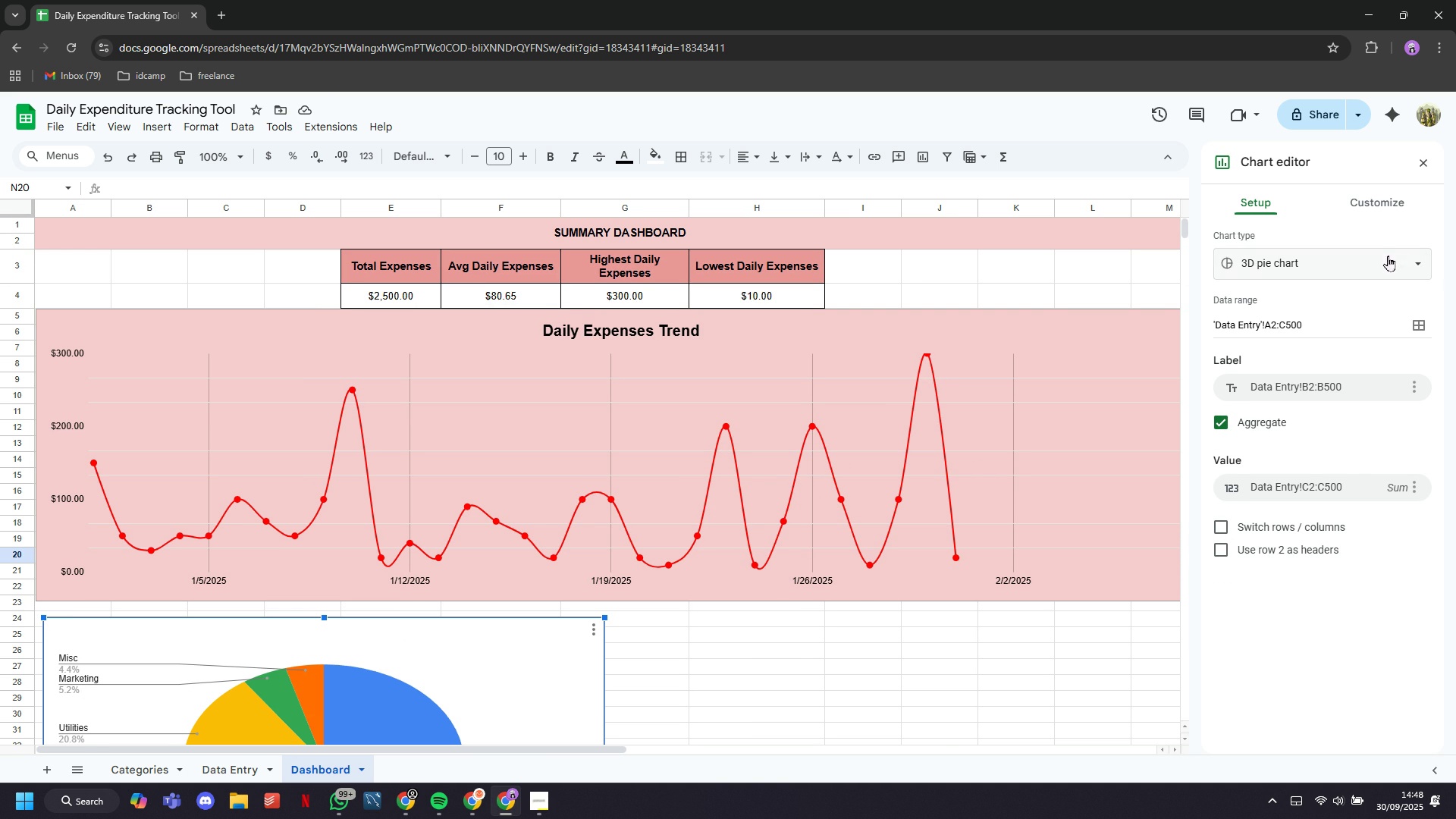 
wait(5.68)
 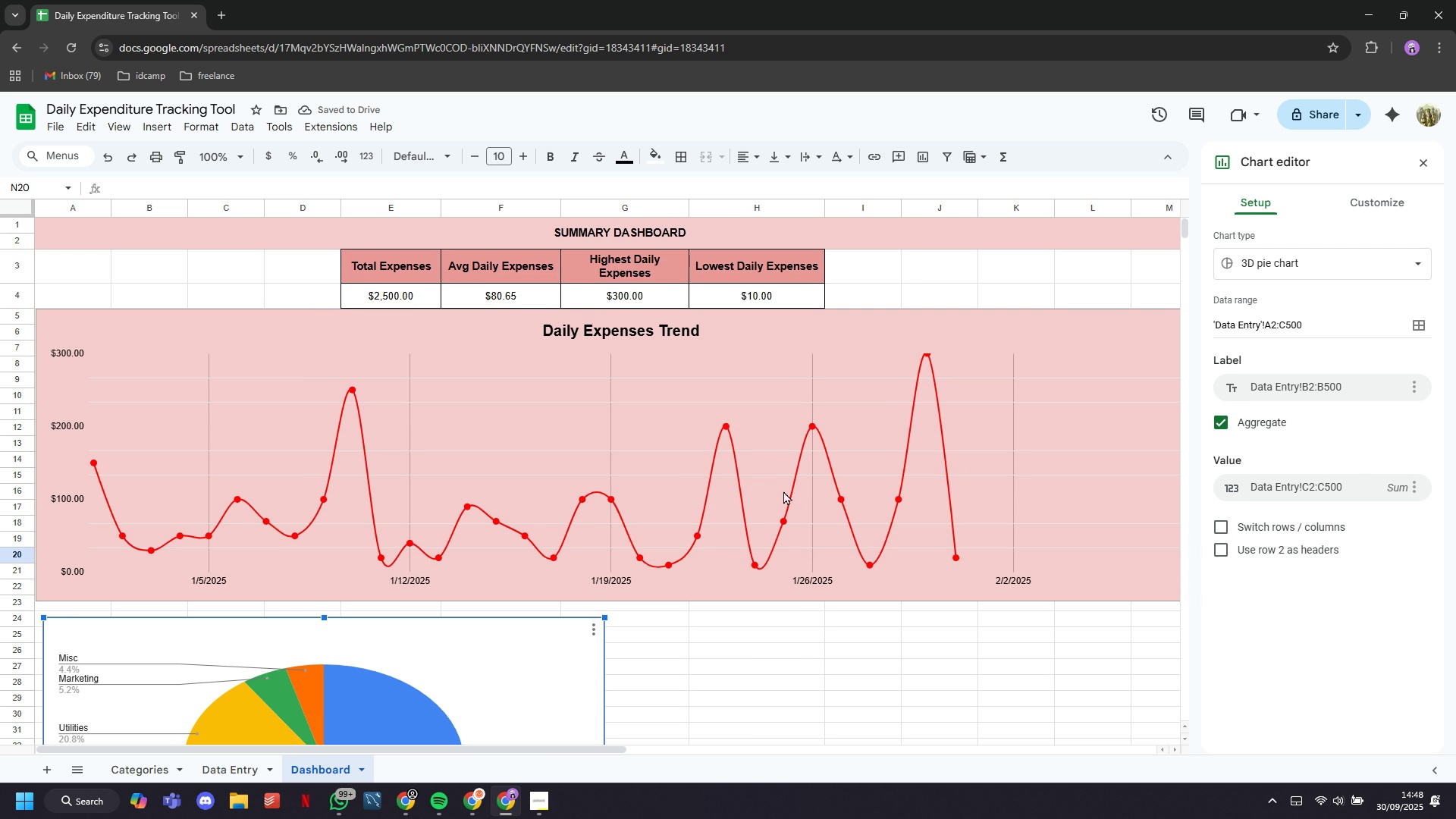 
left_click([1398, 205])
 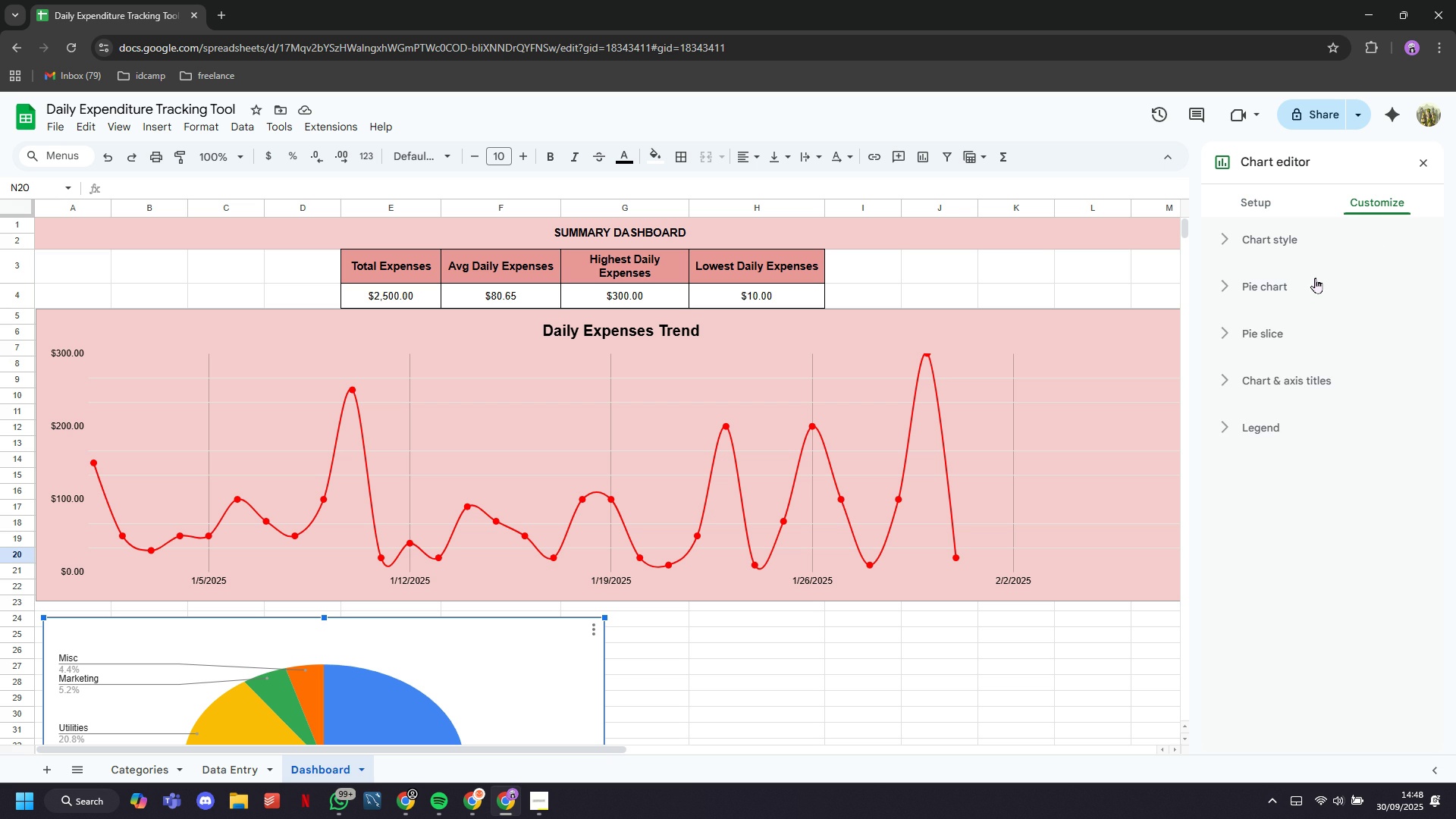 
left_click([1315, 278])
 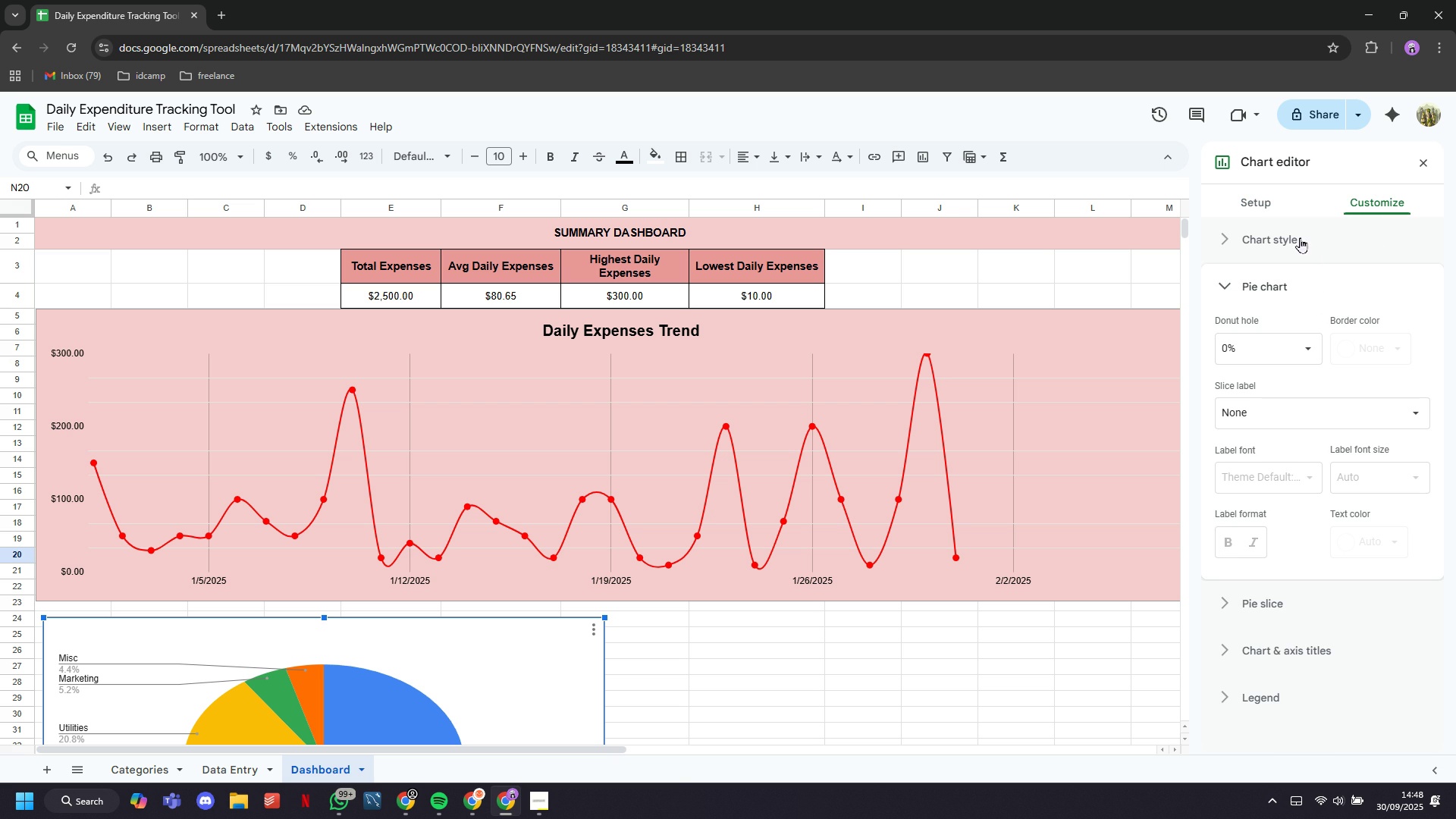 
scroll: coordinate [1302, 363], scroll_direction: down, amount: 1.0
 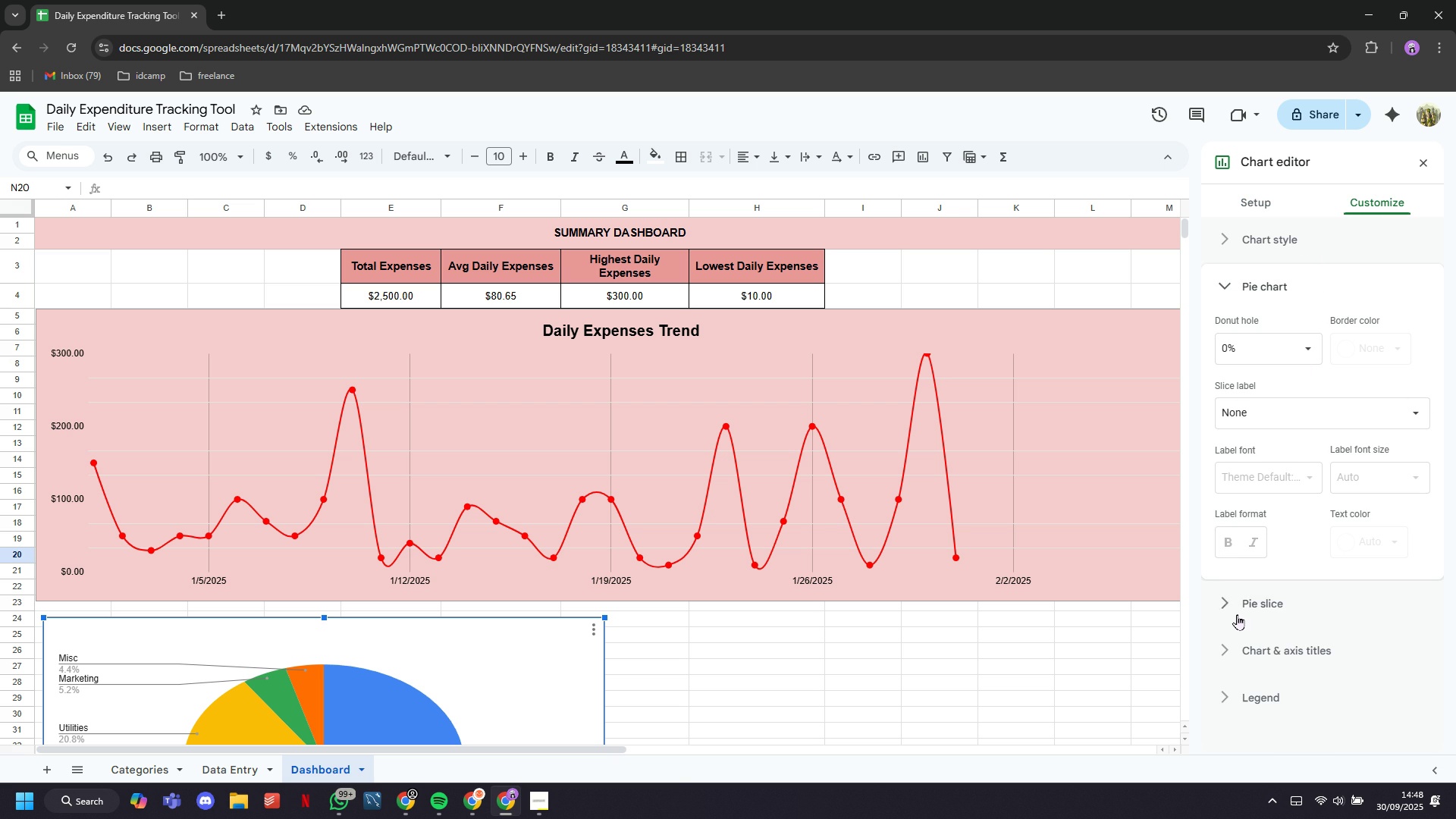 
left_click([1237, 614])
 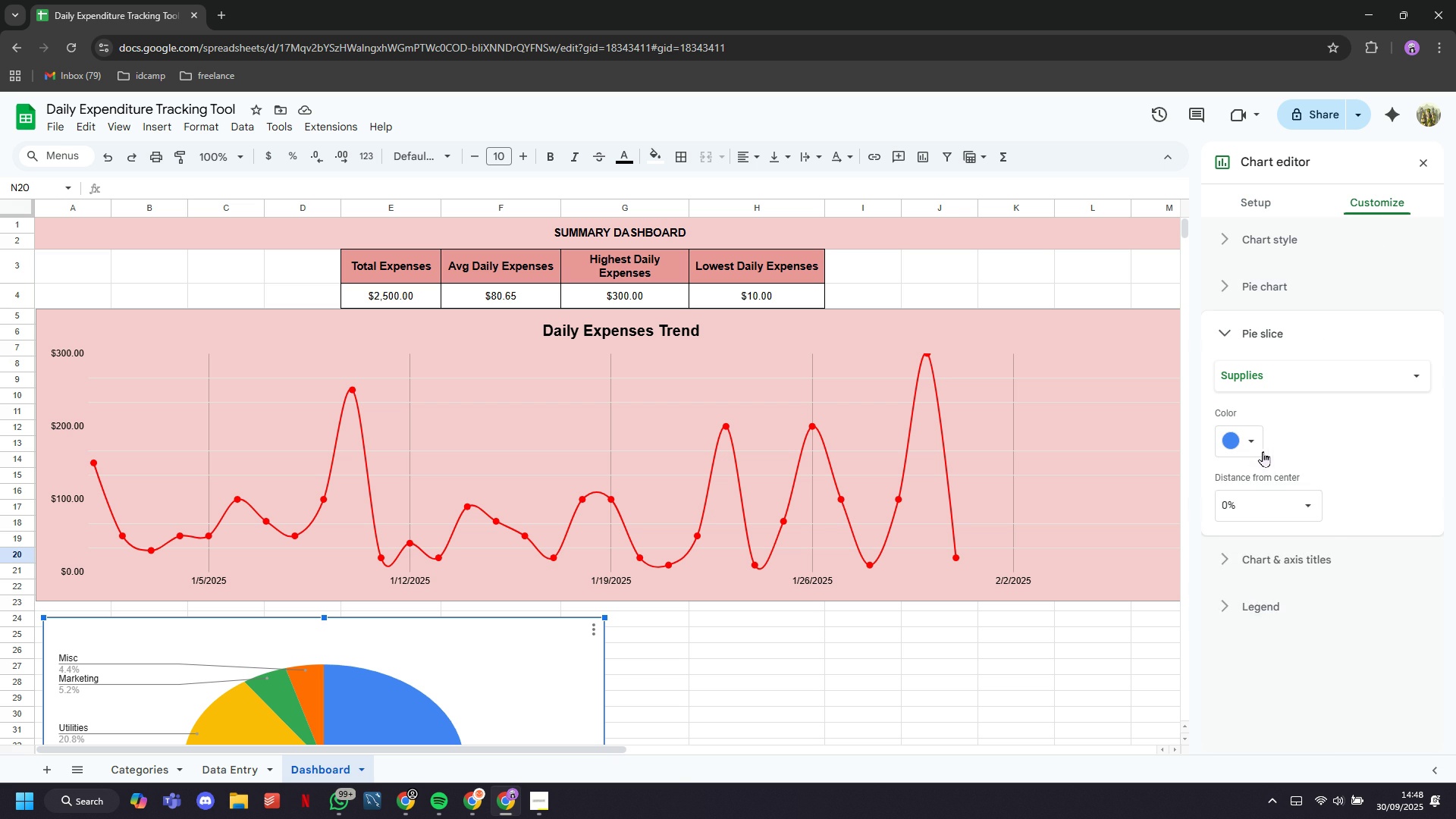 
left_click([1253, 438])
 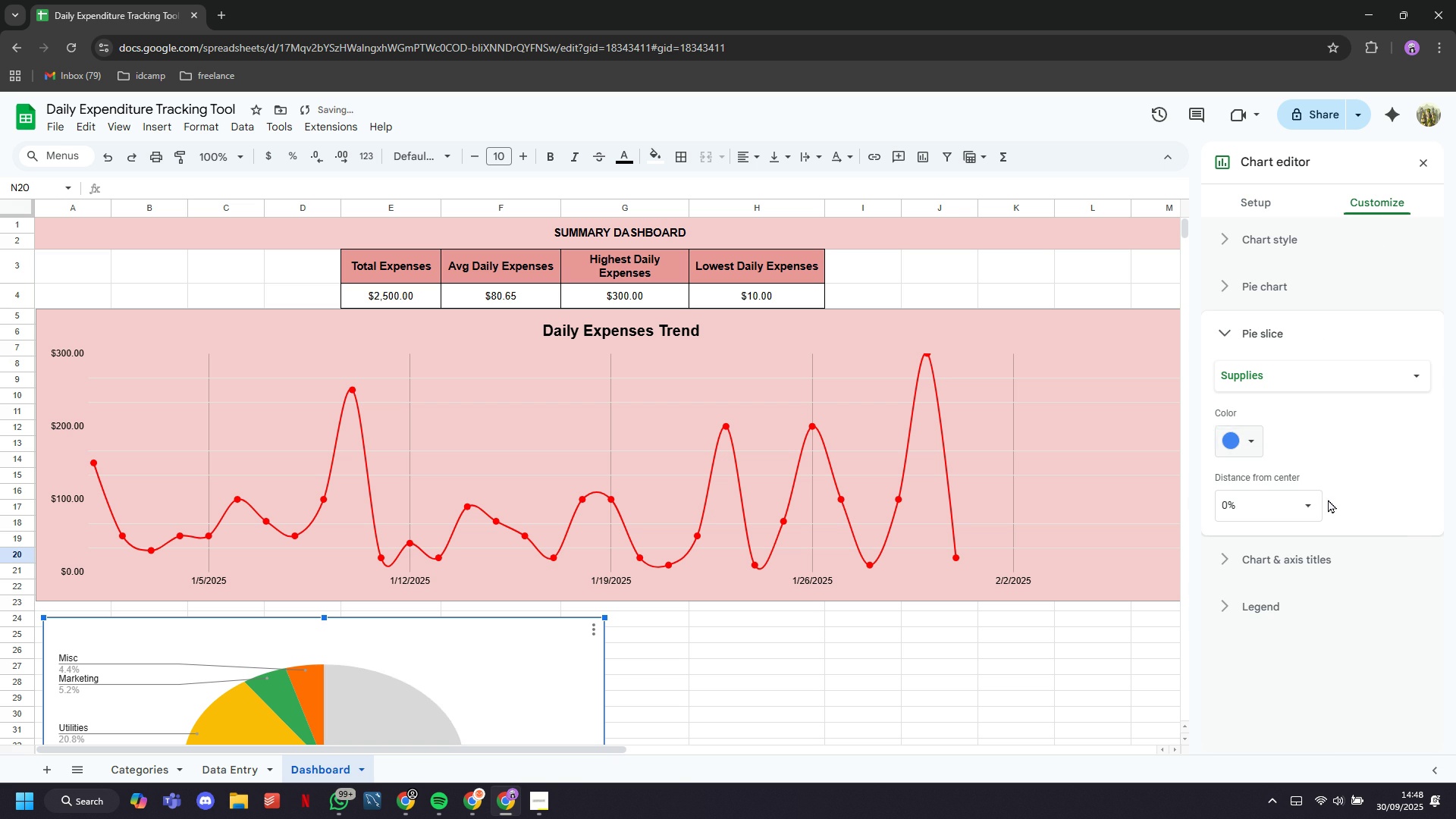 
left_click([1328, 499])
 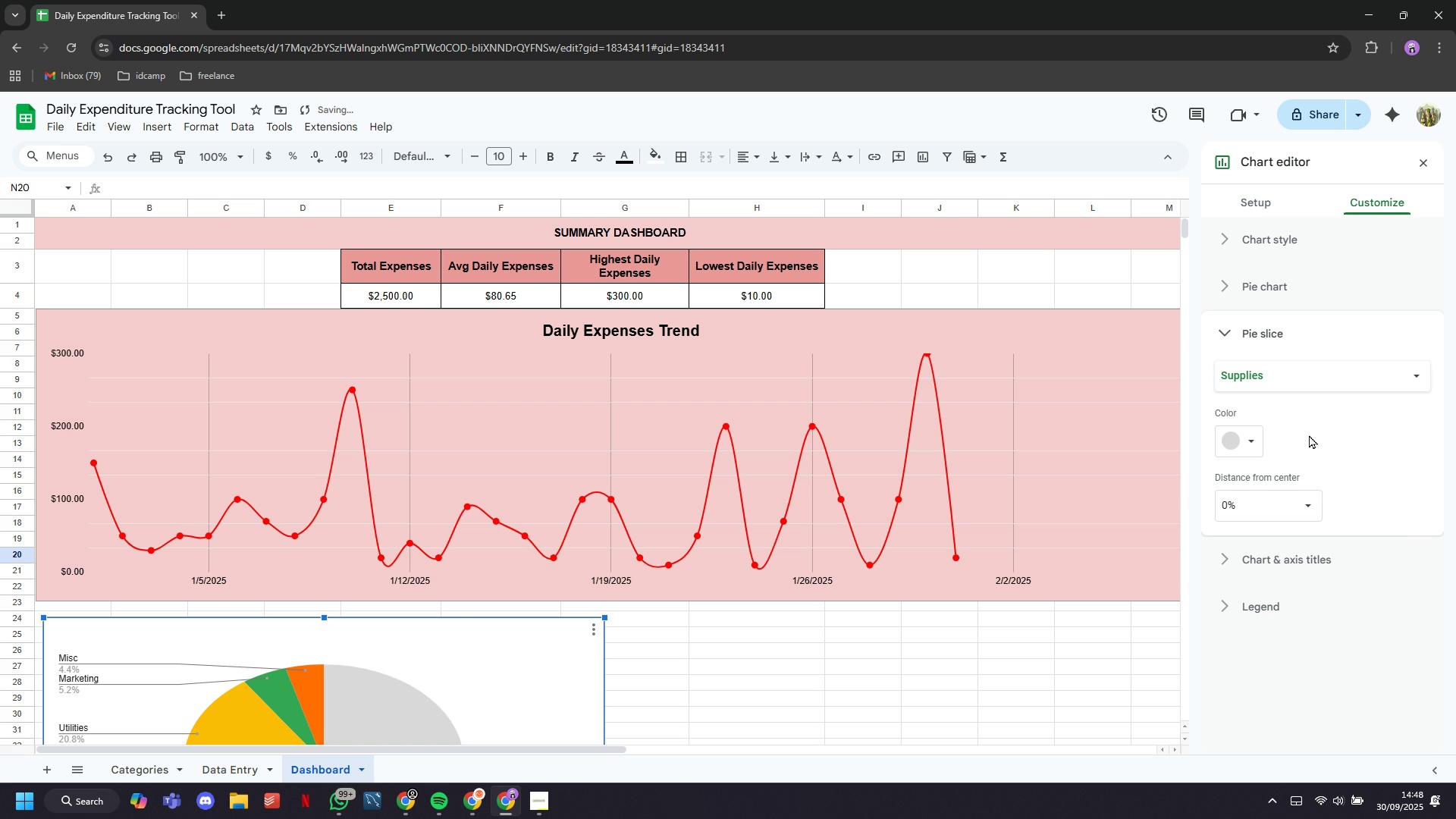 
scroll: coordinate [723, 544], scroll_direction: down, amount: 7.0
 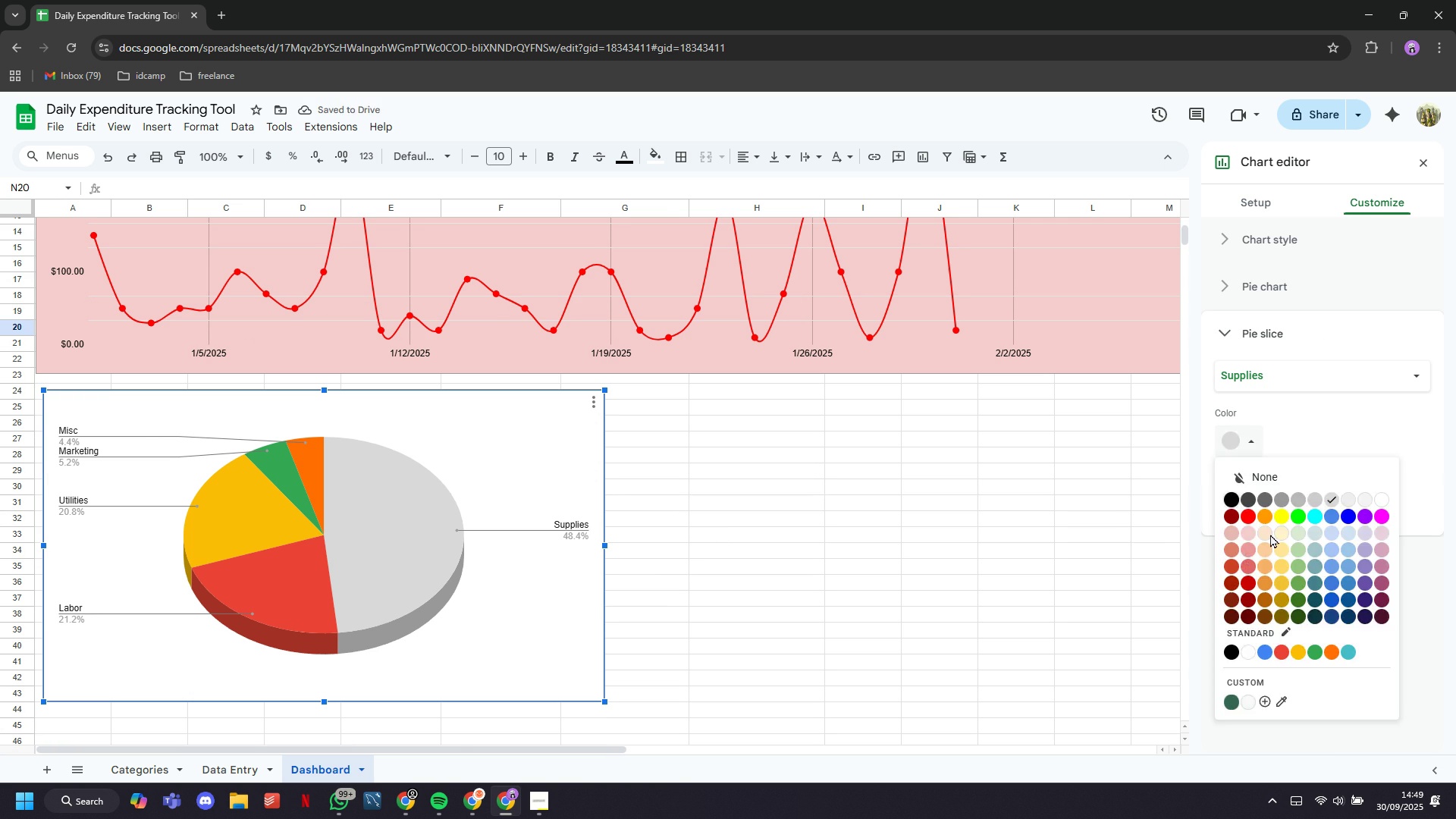 
left_click([1248, 554])
 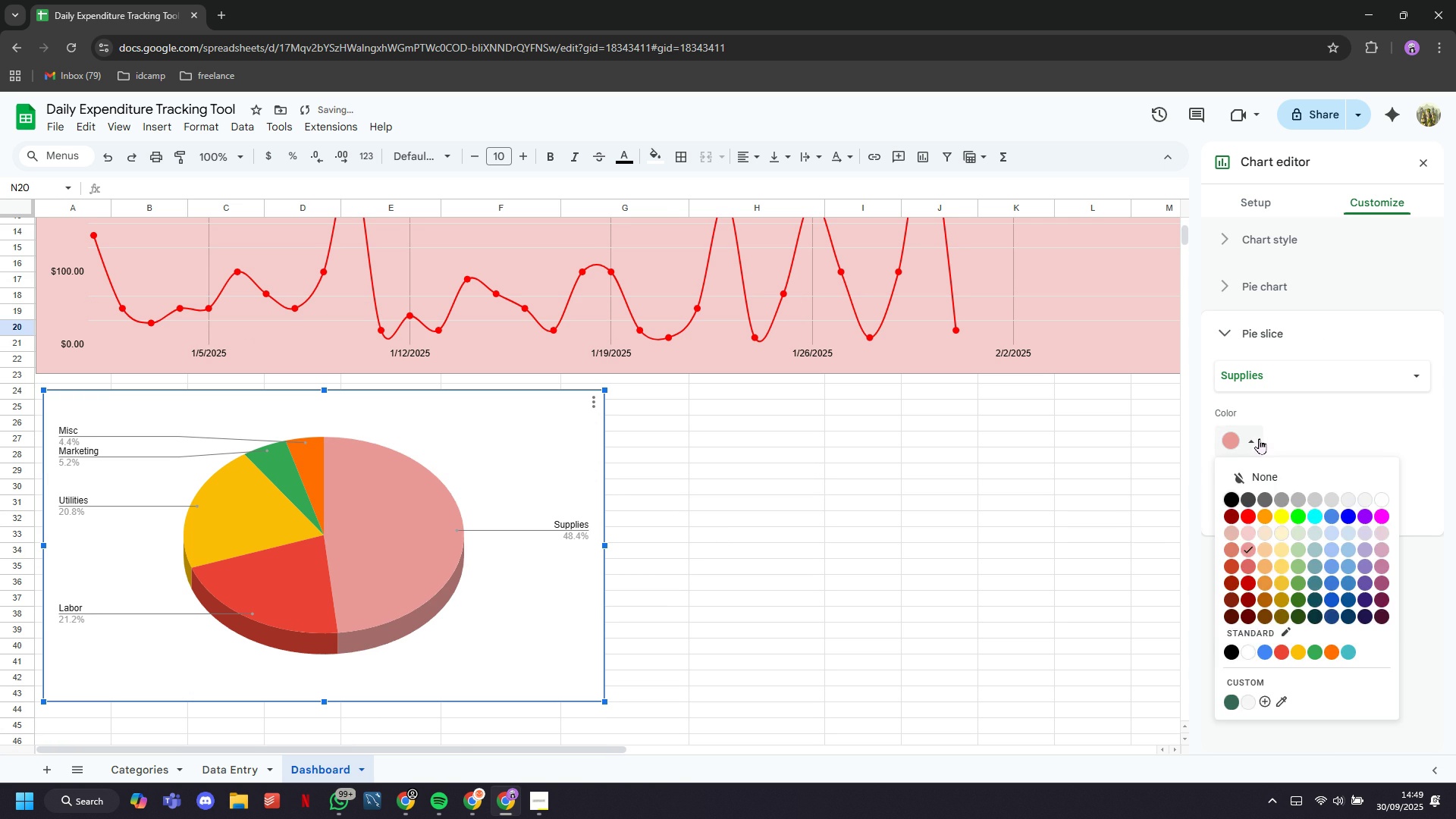 
double_click([1259, 438])
 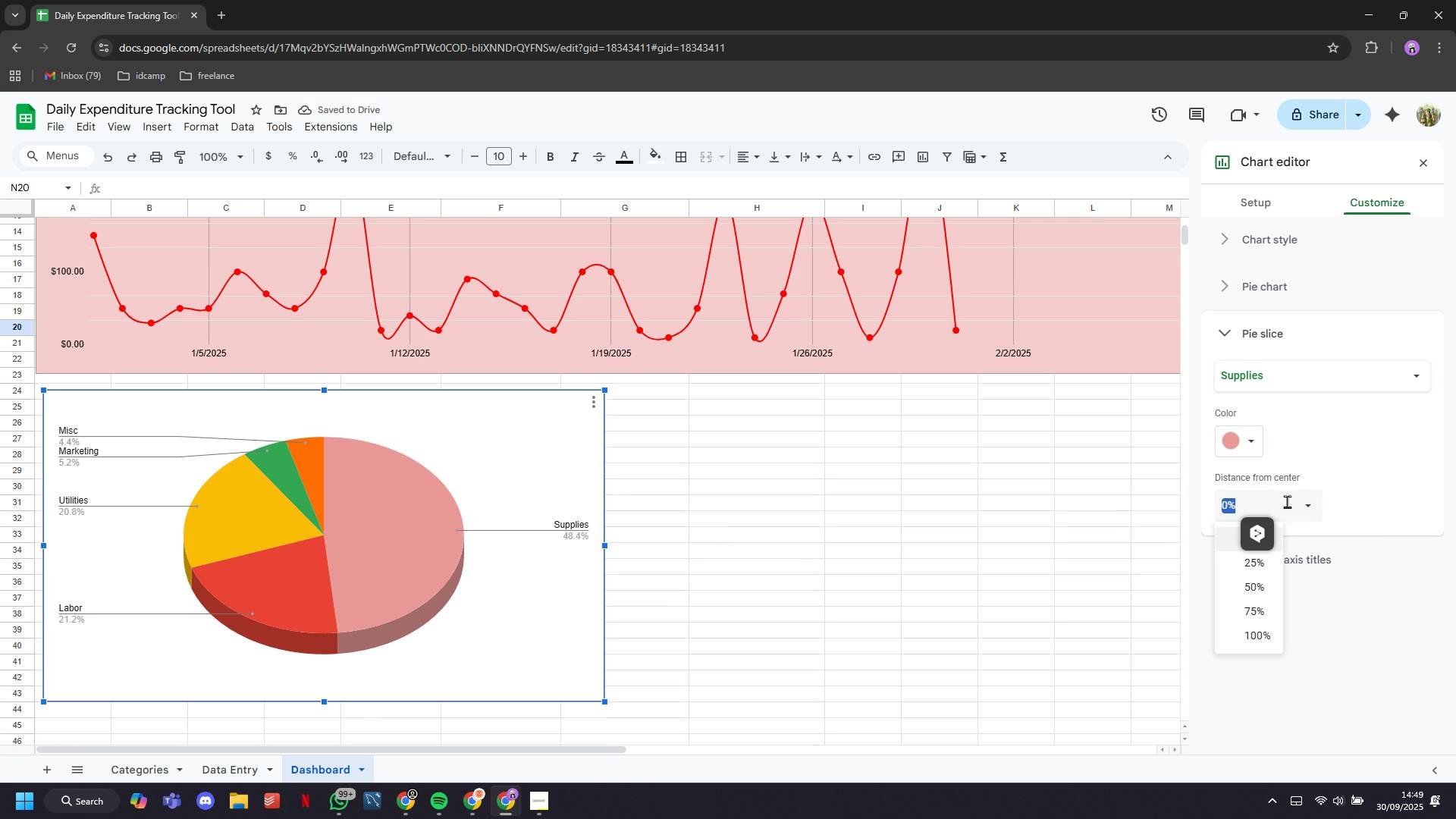 
left_click([1301, 468])
 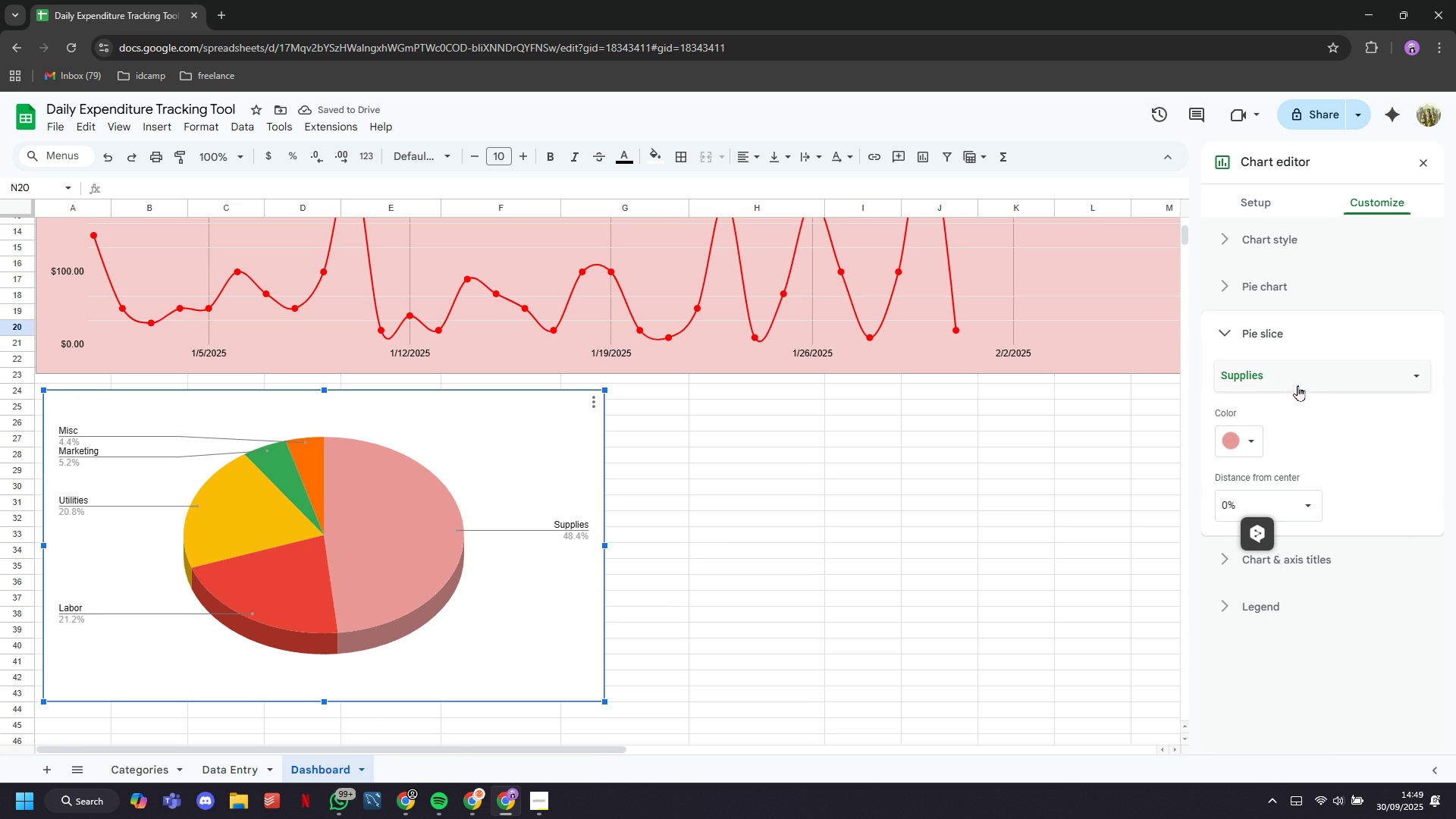 
double_click([1298, 385])
 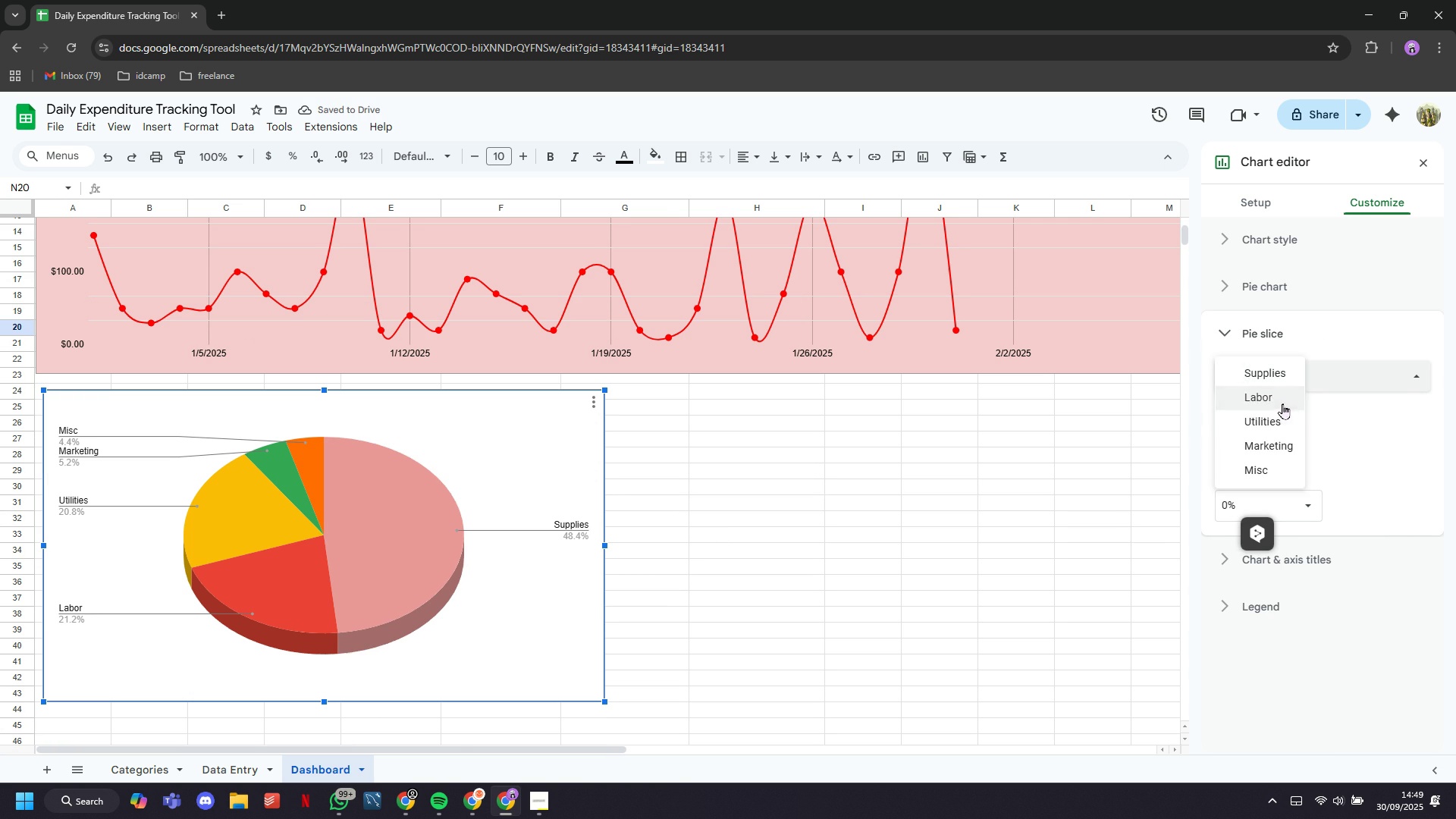 
left_click([1282, 403])
 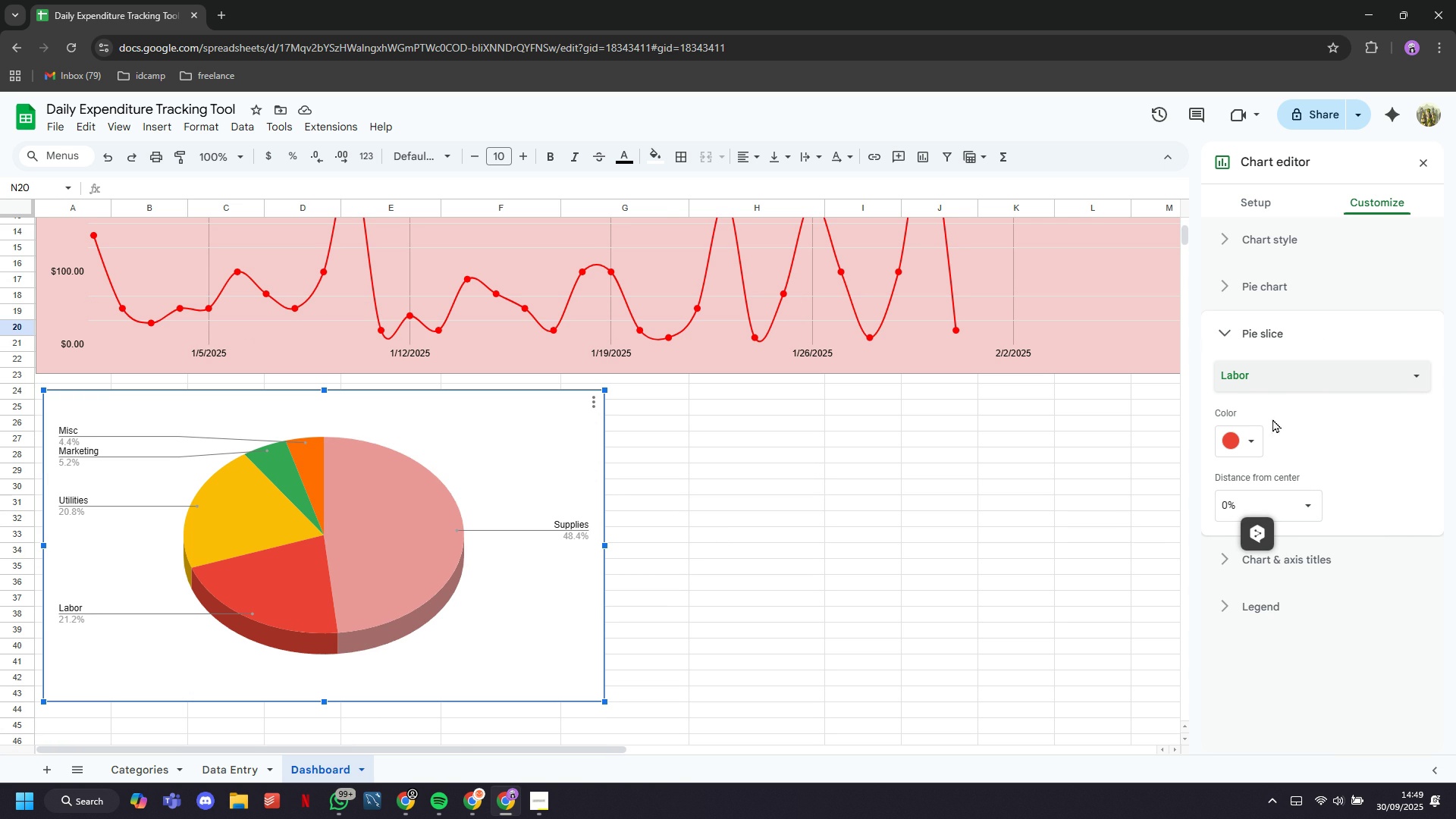 
left_click([1277, 387])
 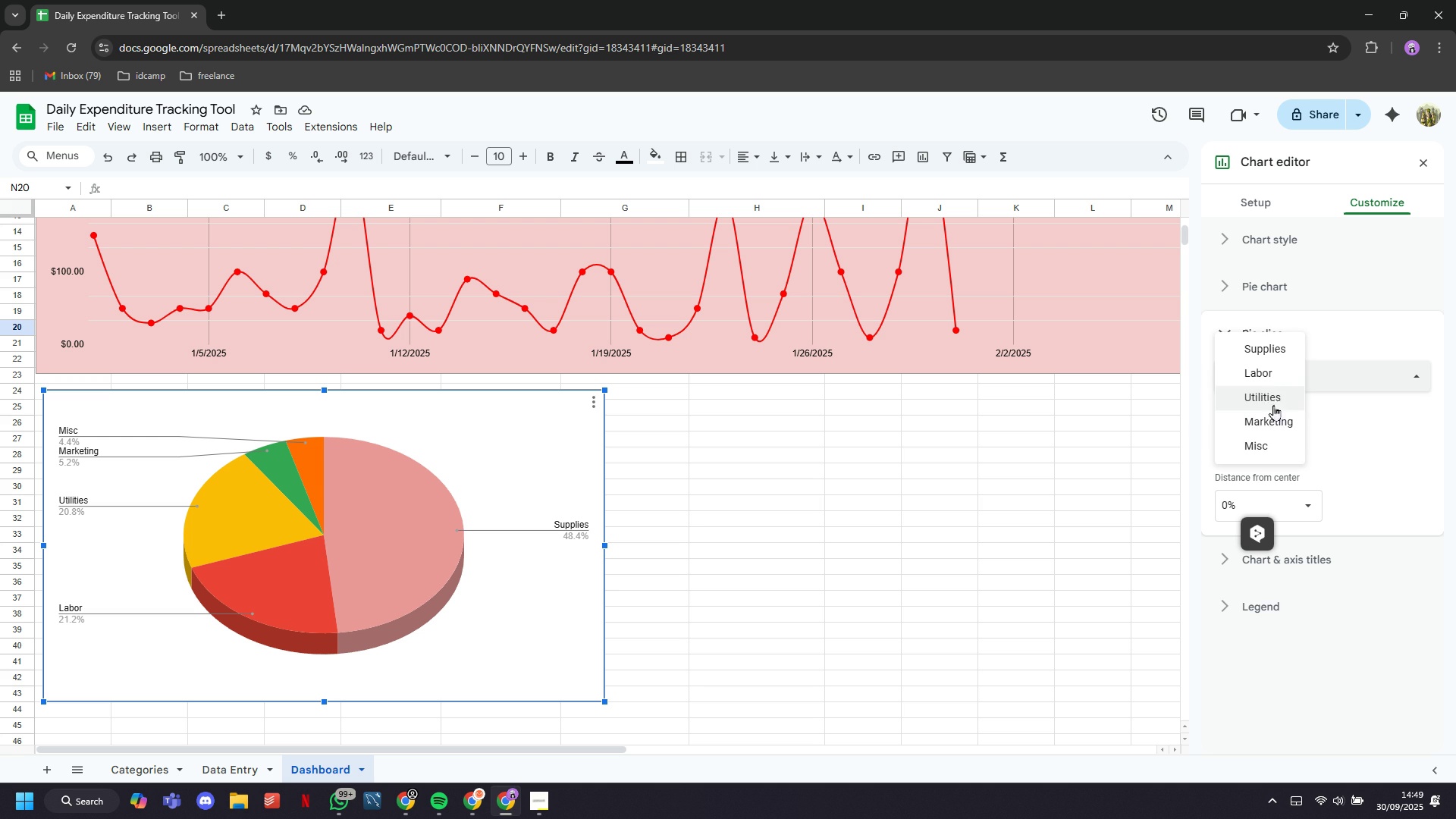 
mouse_move([1268, 425])
 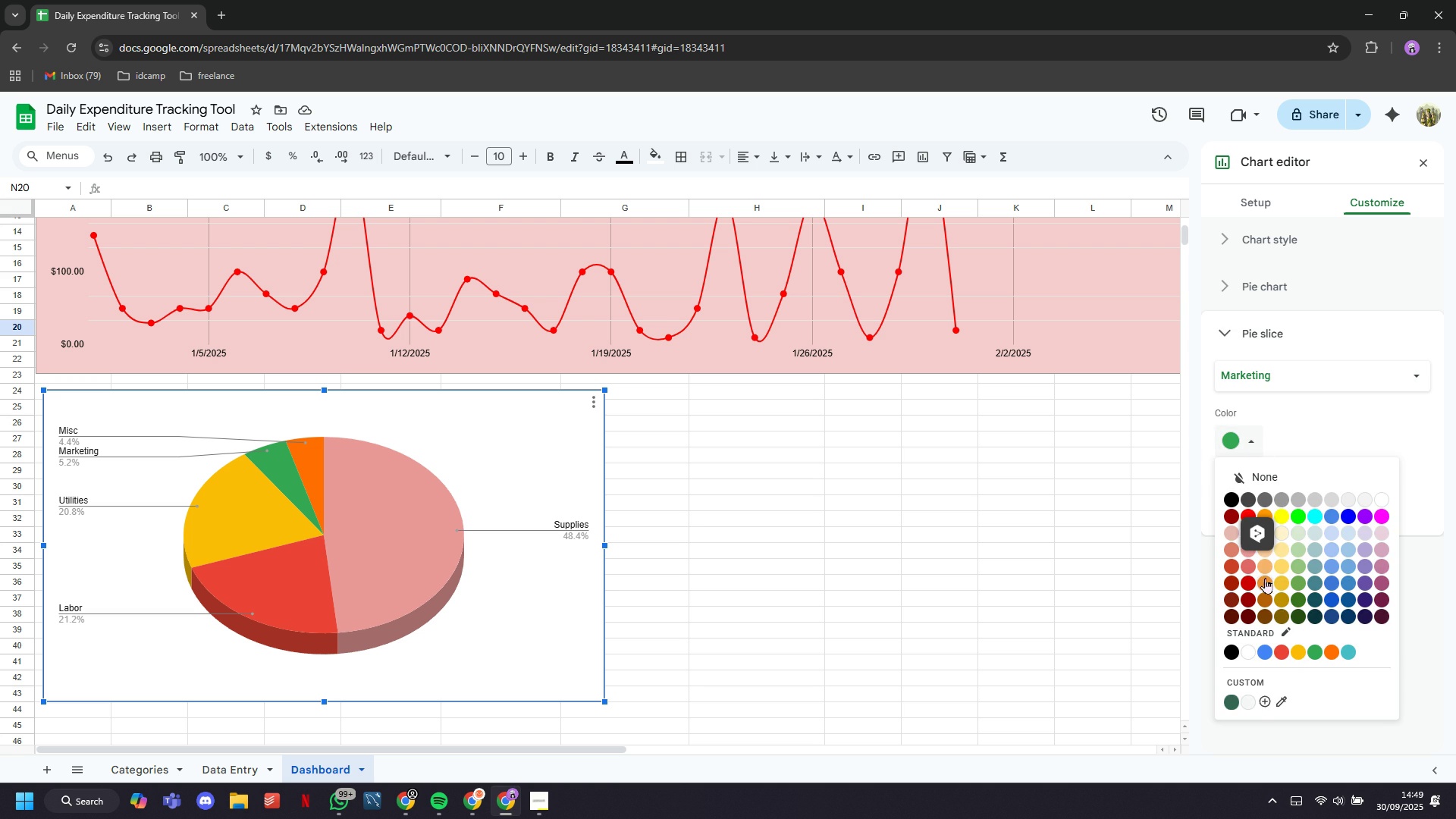 
left_click([1261, 566])
 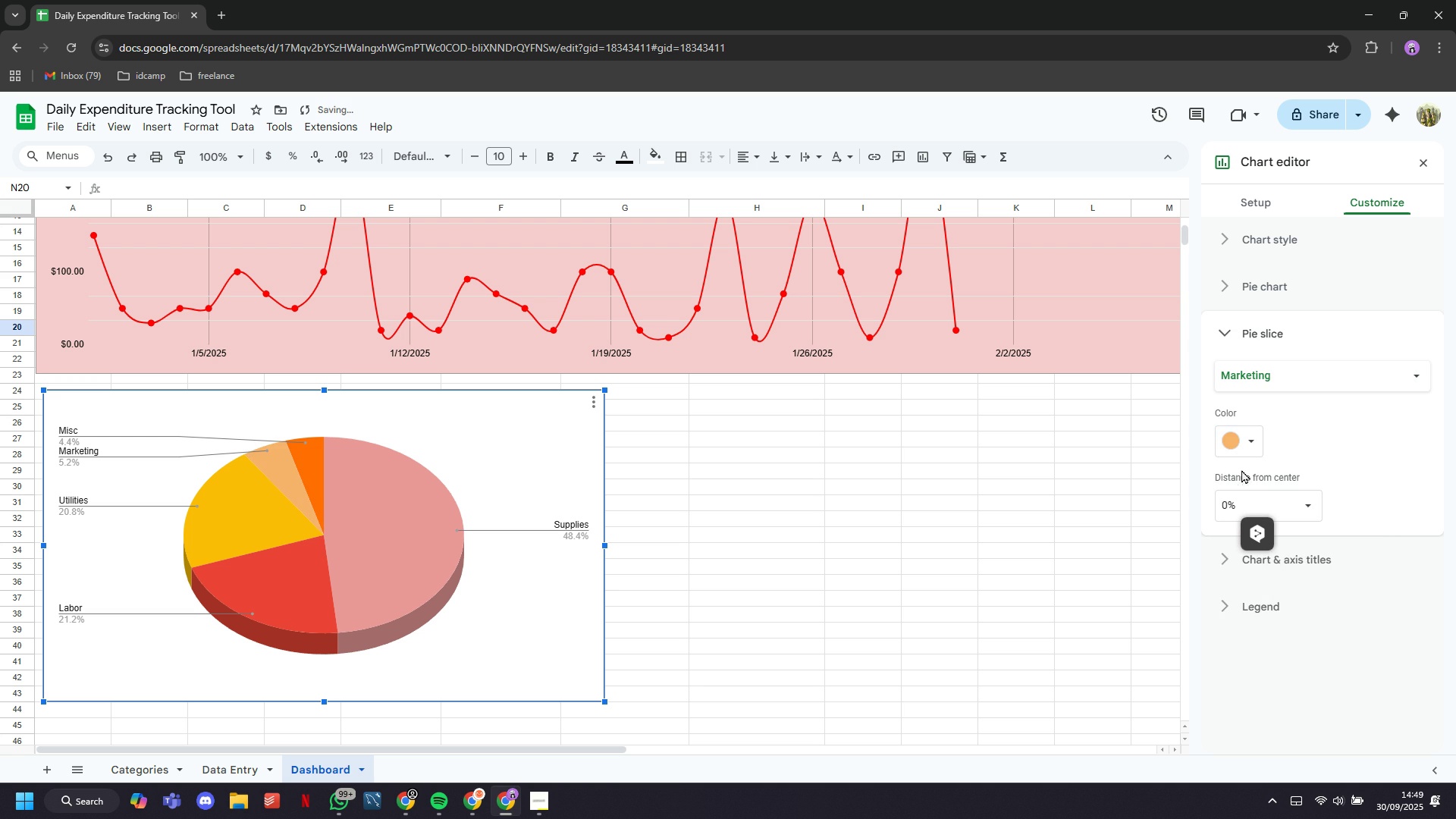 
left_click([1246, 452])
 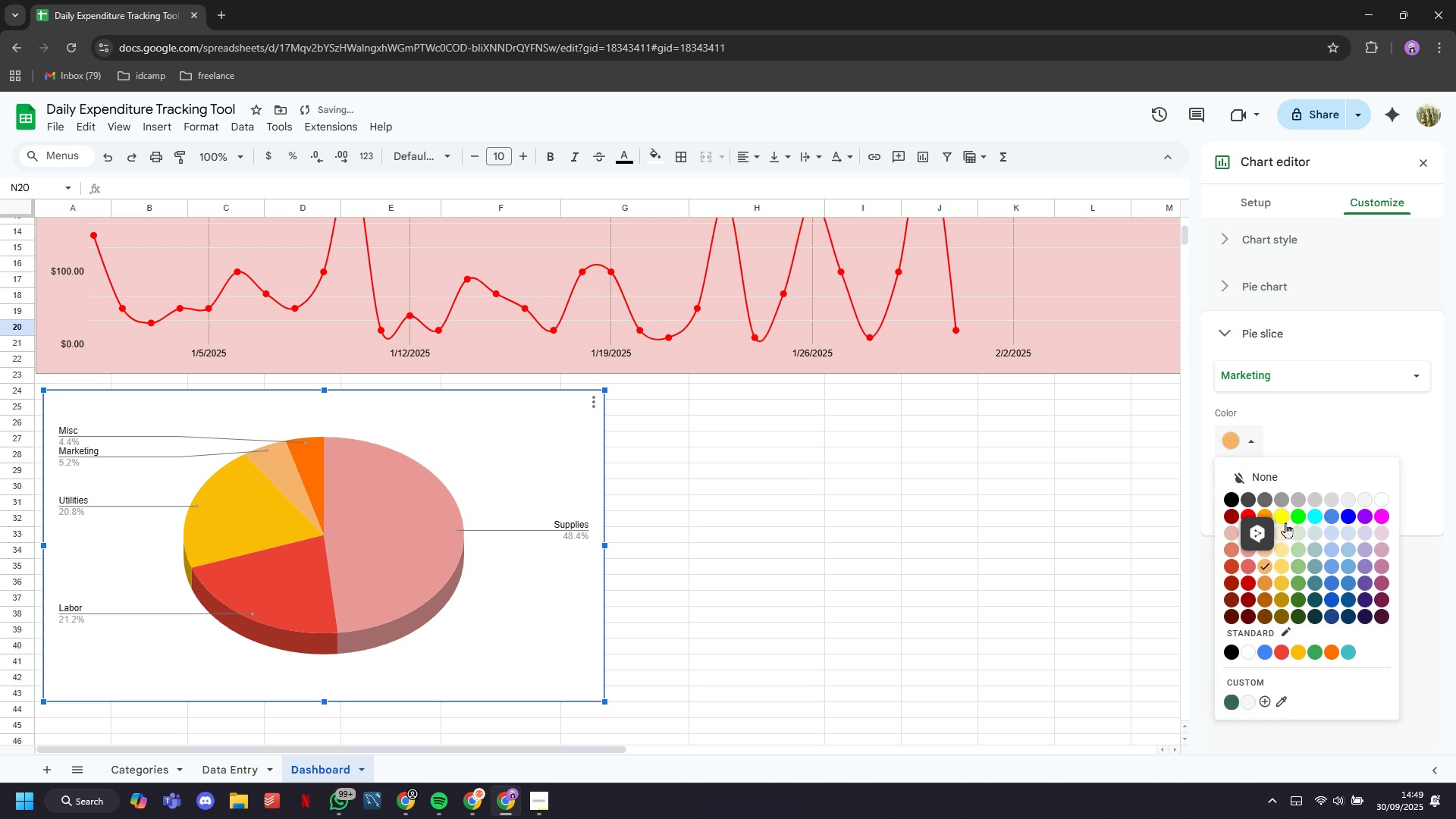 
mouse_move([1283, 512])
 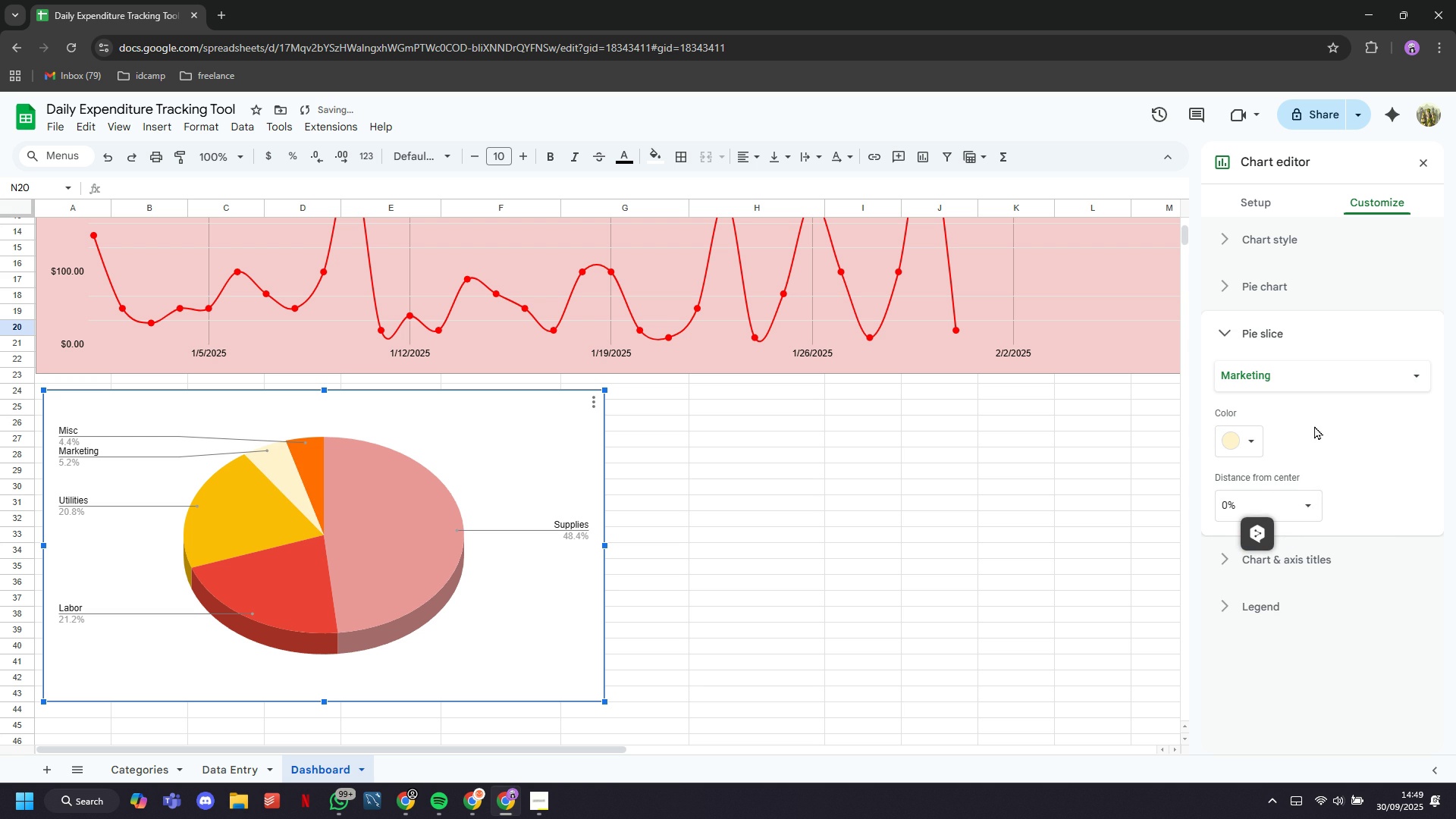 
left_click([1317, 424])
 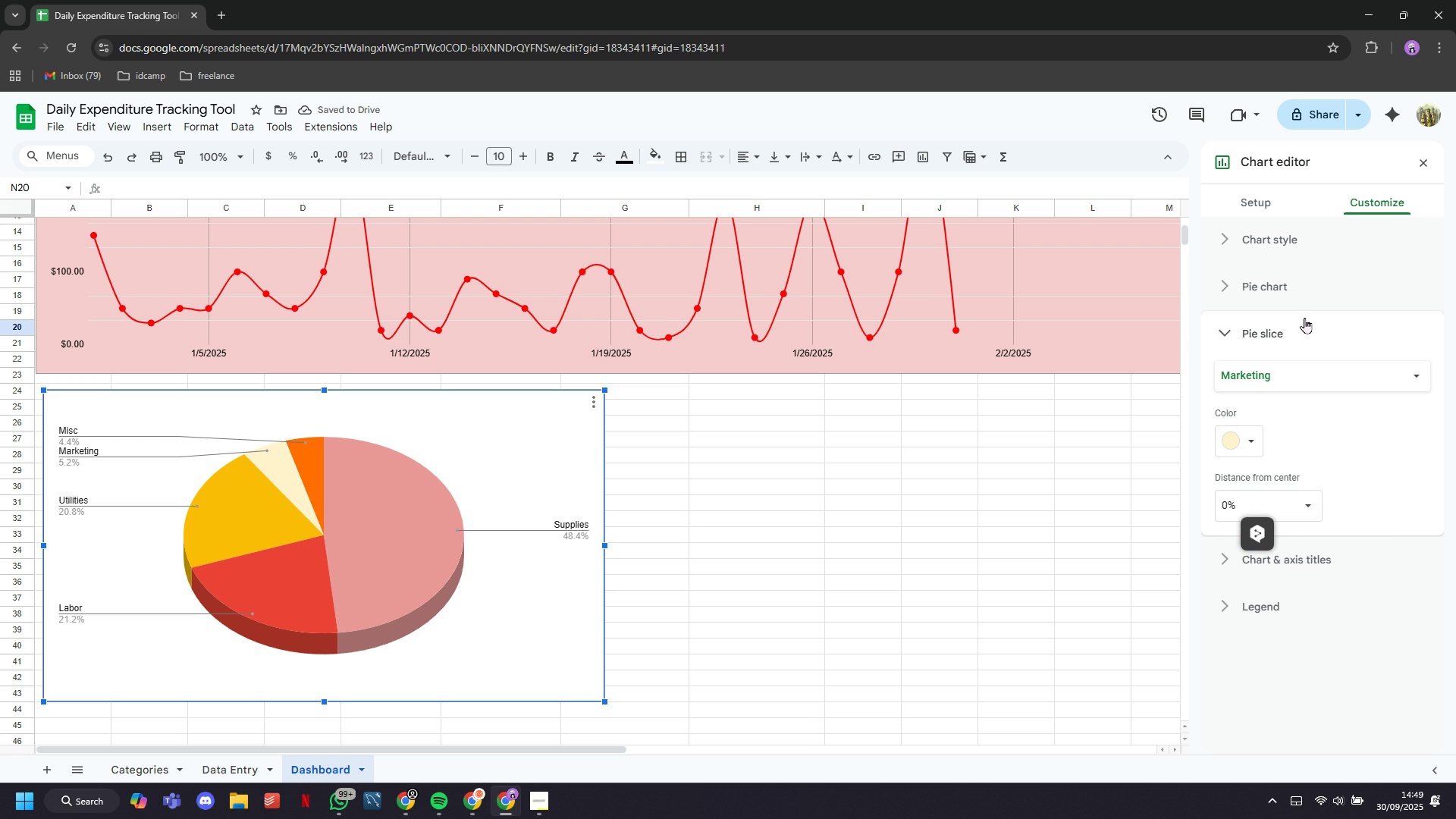 
left_click([1303, 297])
 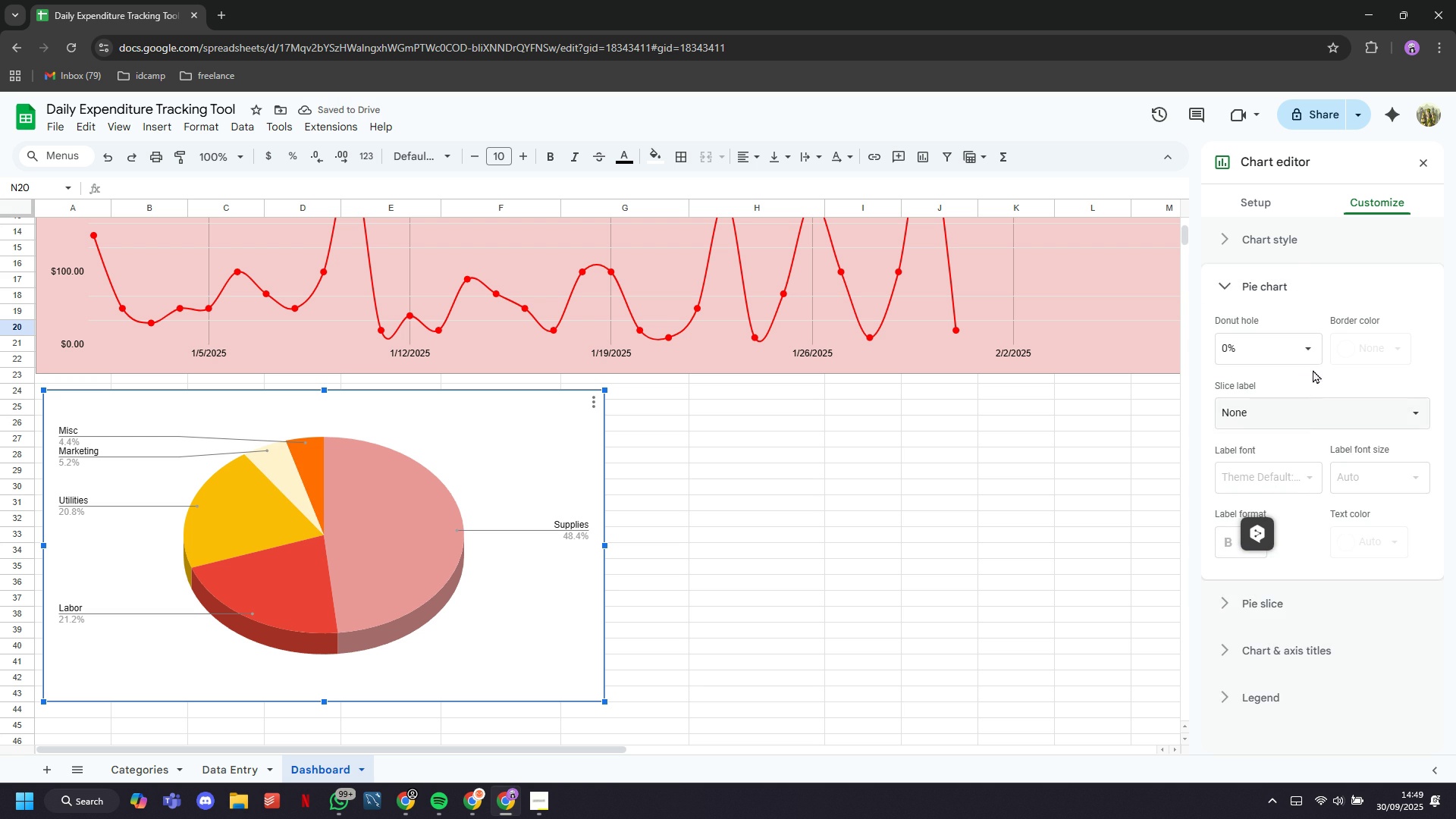 
left_click([1313, 246])
 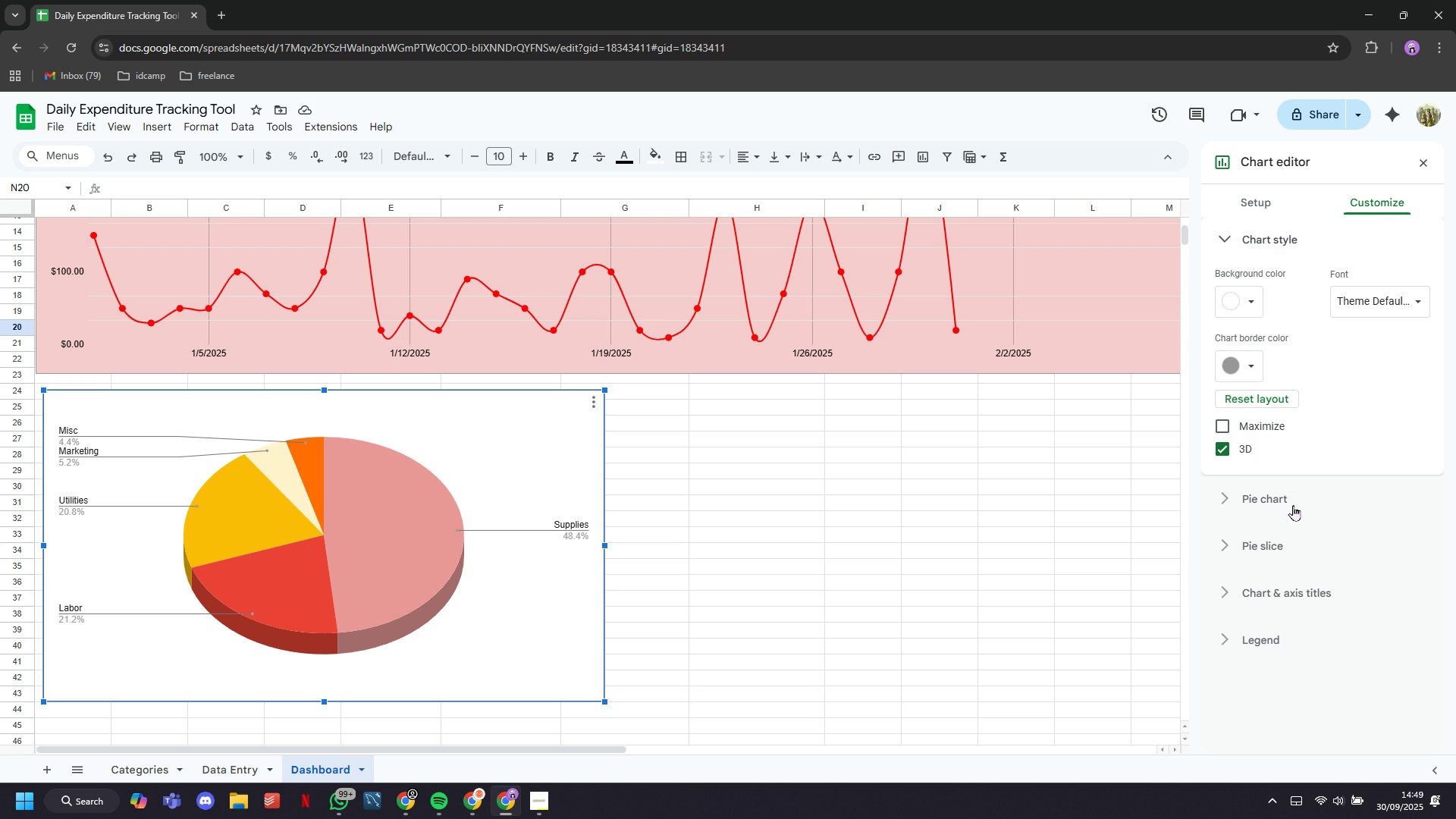 
left_click([1298, 596])
 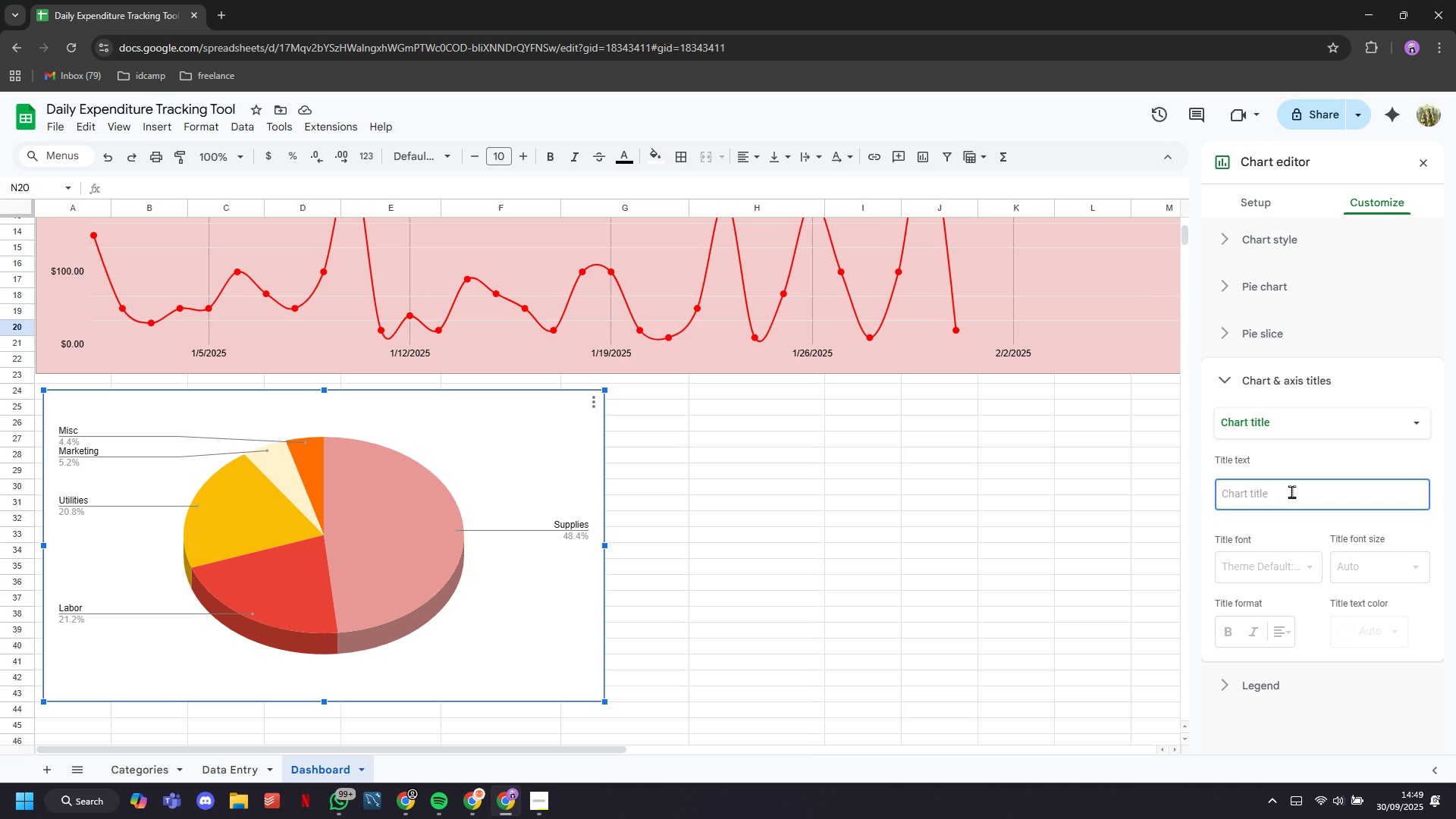 
type(Breakdown of Expenses by Category)
 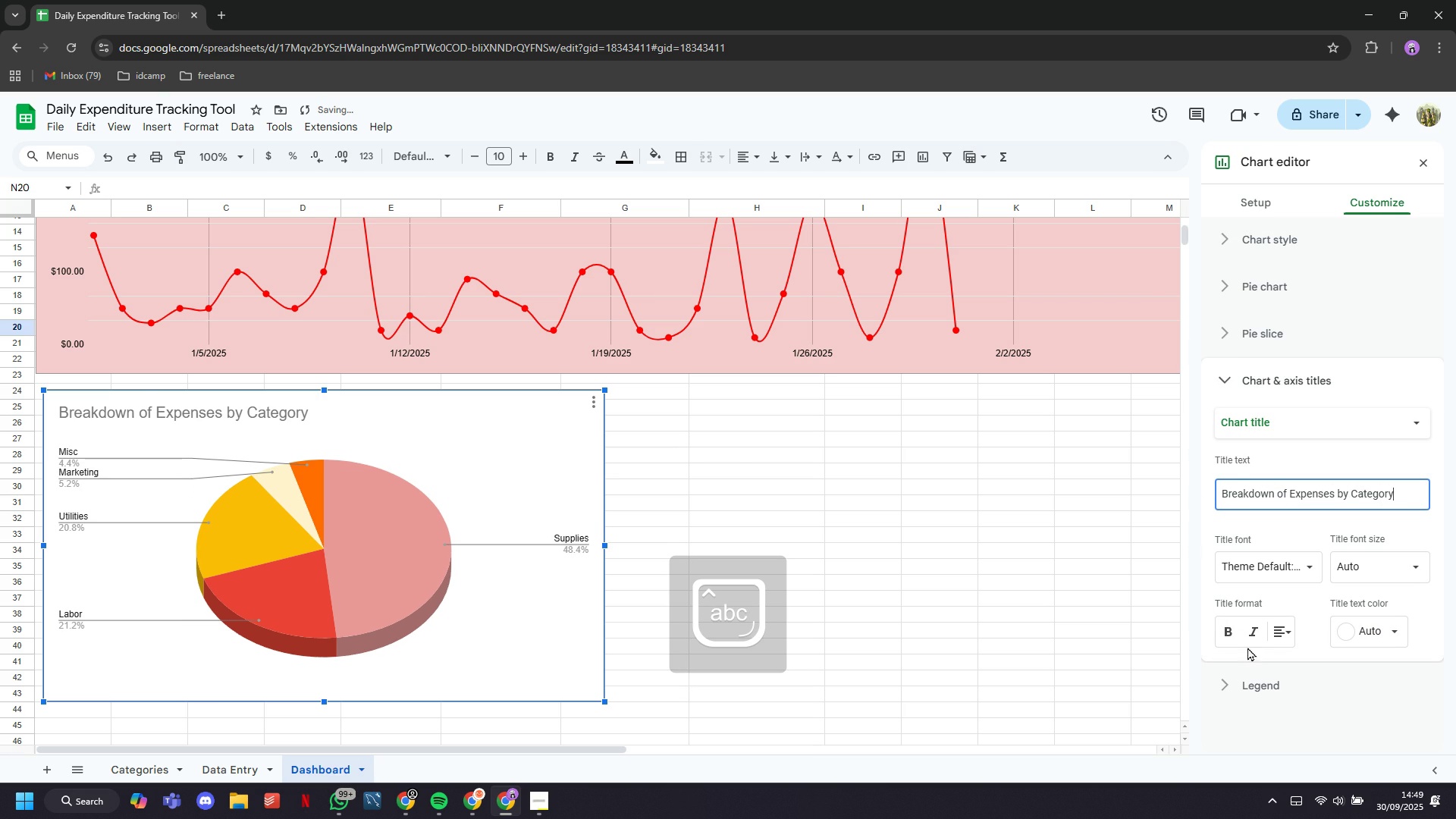 
left_click([1235, 629])
 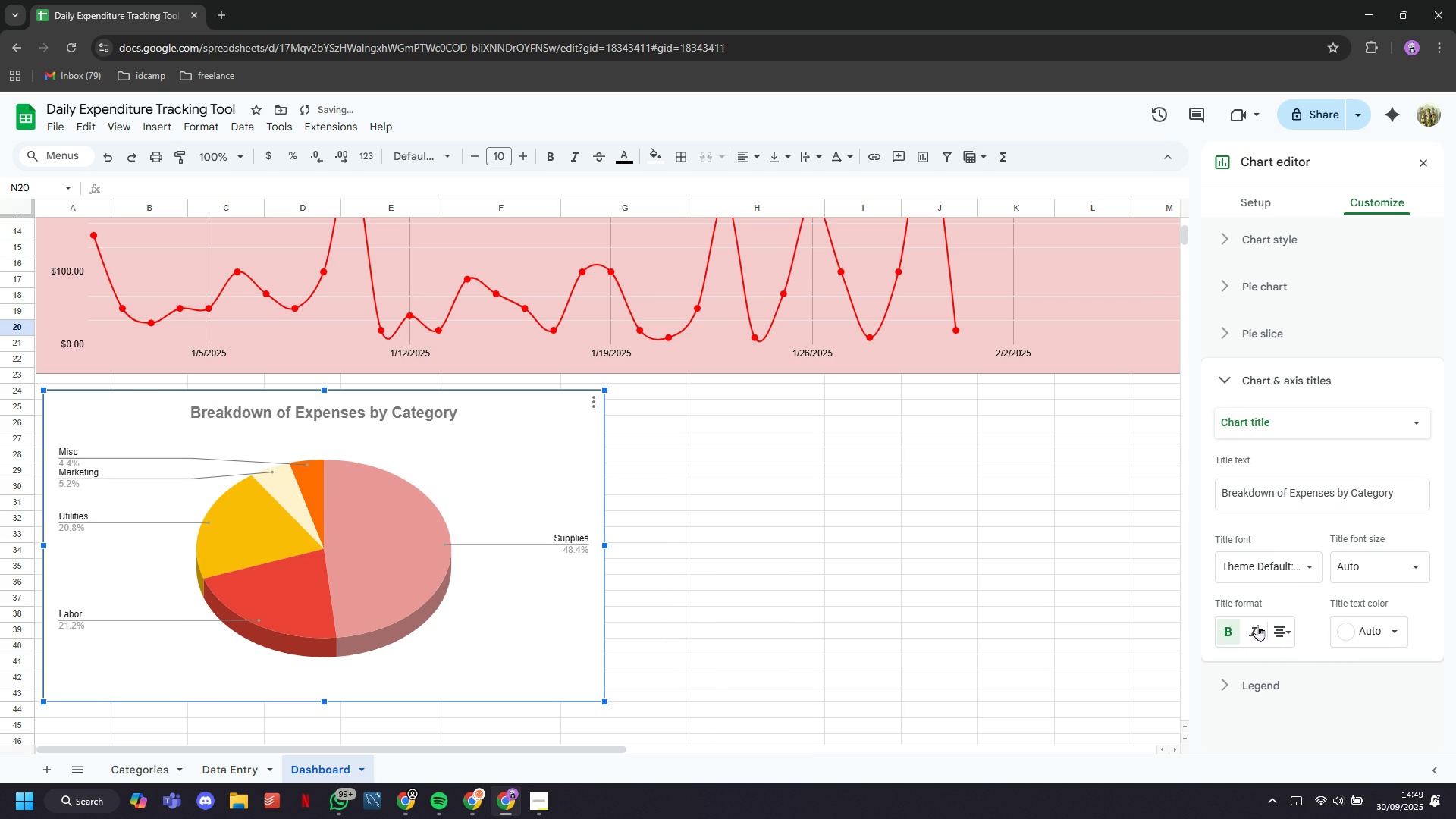 
left_click([1379, 632])
 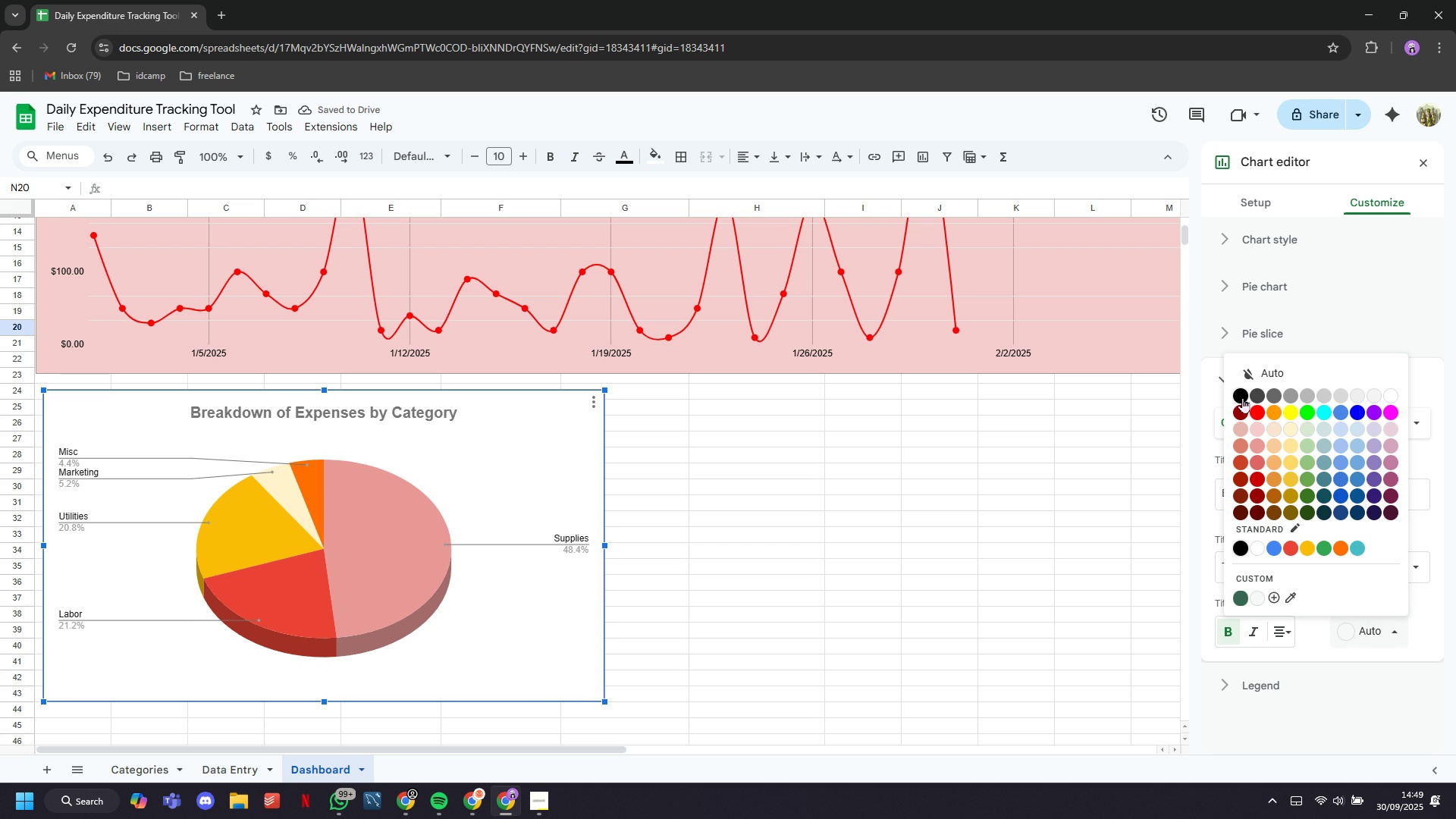 
left_click([1241, 396])
 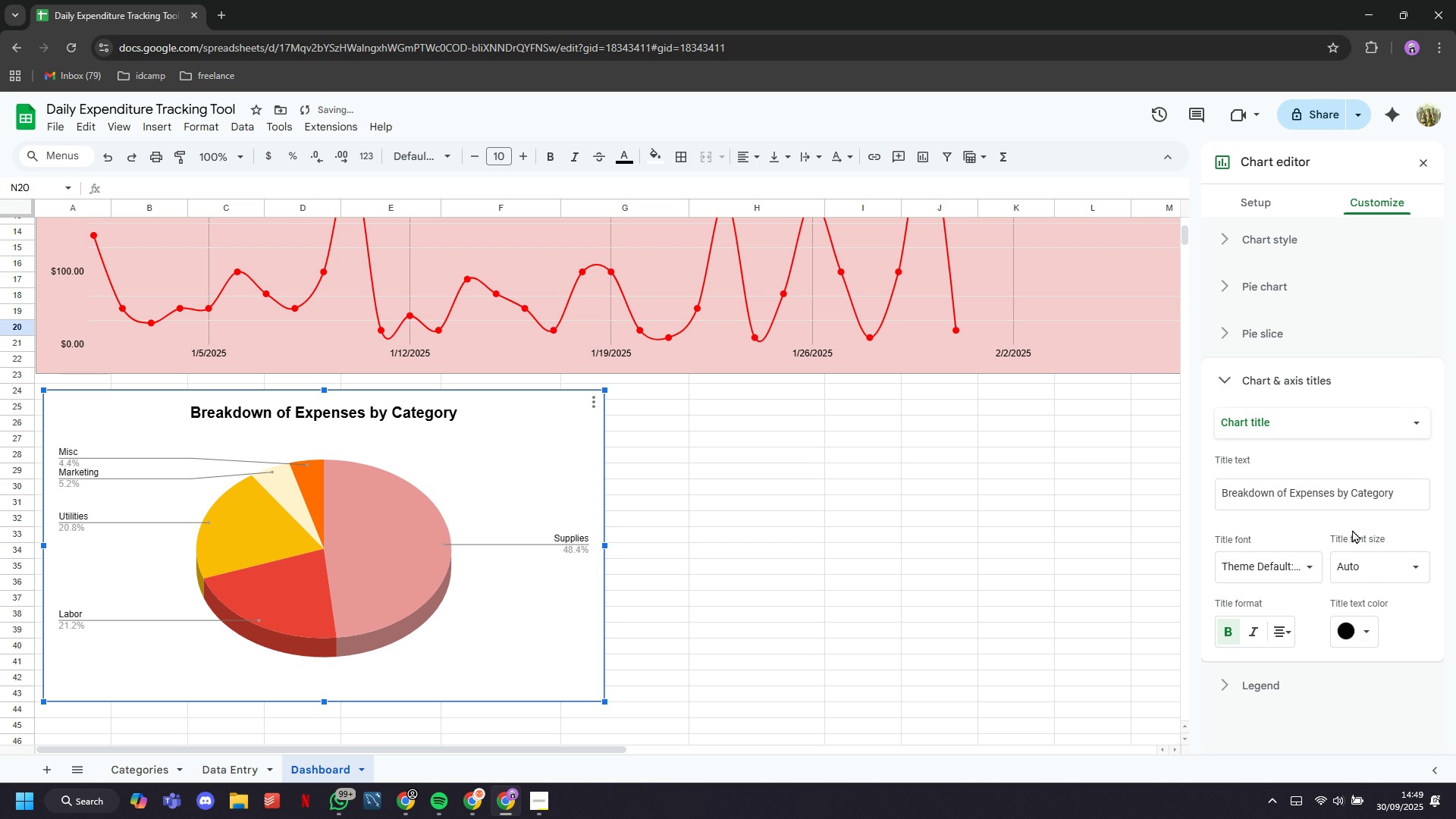 
scroll: coordinate [1369, 596], scroll_direction: down, amount: 3.0
 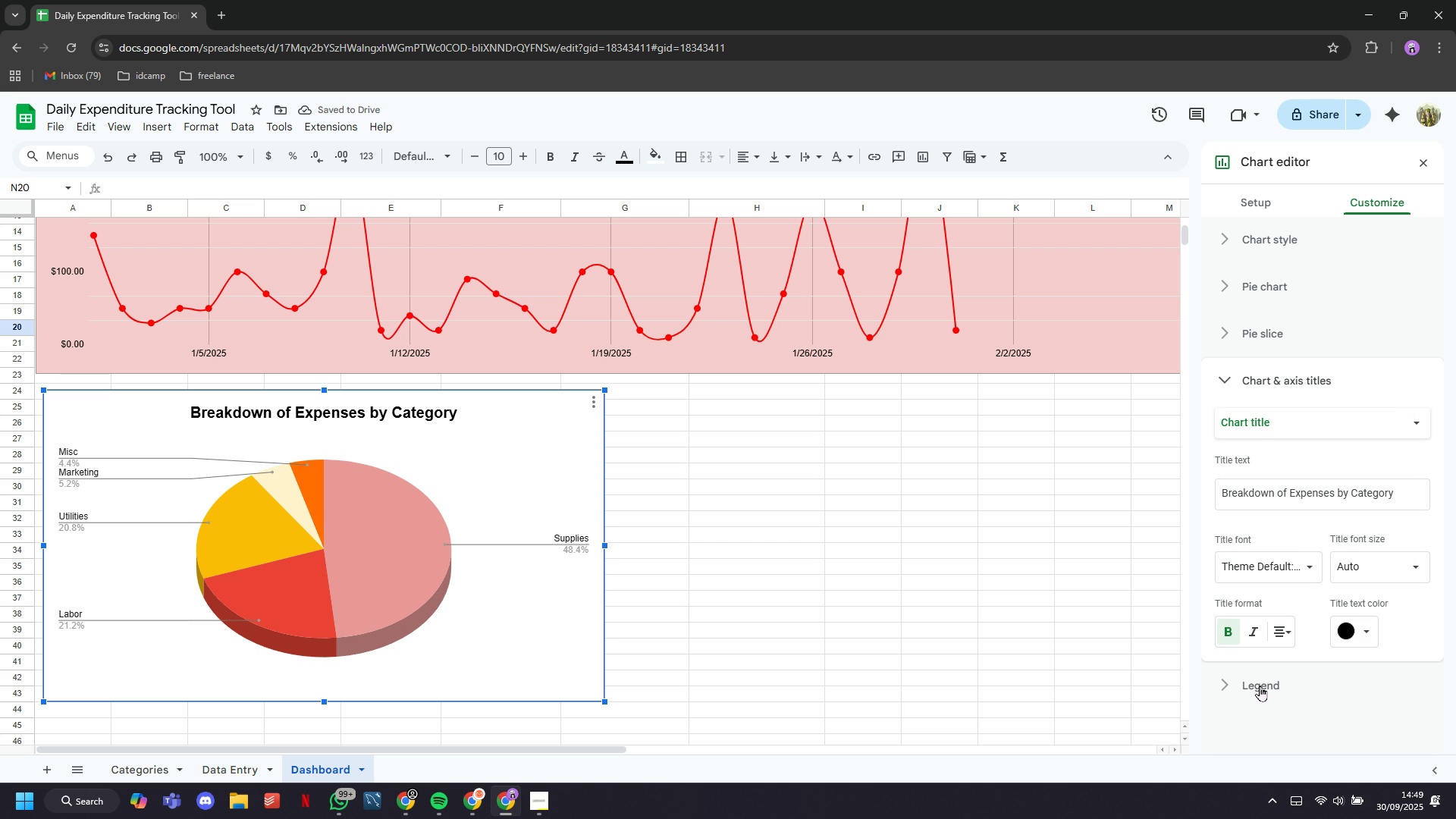 
left_click([1260, 686])
 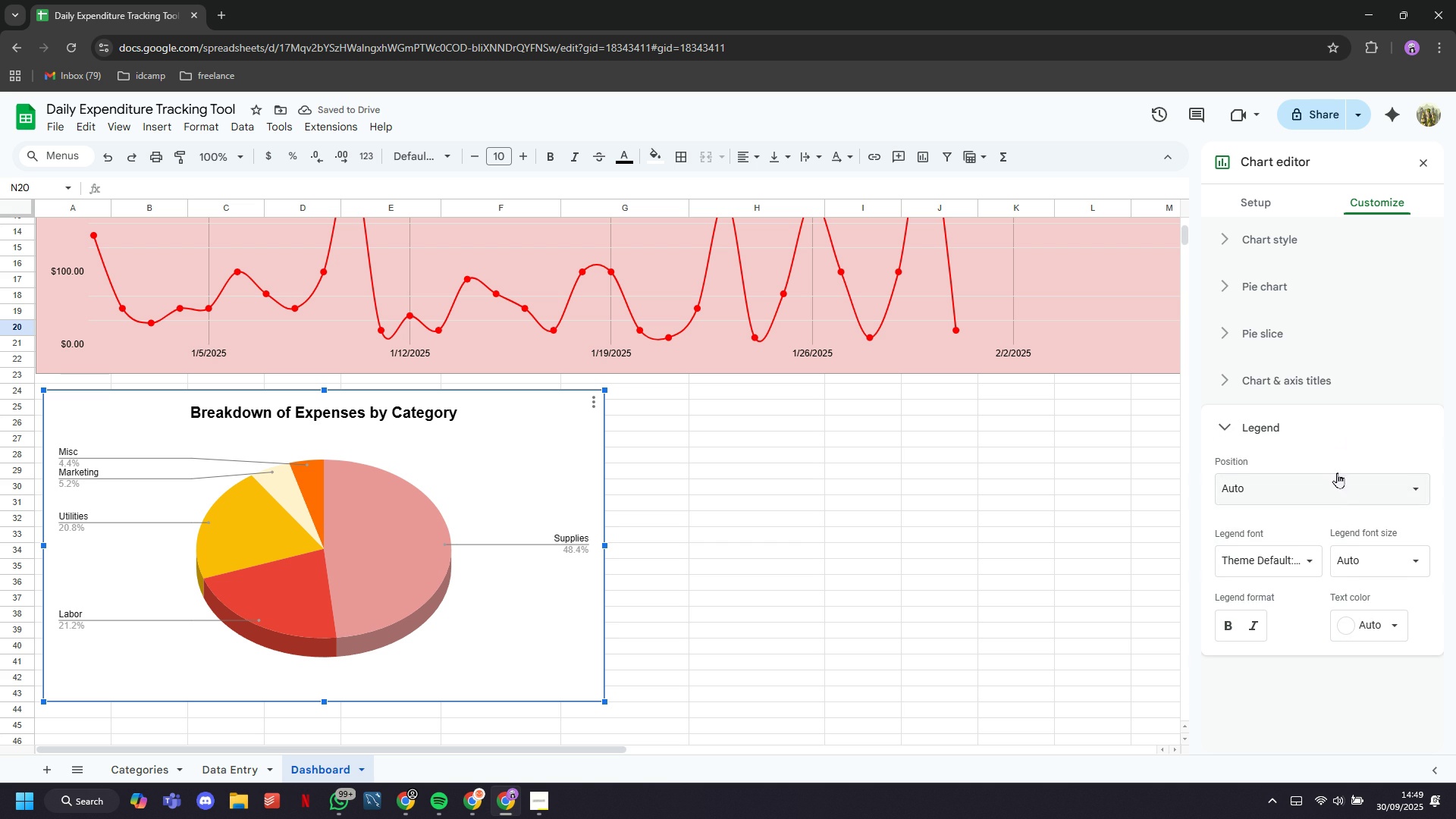 
left_click([1307, 301])
 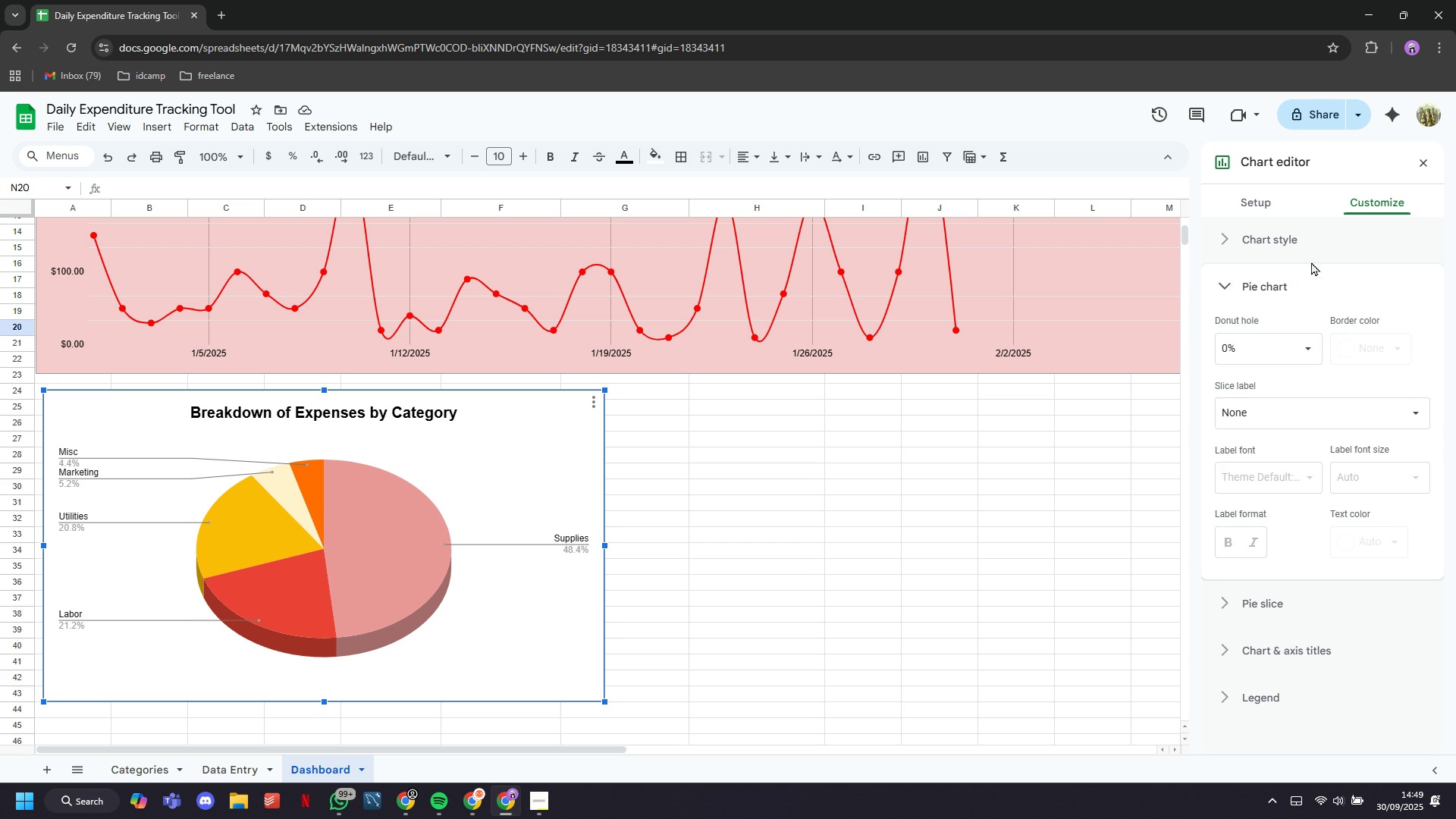 
left_click([1310, 254])
 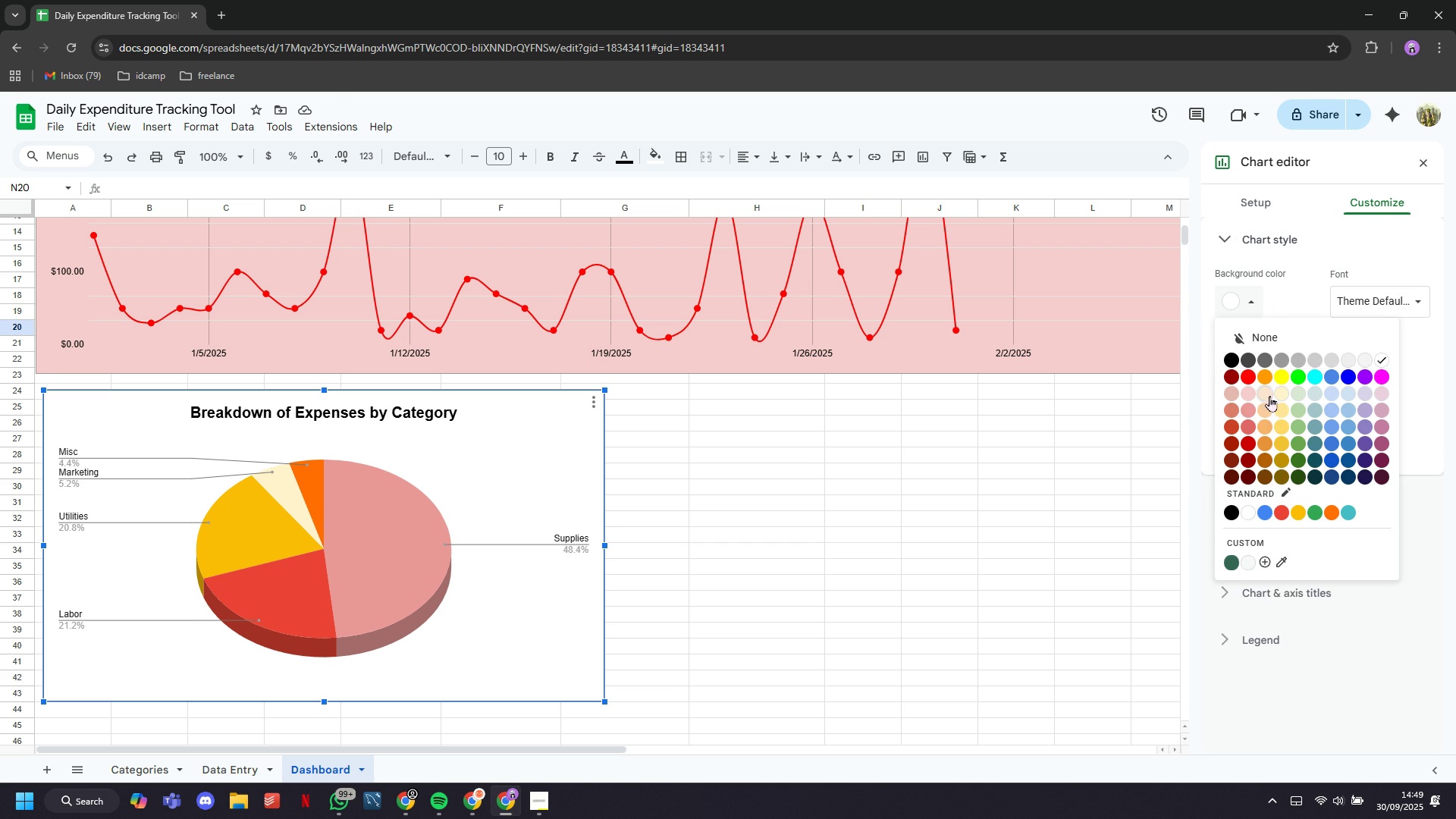 
left_click([1252, 395])
 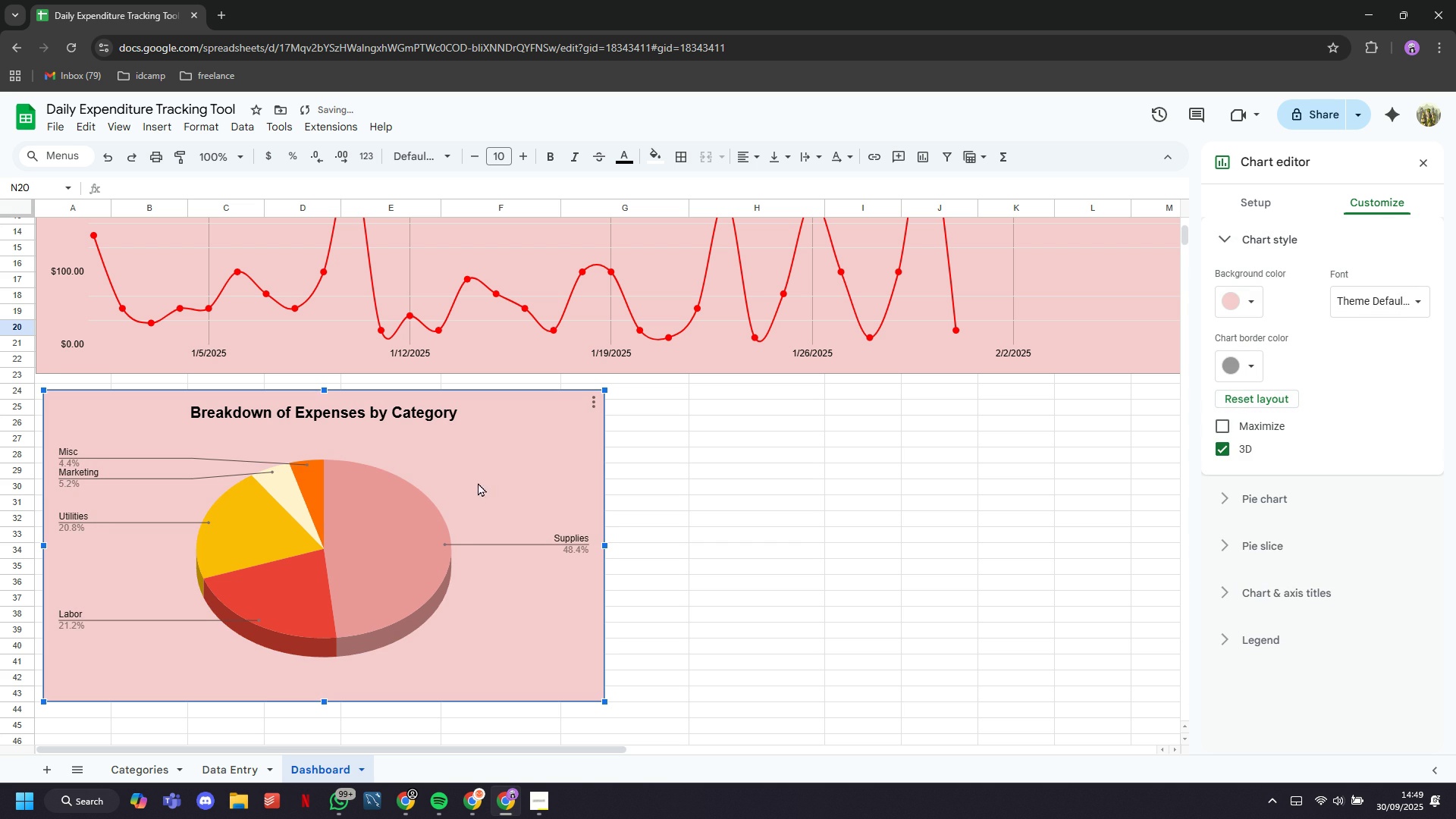 
left_click_drag(start_coordinate=[460, 472], to_coordinate=[452, 457])
 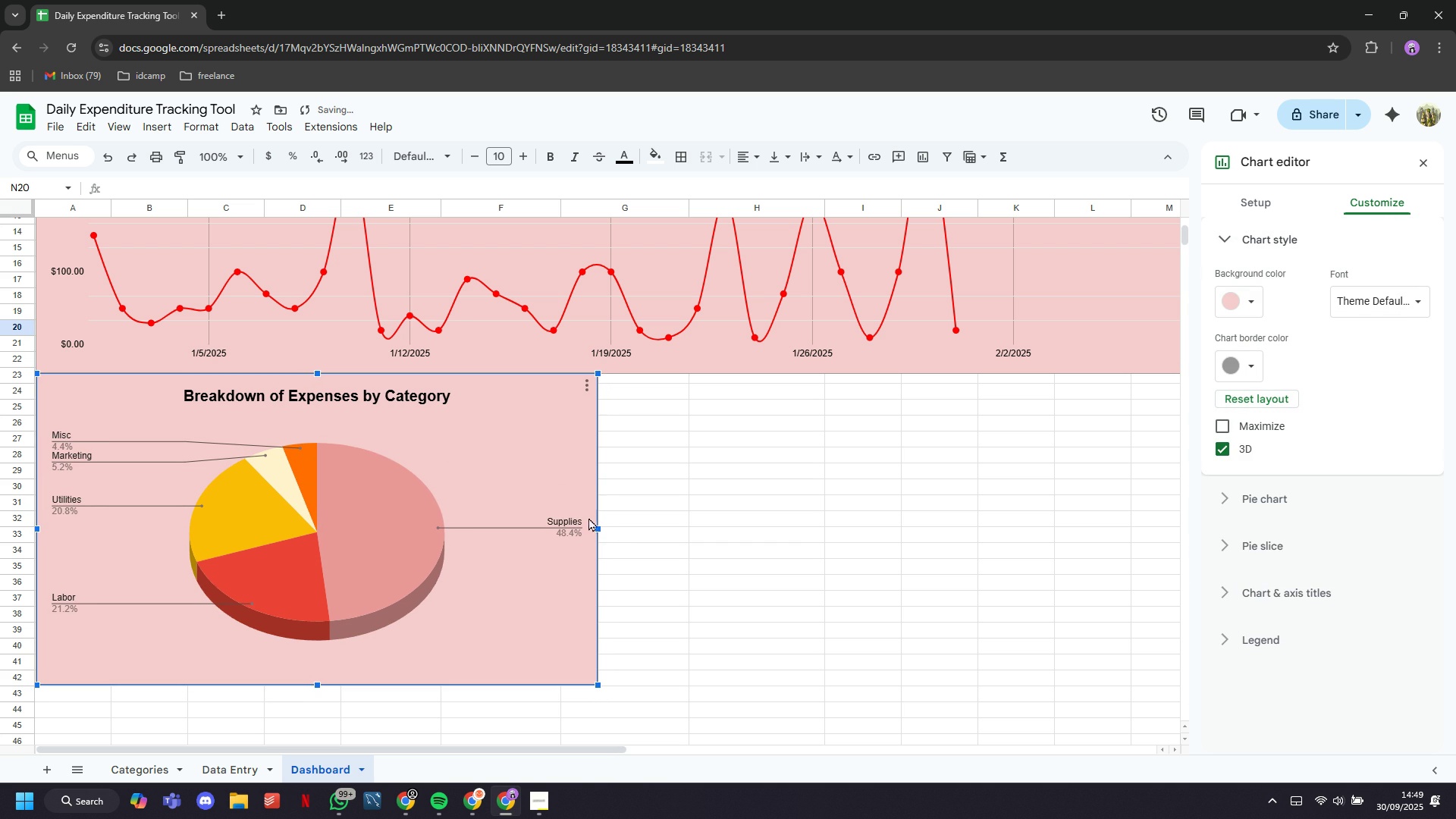 
left_click_drag(start_coordinate=[556, 469], to_coordinate=[551, 476])
 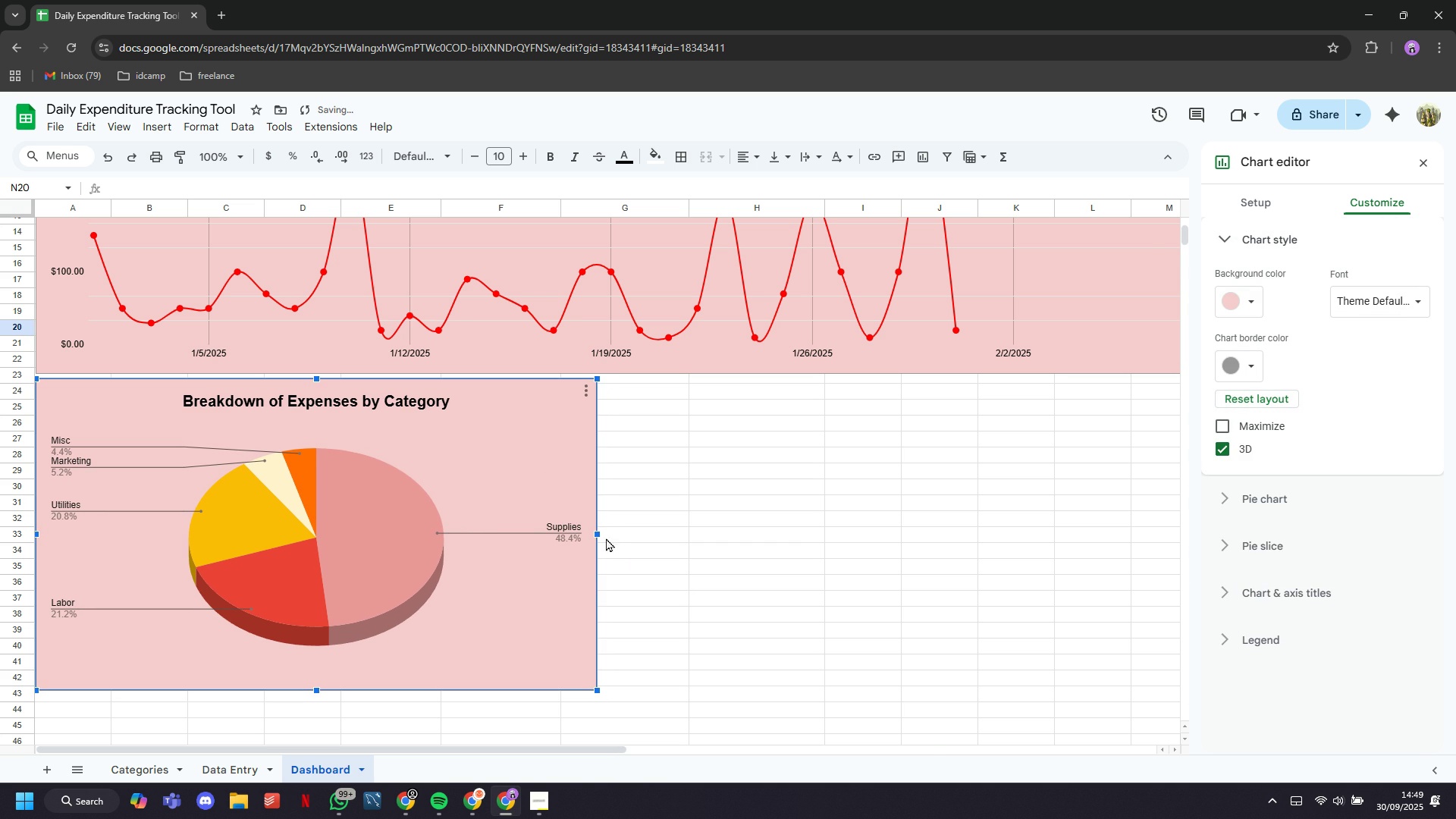 
left_click([690, 596])
 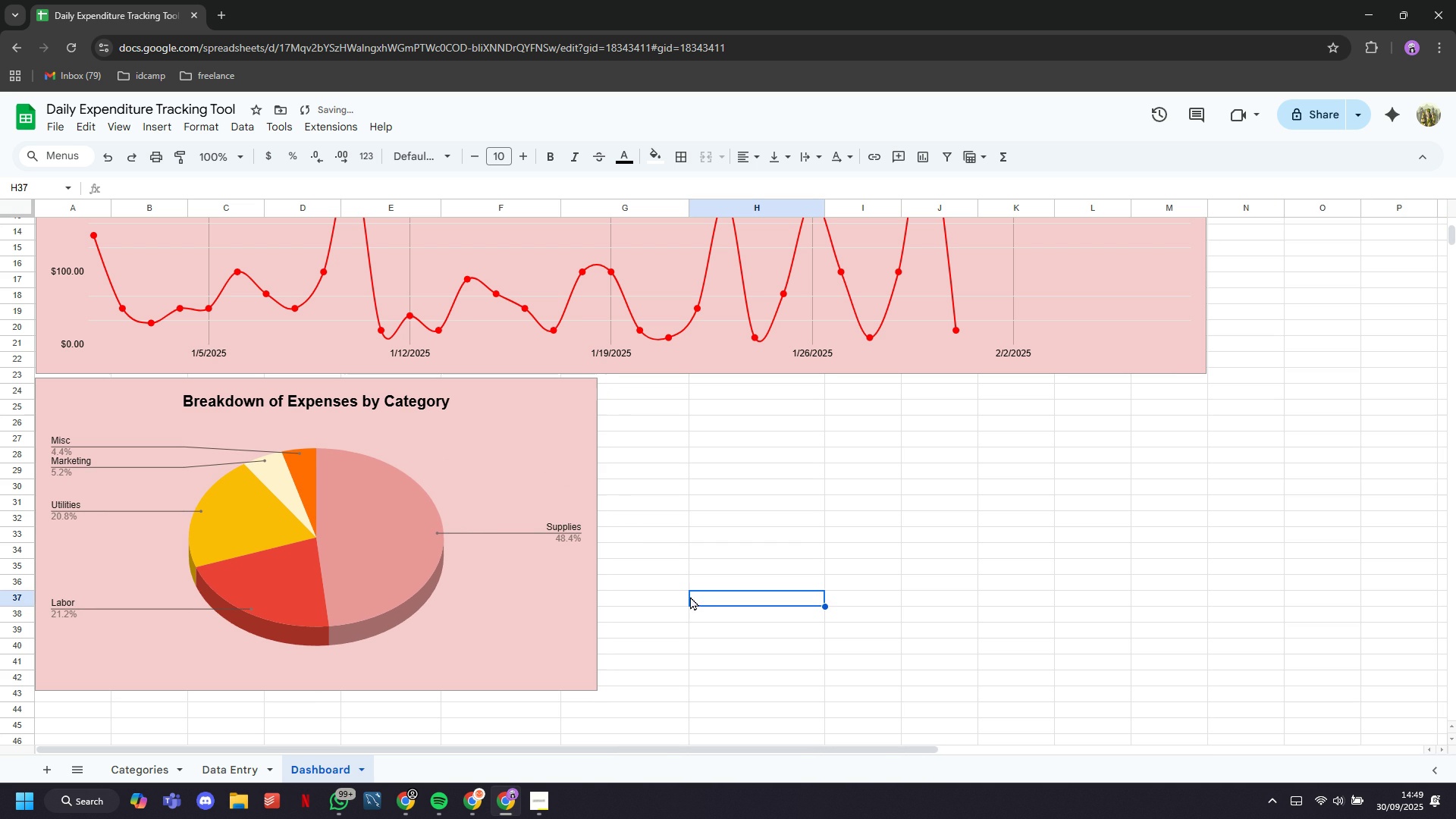 
left_click([690, 596])
 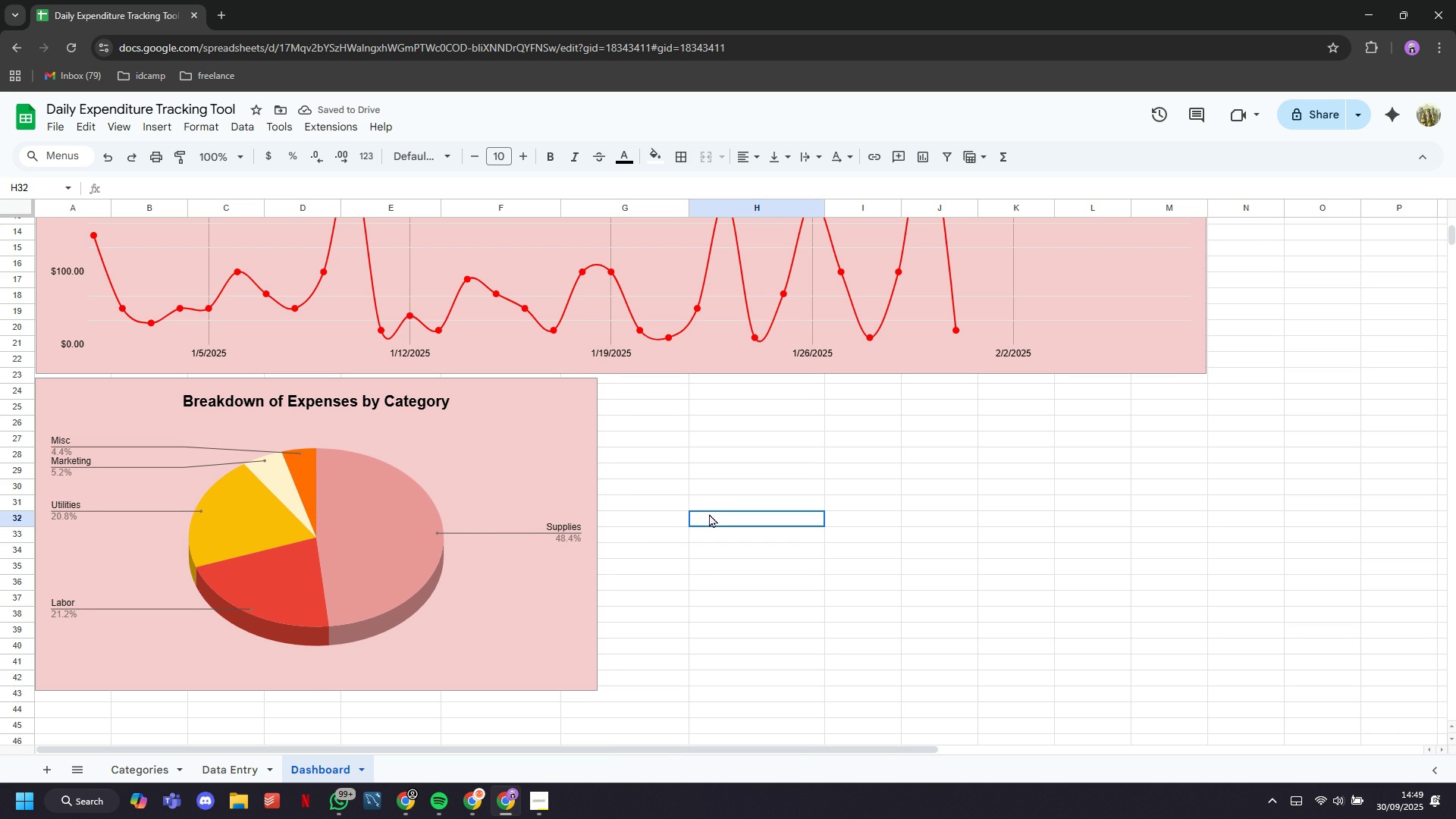 
left_click([709, 513])
 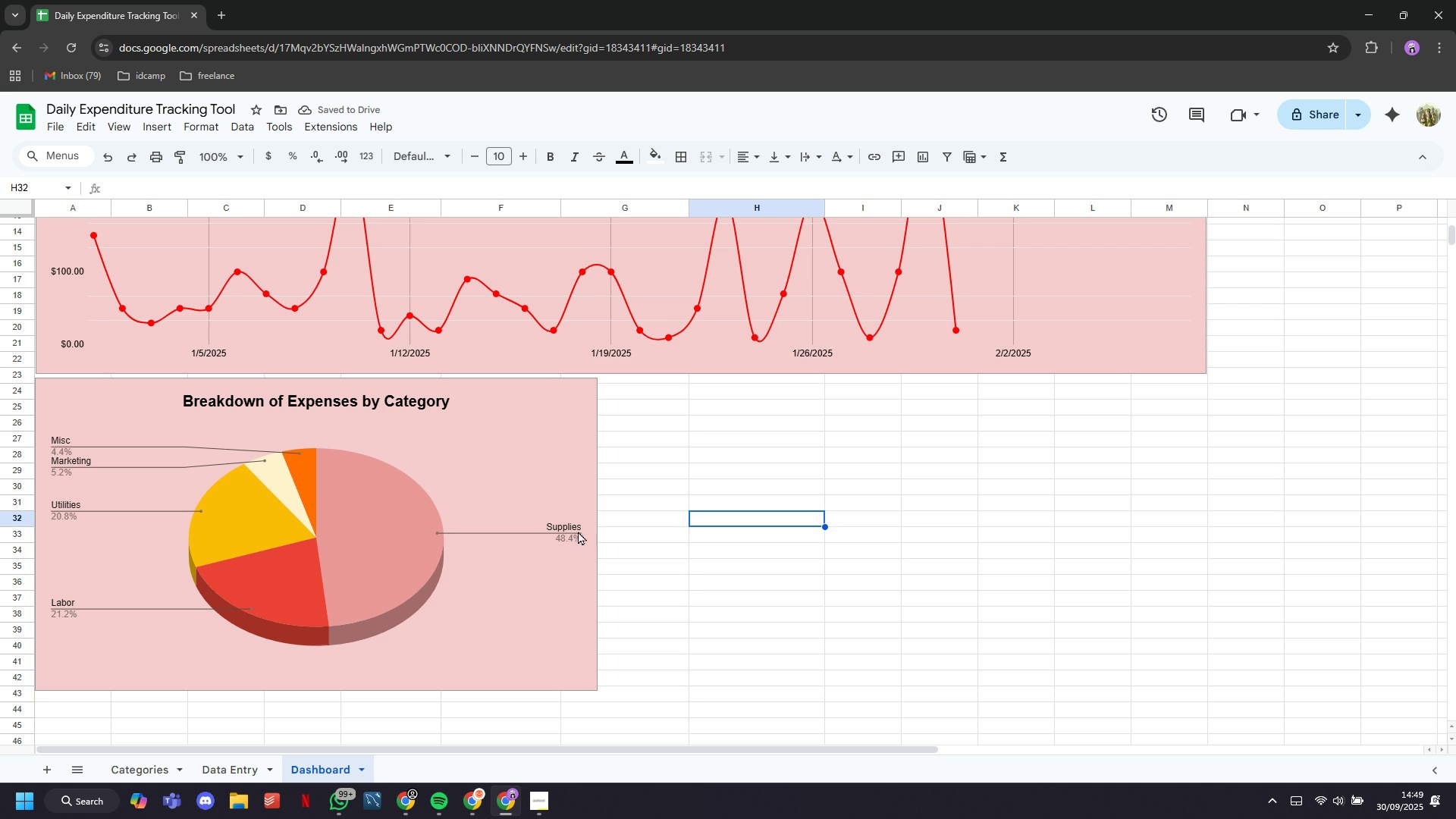 
scroll: coordinate [772, 548], scroll_direction: up, amount: 8.0
 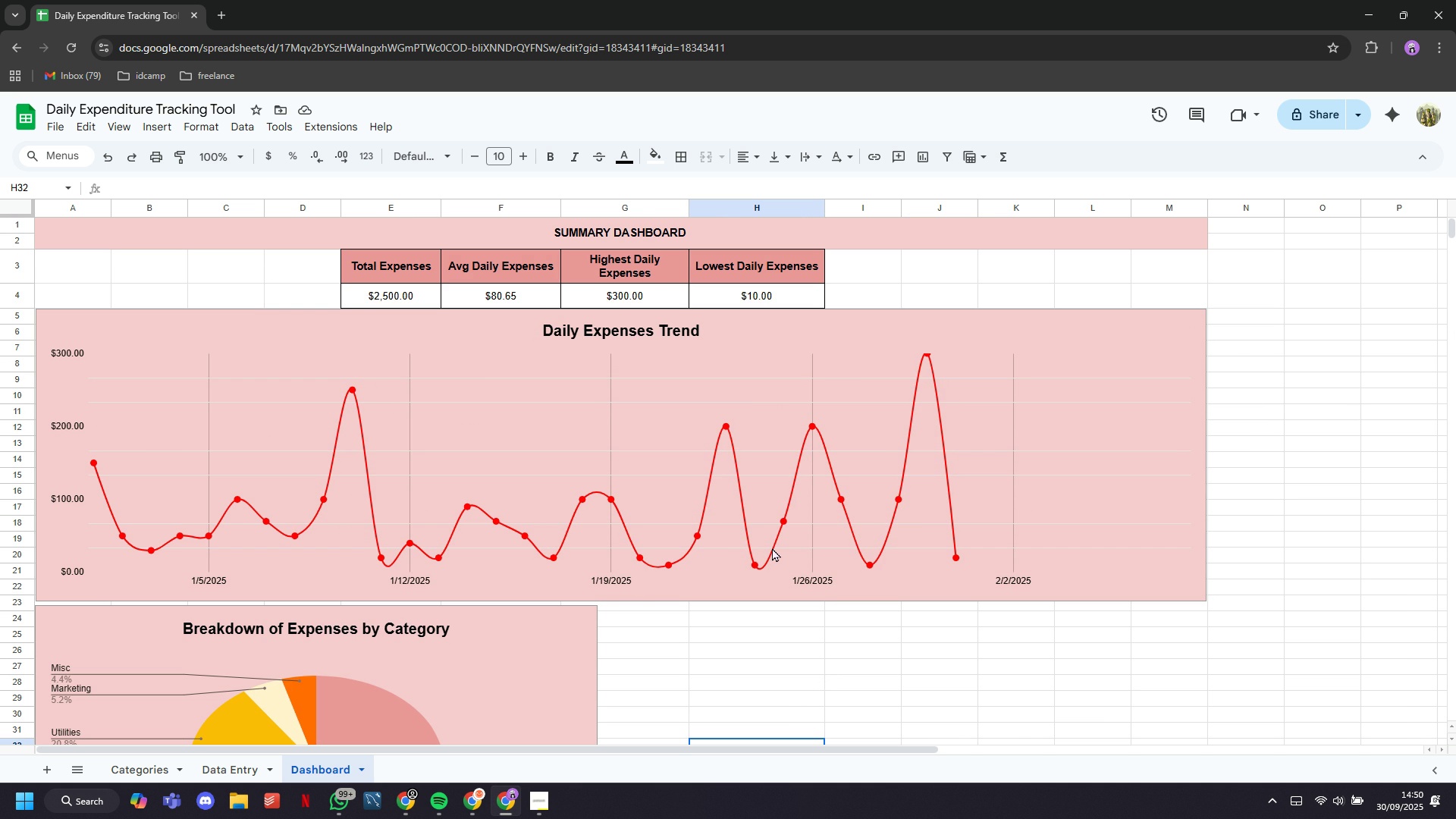 
wait(5.76)
 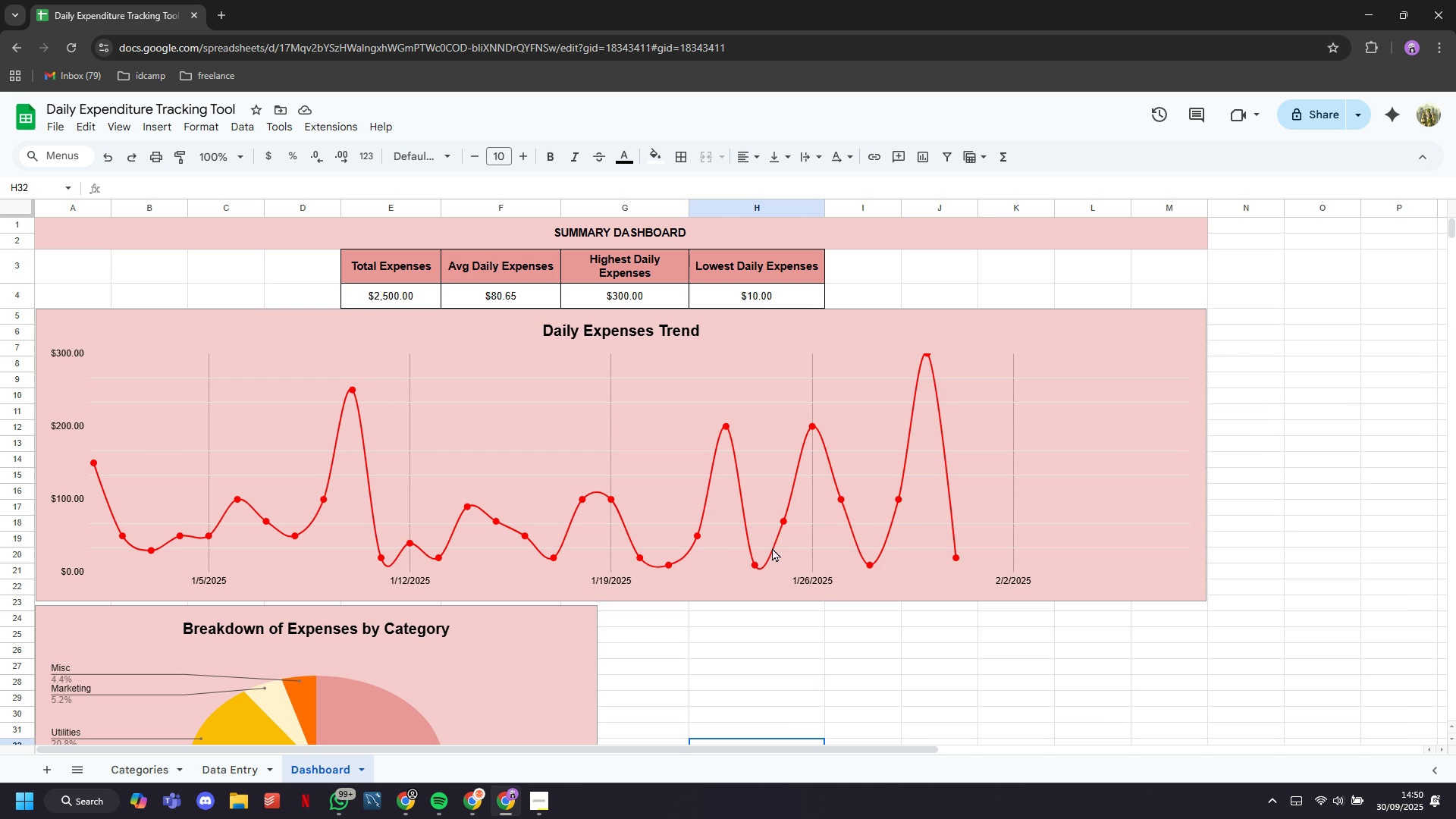 
left_click_drag(start_coordinate=[81, 273], to_coordinate=[287, 296])
 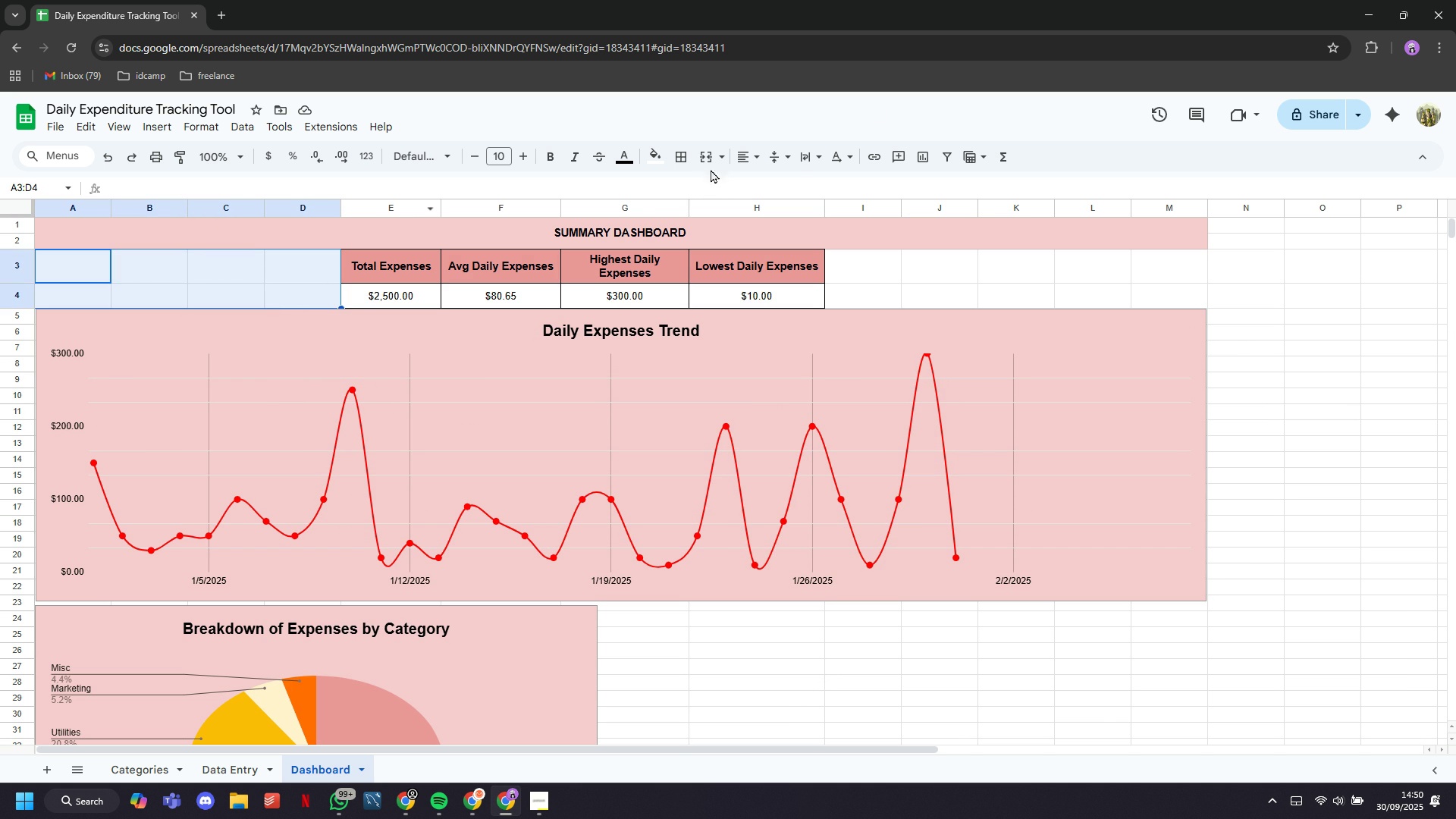 
left_click([706, 163])
 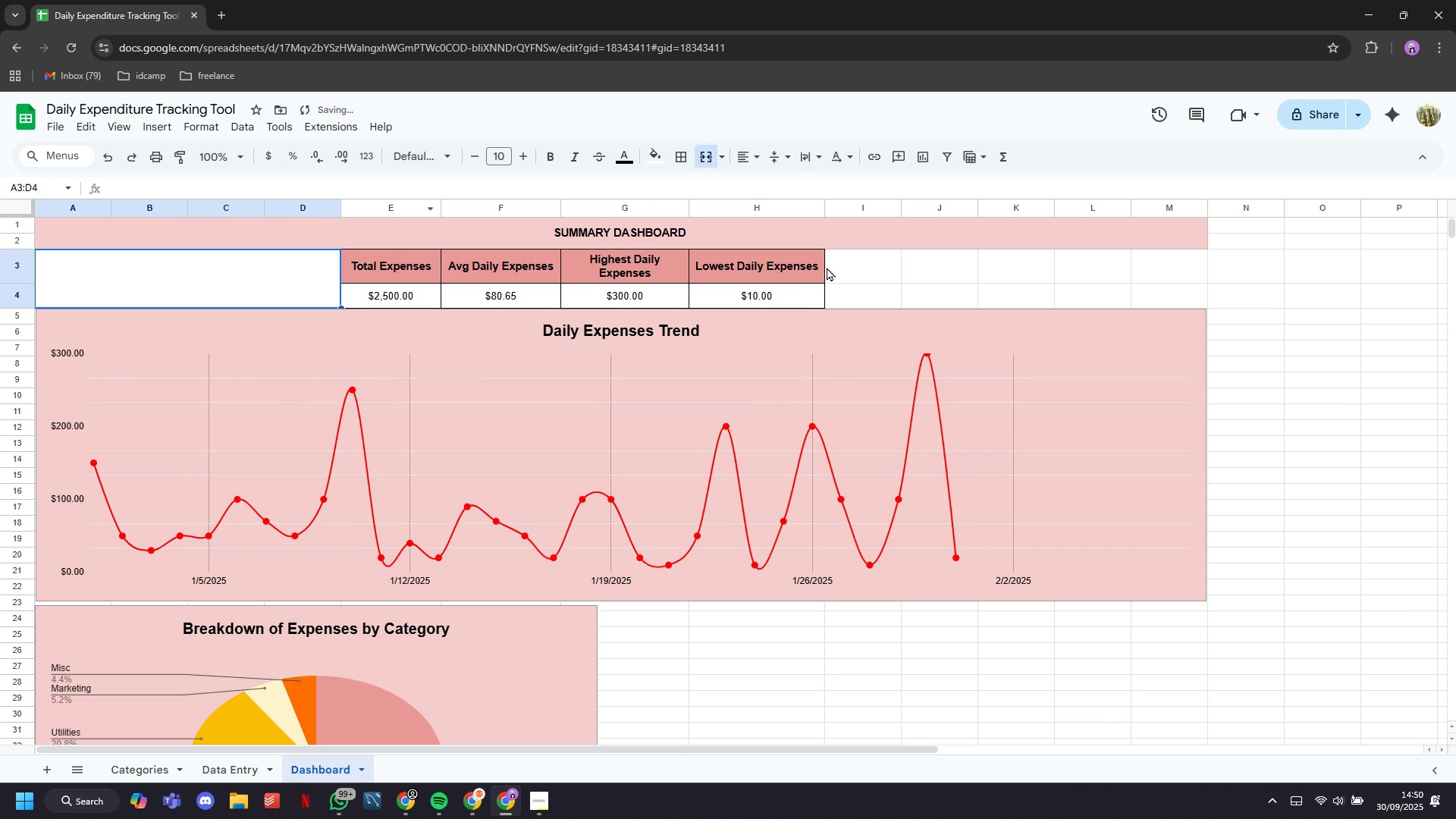 
left_click_drag(start_coordinate=[836, 263], to_coordinate=[1159, 300])
 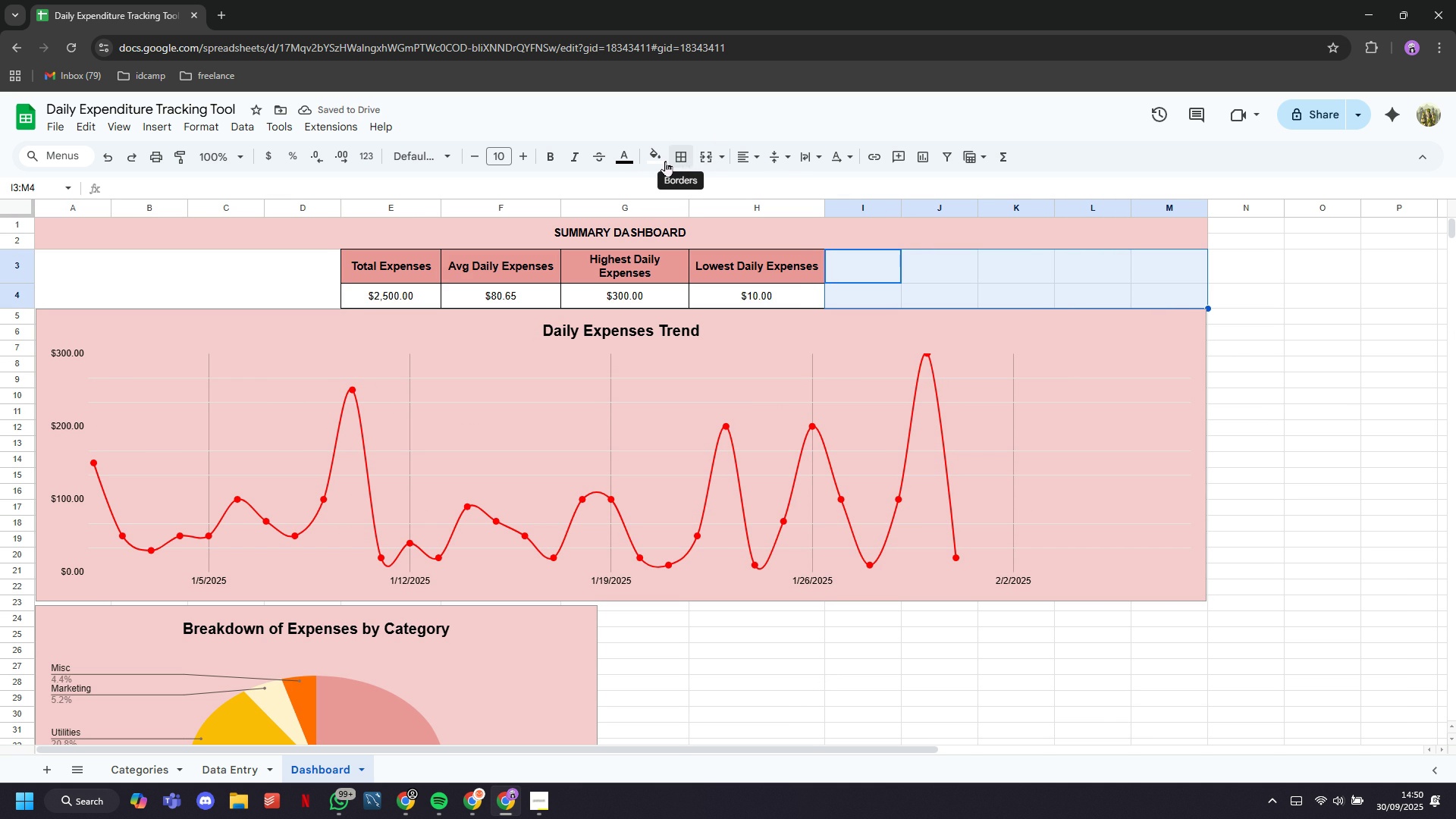 
left_click([682, 159])
 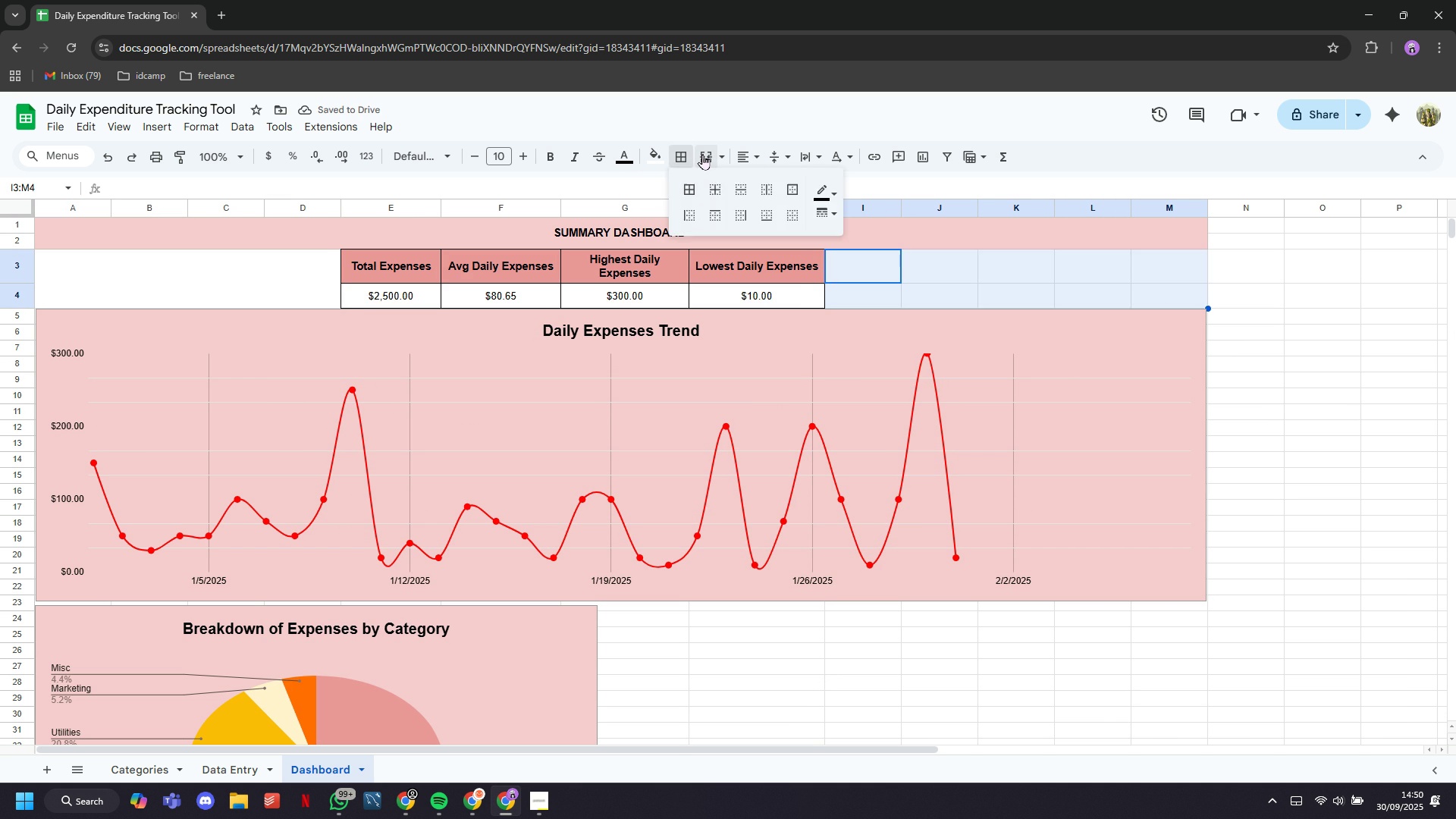 
left_click([702, 155])
 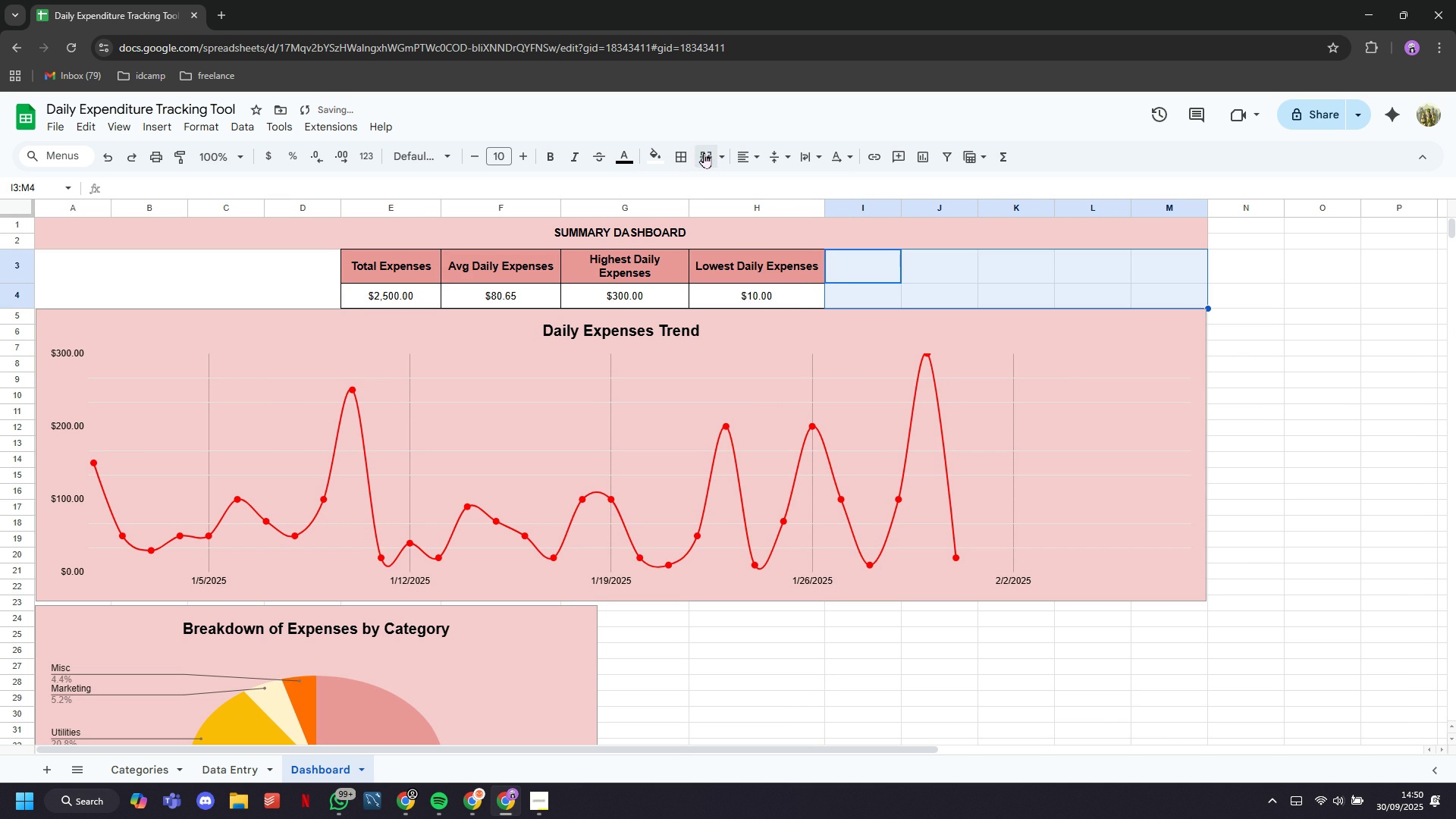 
left_click([704, 152])
 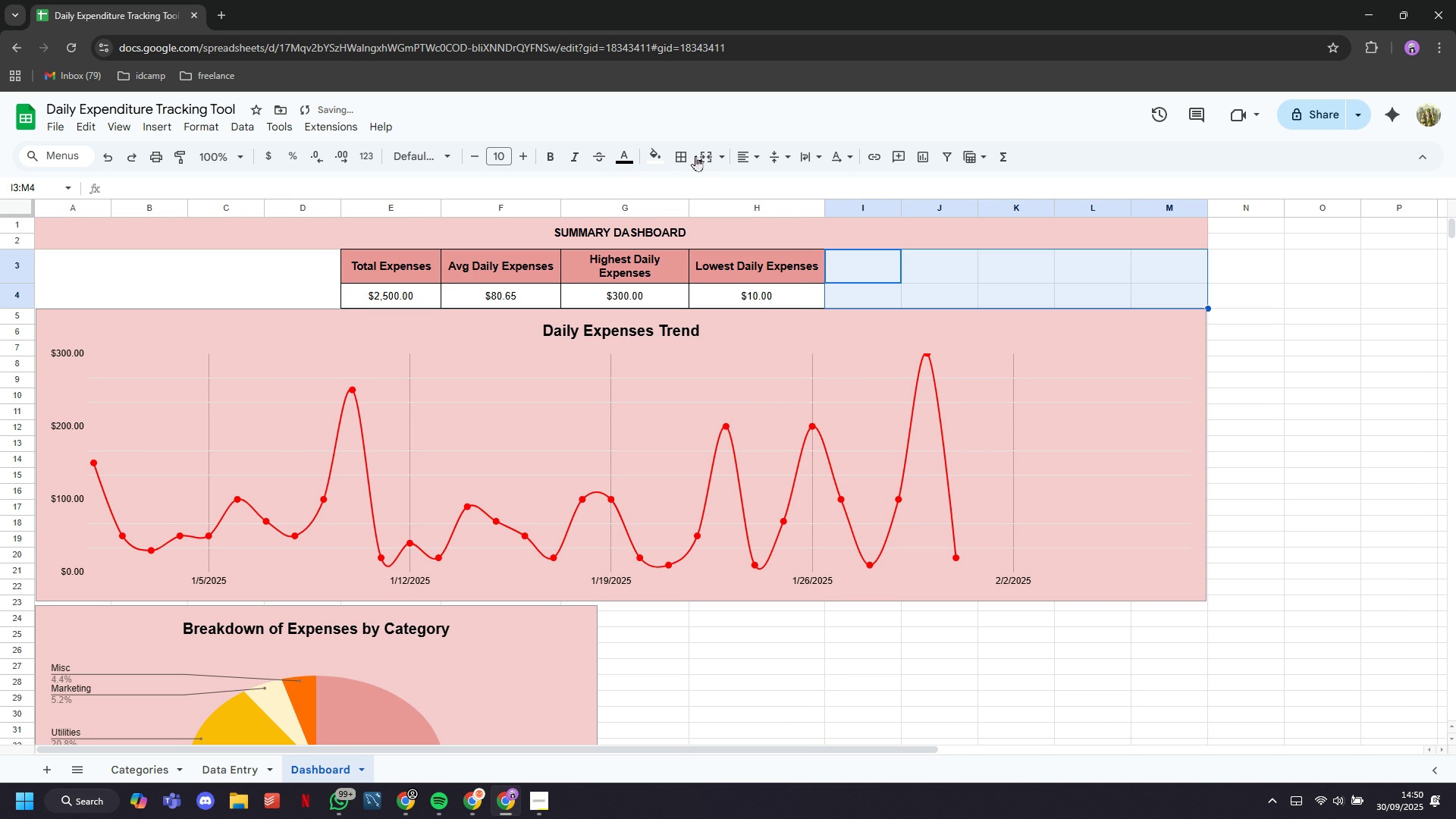 
left_click([702, 155])
 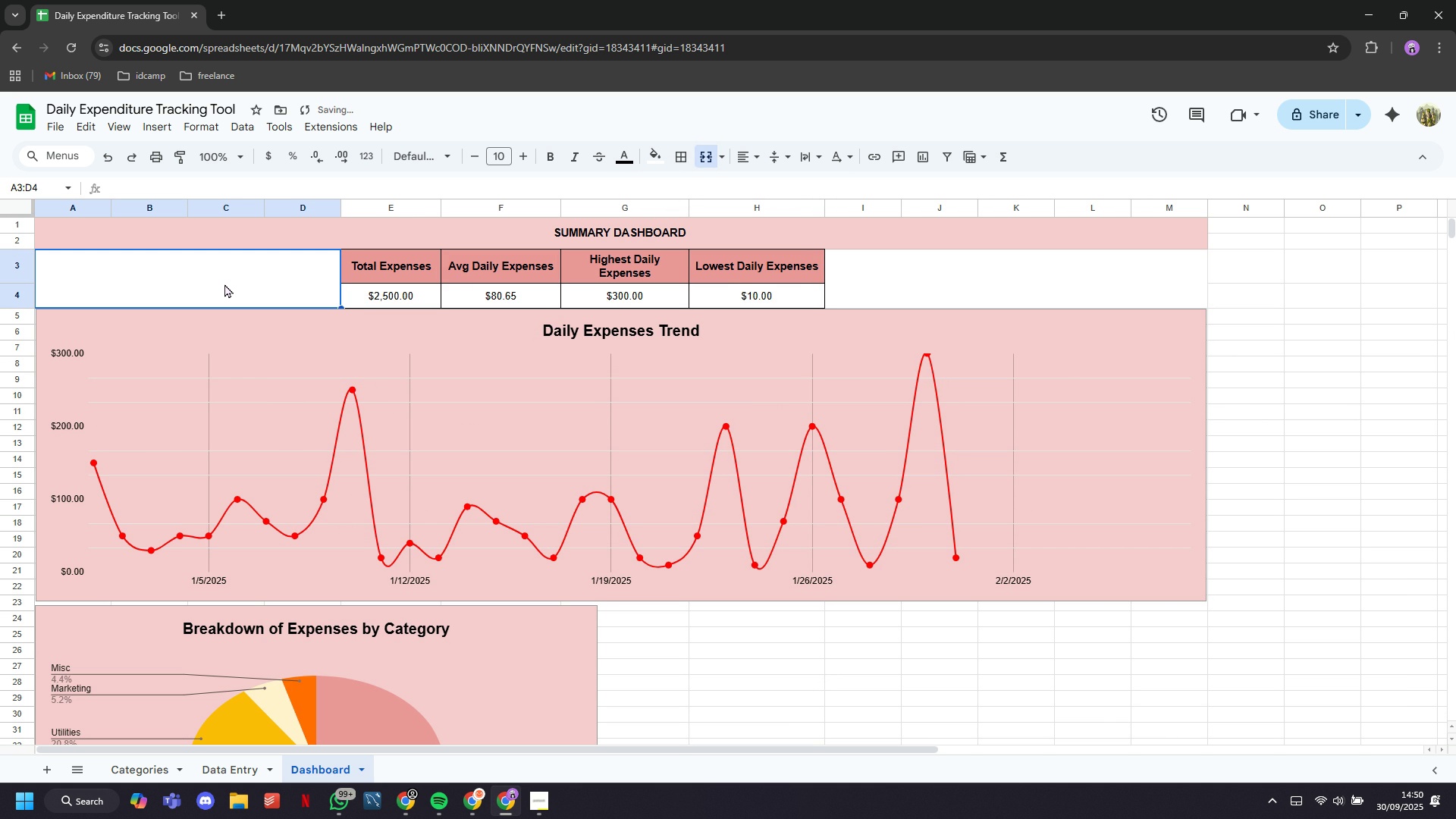 
left_click([224, 284])
 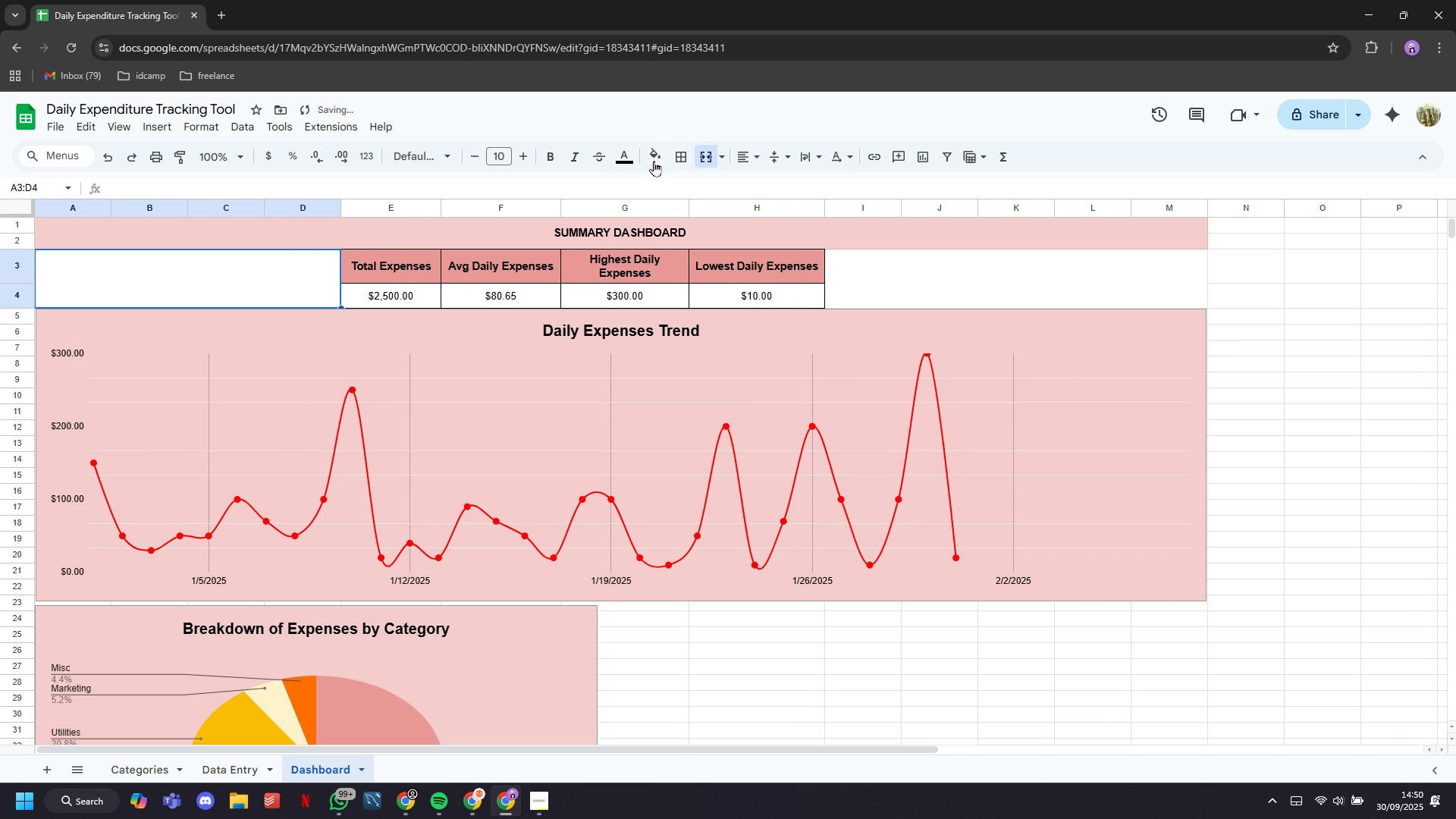 
left_click([654, 161])
 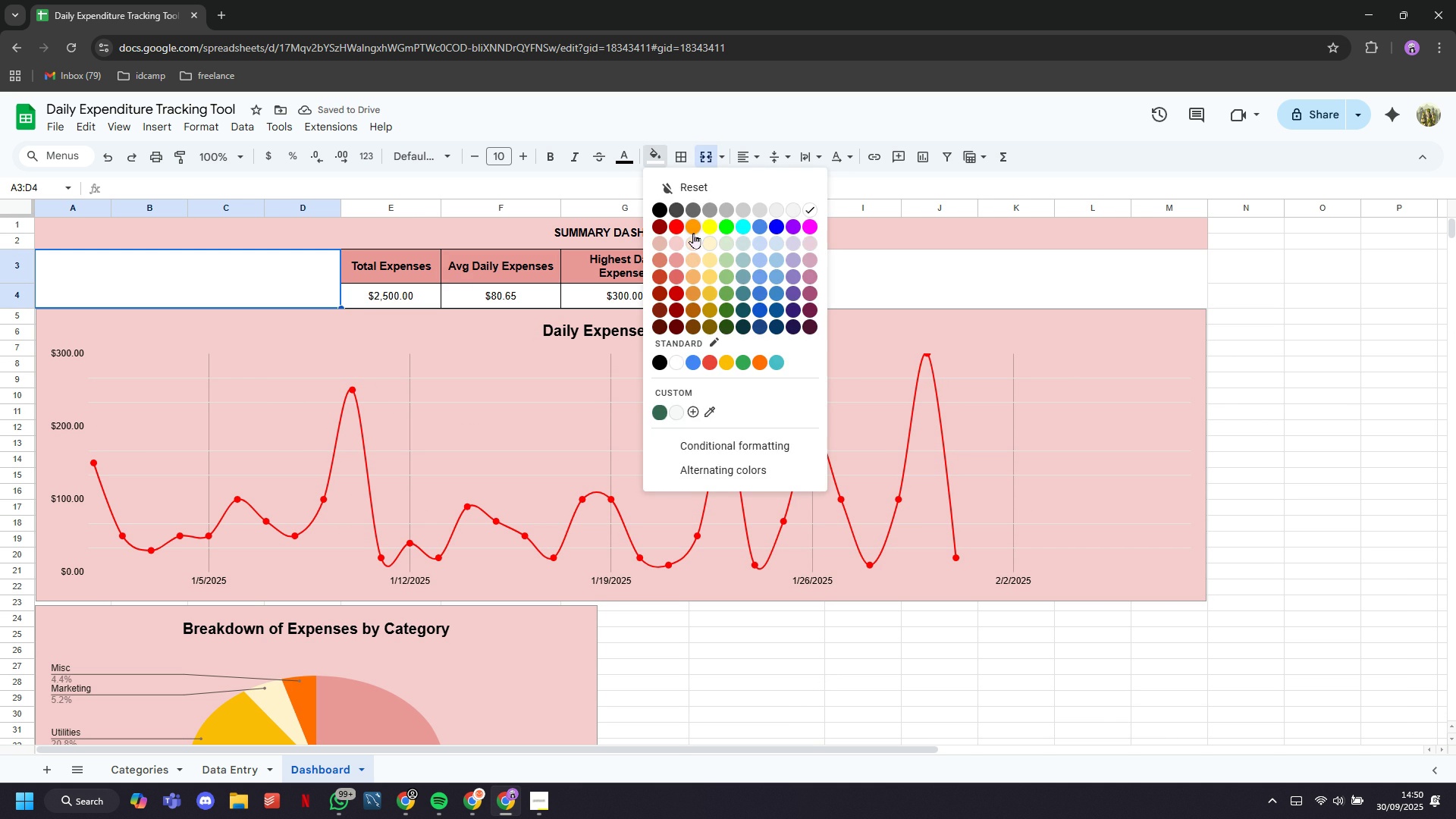 
left_click([681, 243])
 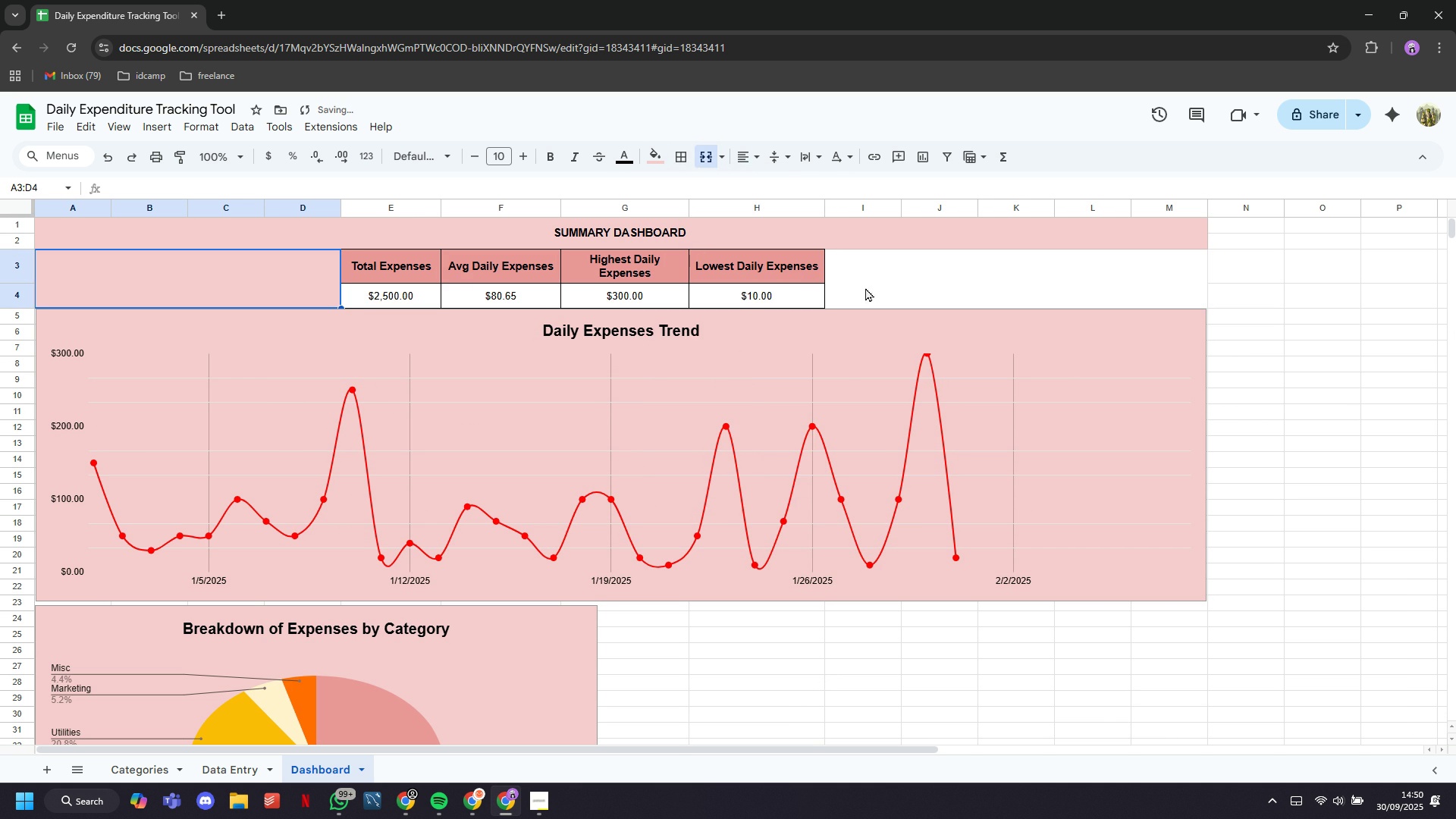 
left_click([865, 287])
 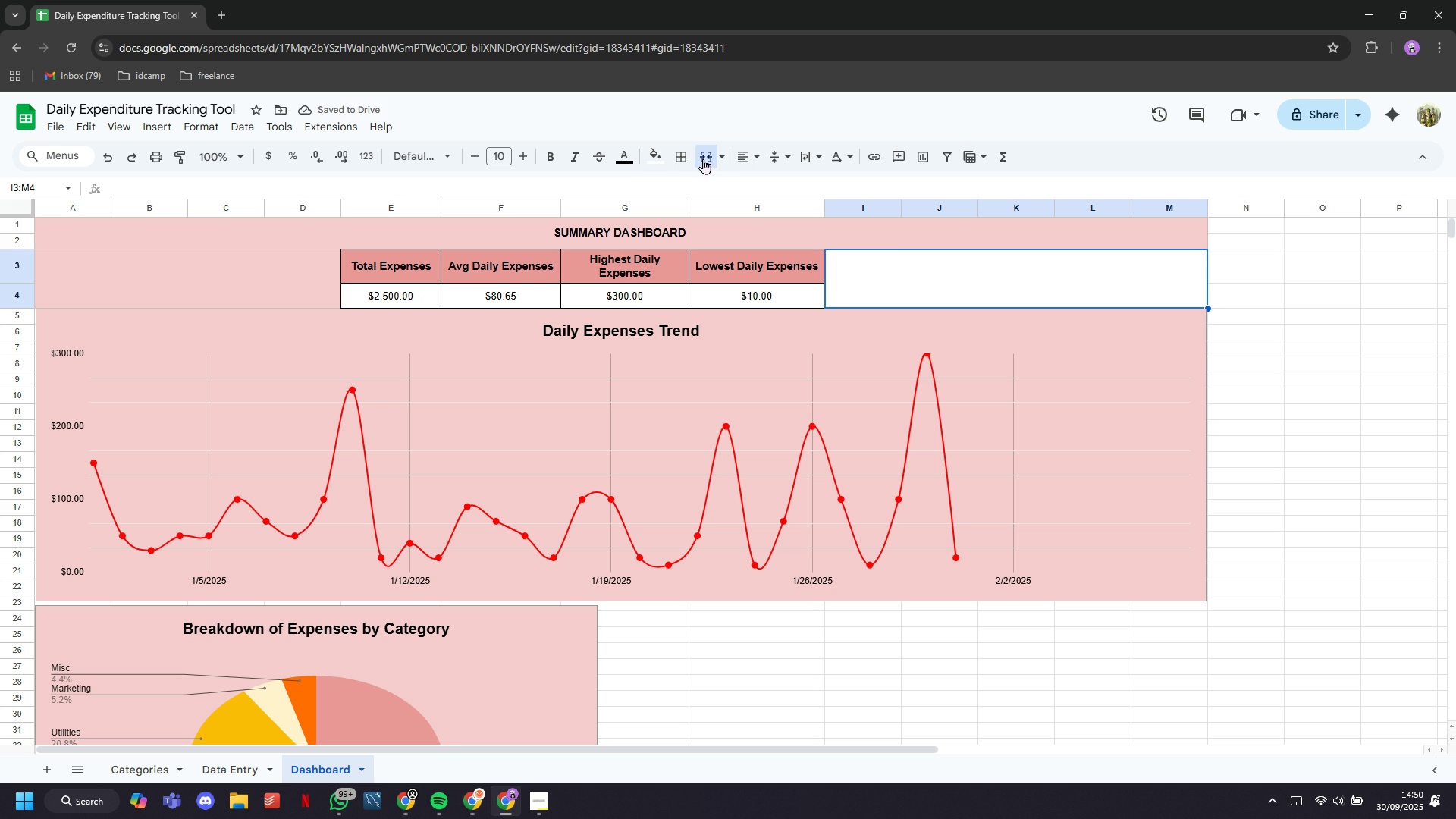 
left_click([703, 158])
 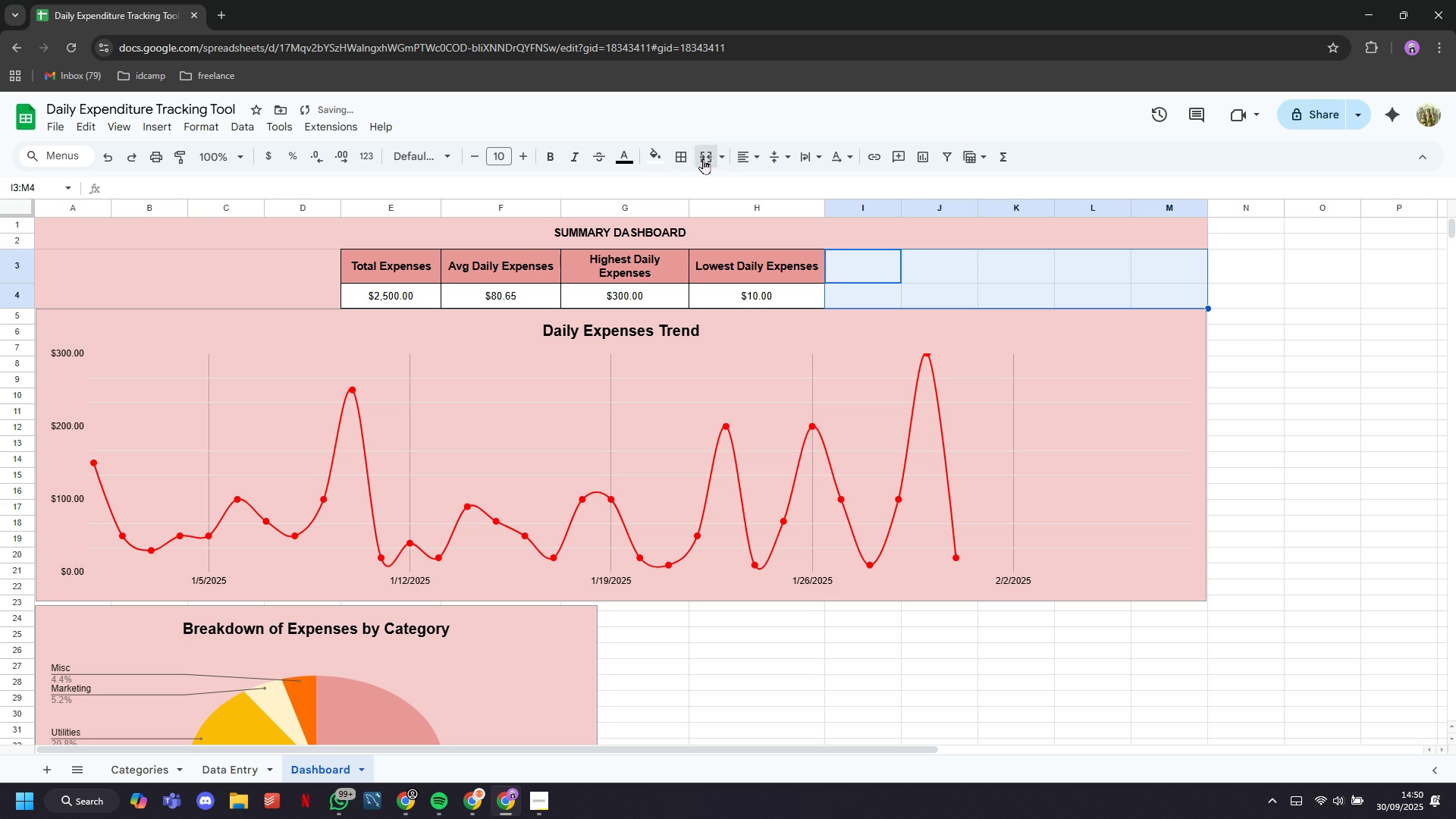 
left_click([703, 158])
 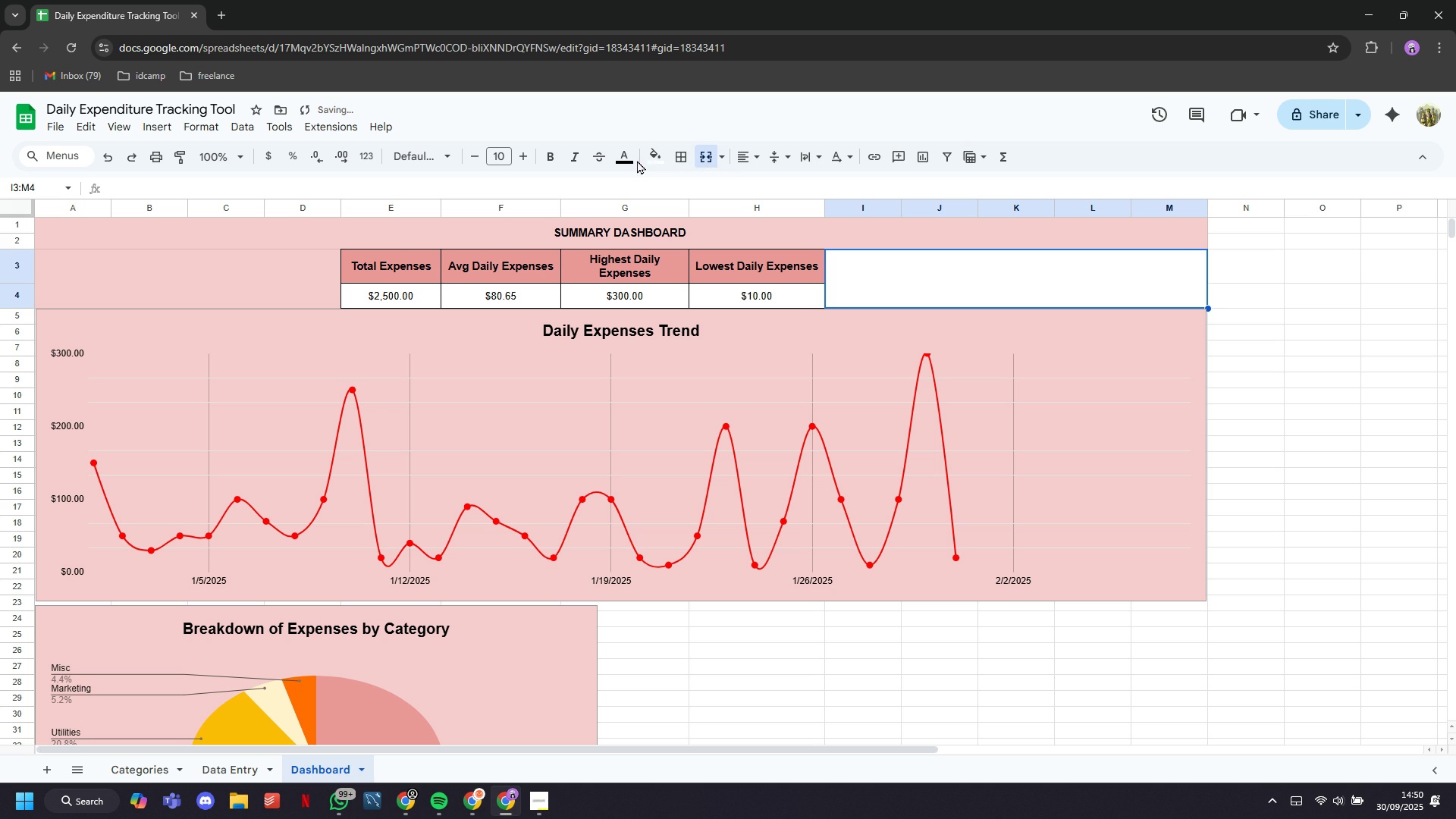 
left_click([652, 160])
 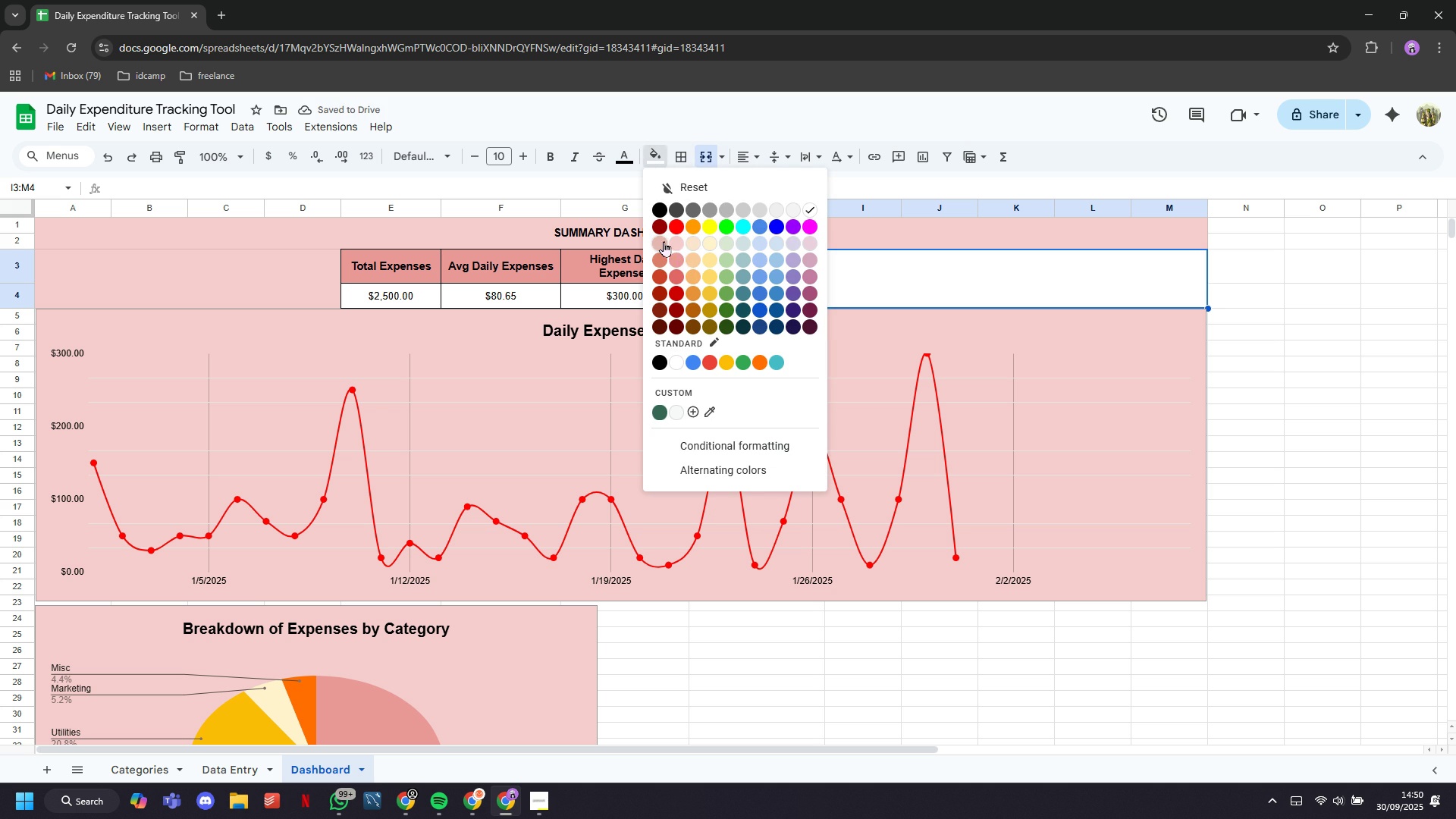 
left_click([662, 241])
 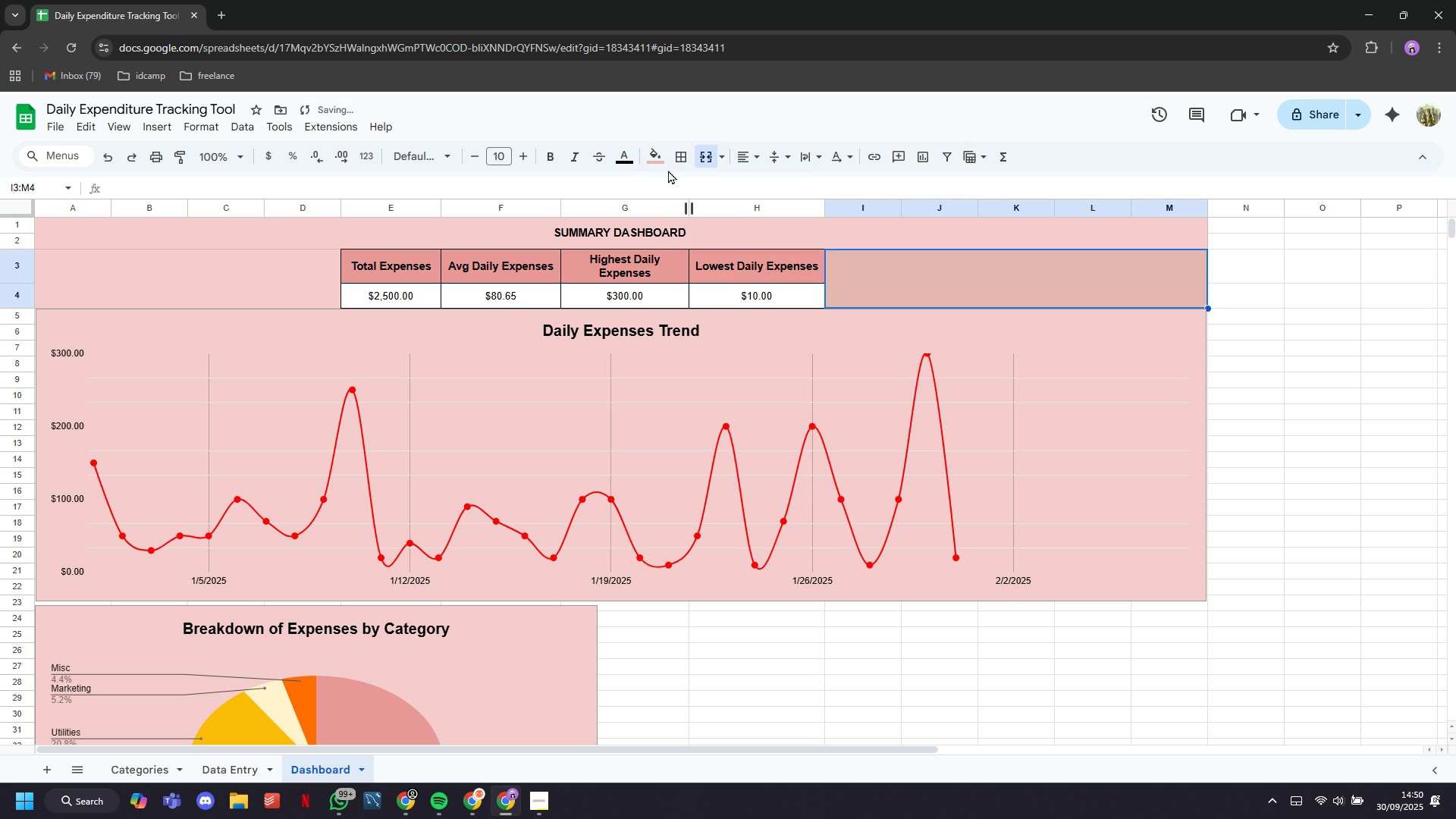 
left_click([664, 165])
 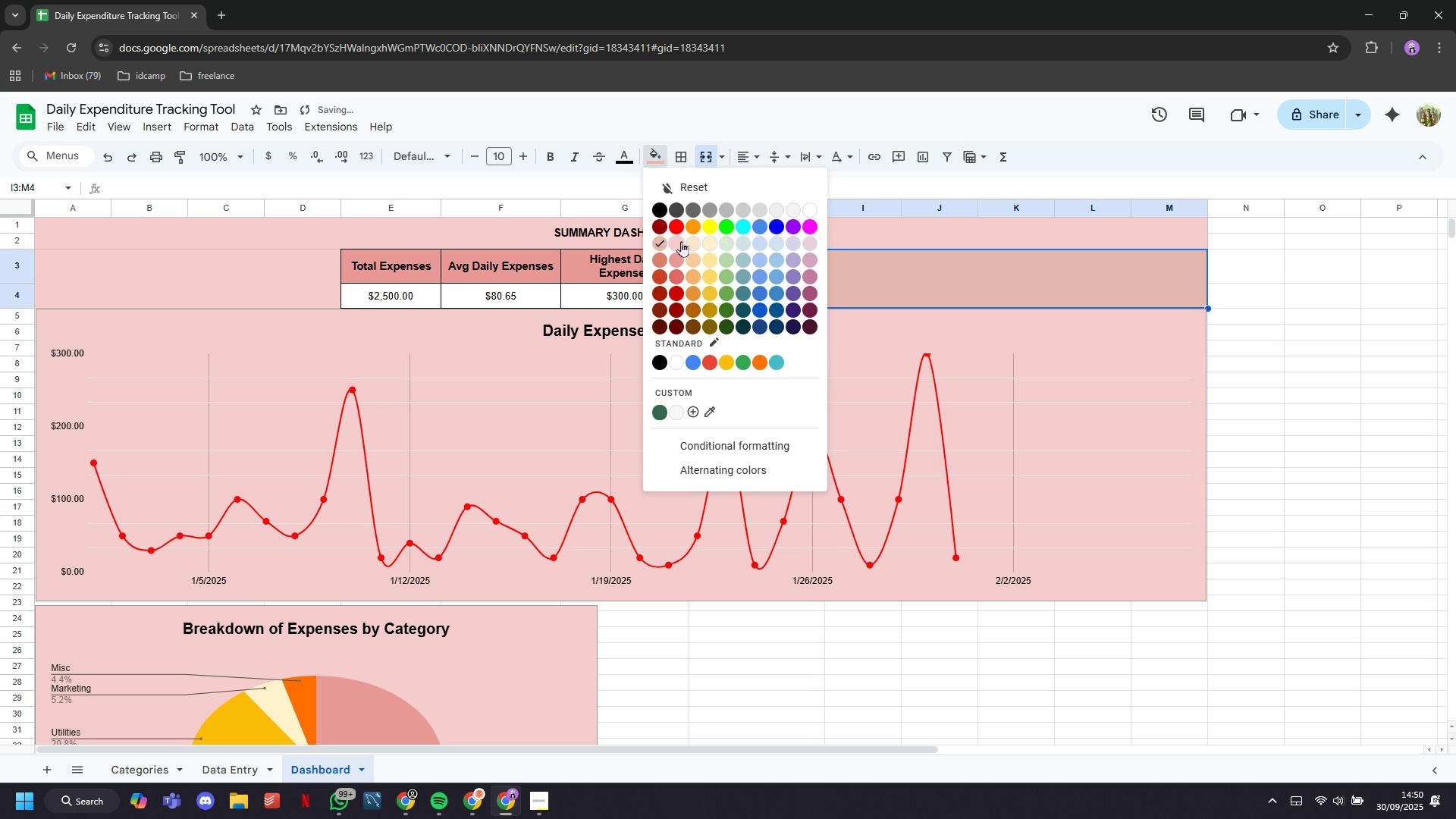 
left_click([681, 241])
 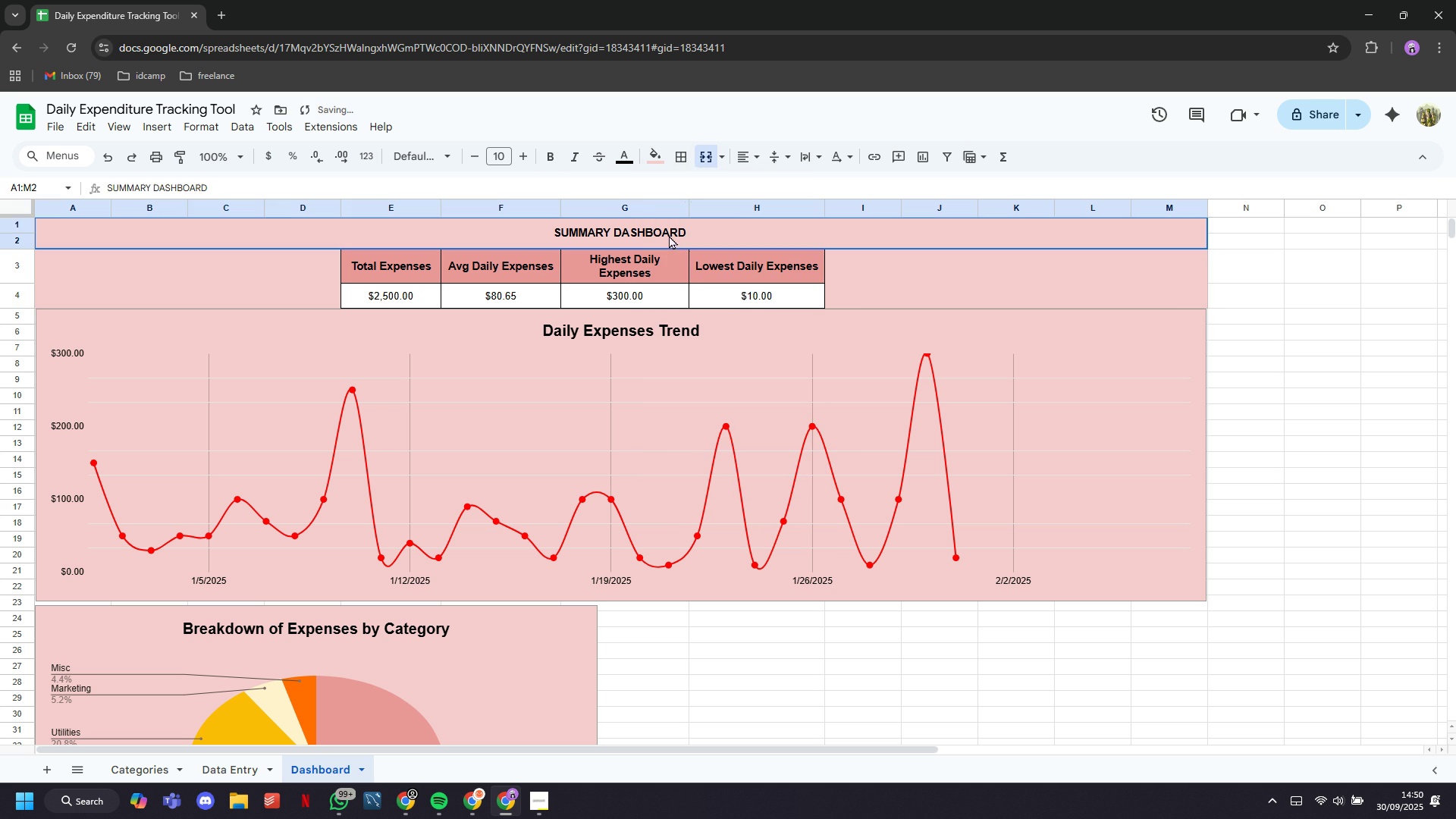 
left_click([669, 235])
 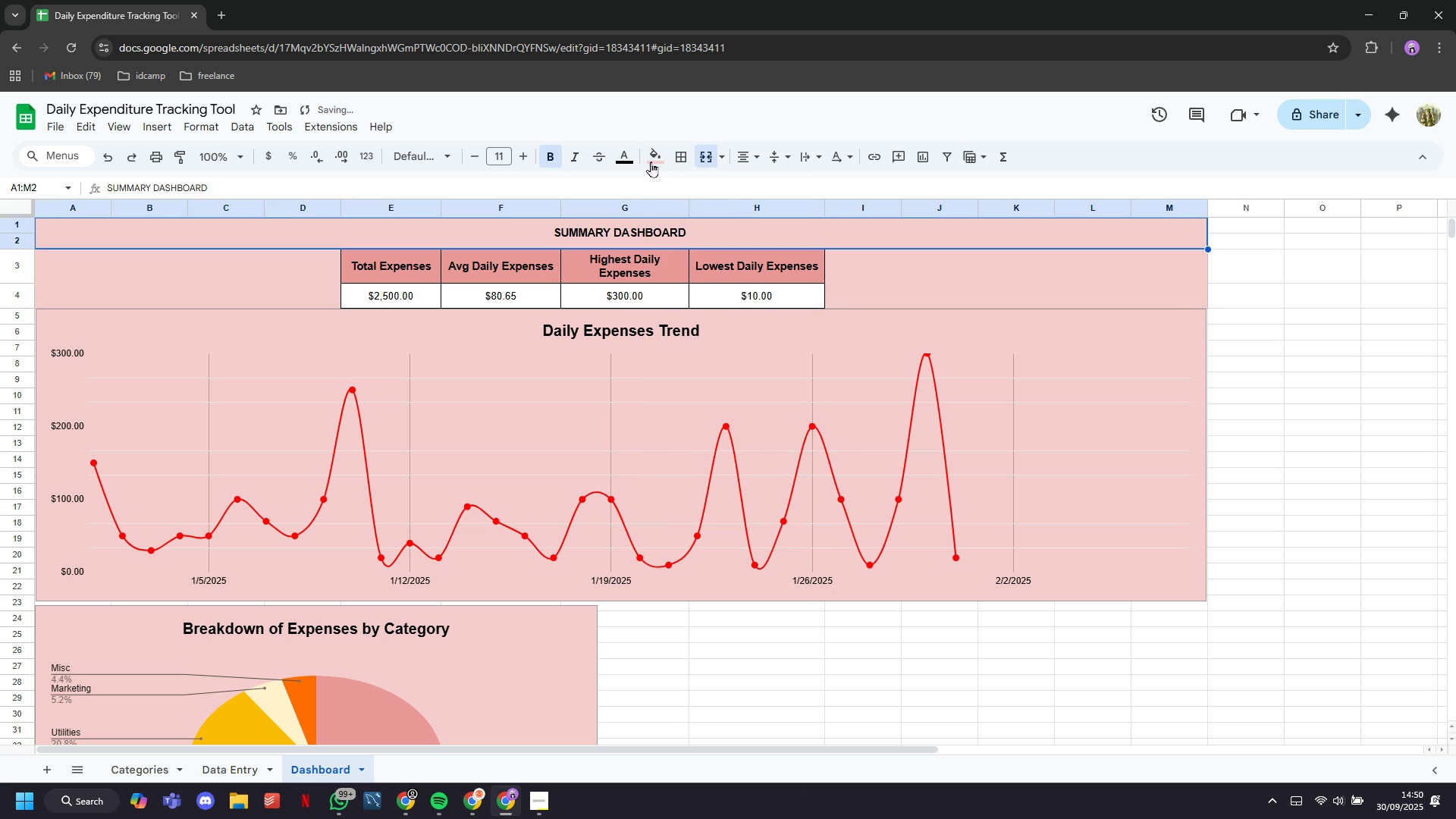 
left_click([651, 162])
 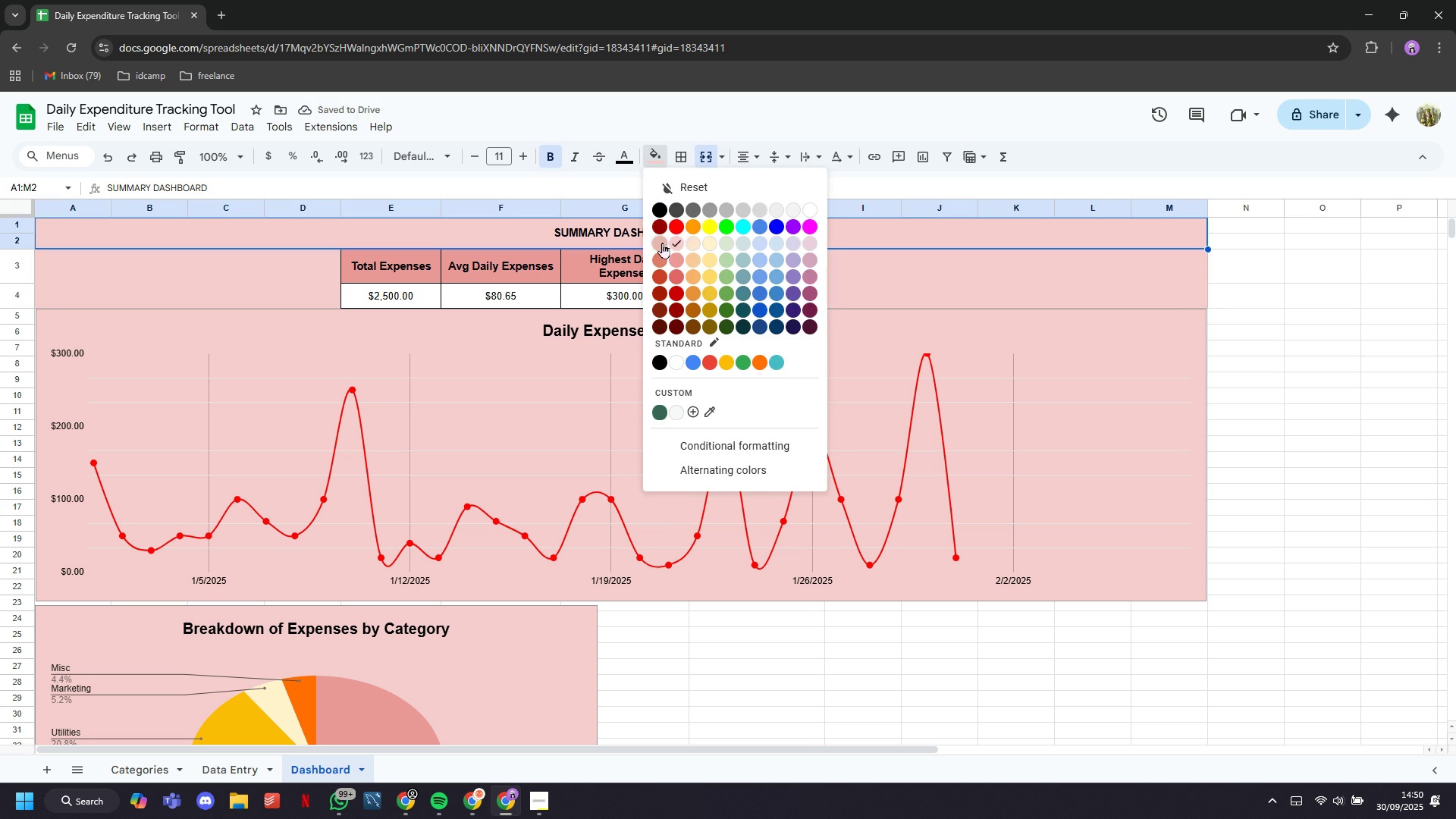 
left_click([662, 243])
 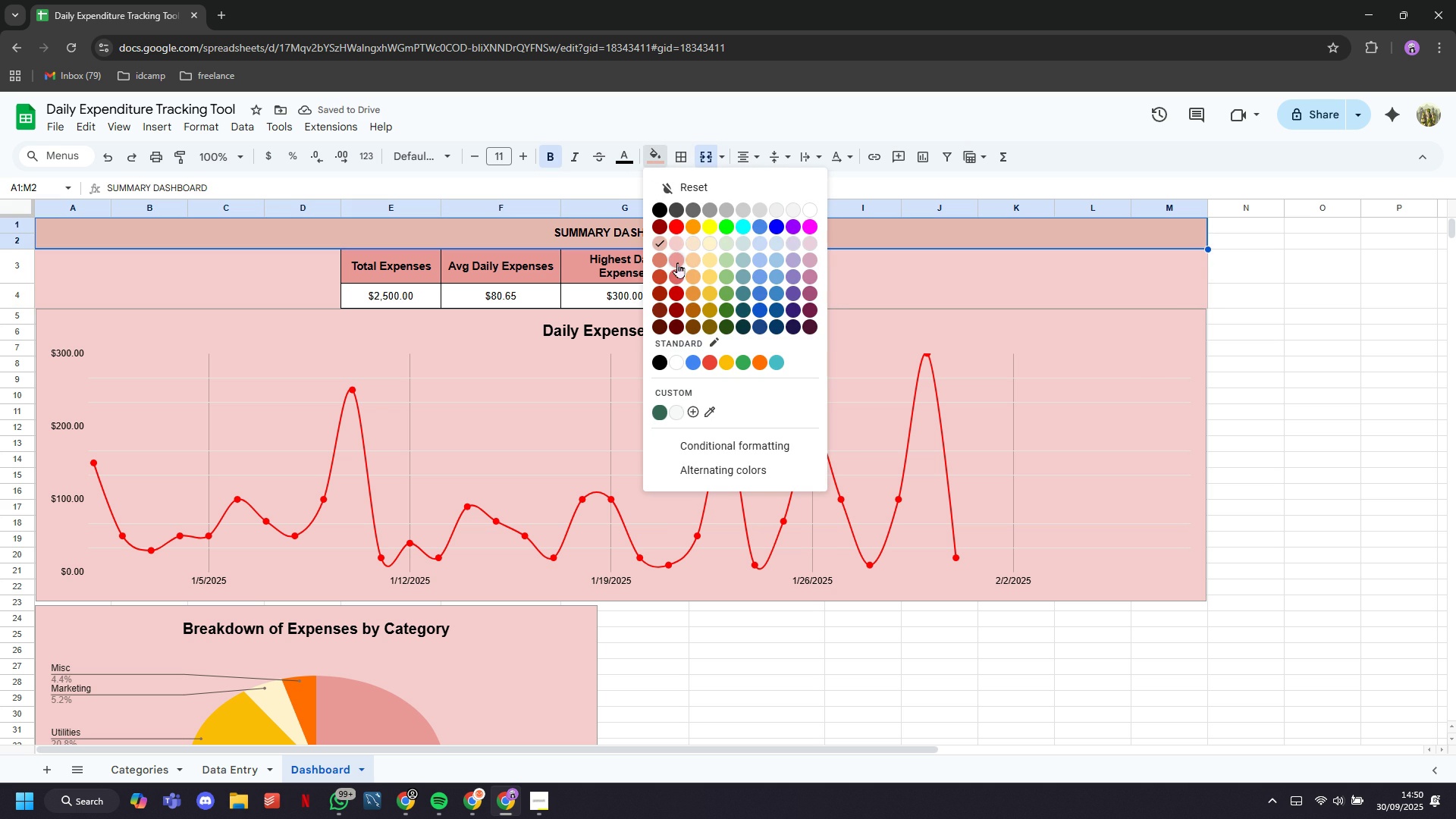 
left_click([678, 224])
 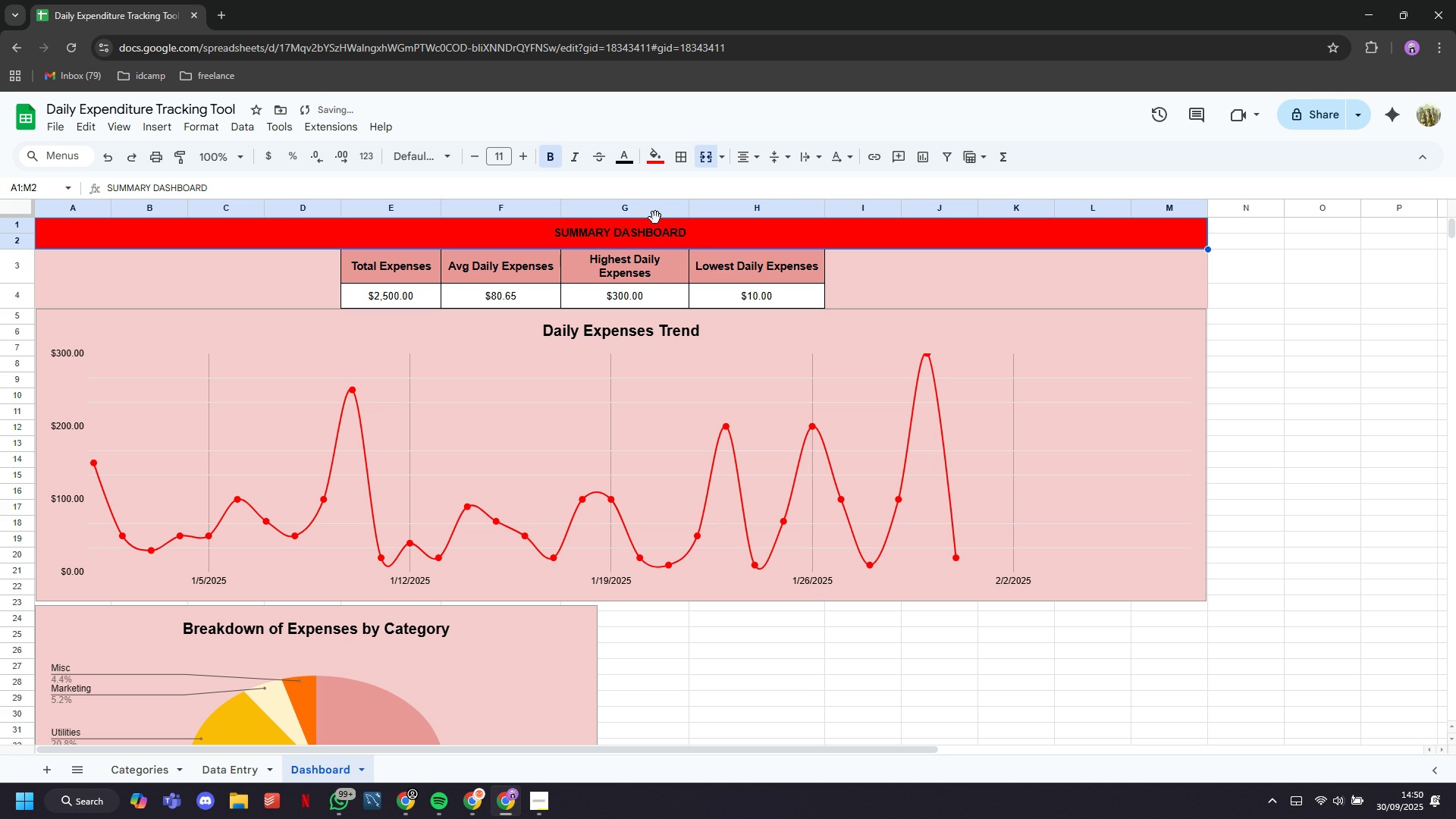 
double_click([647, 232])
 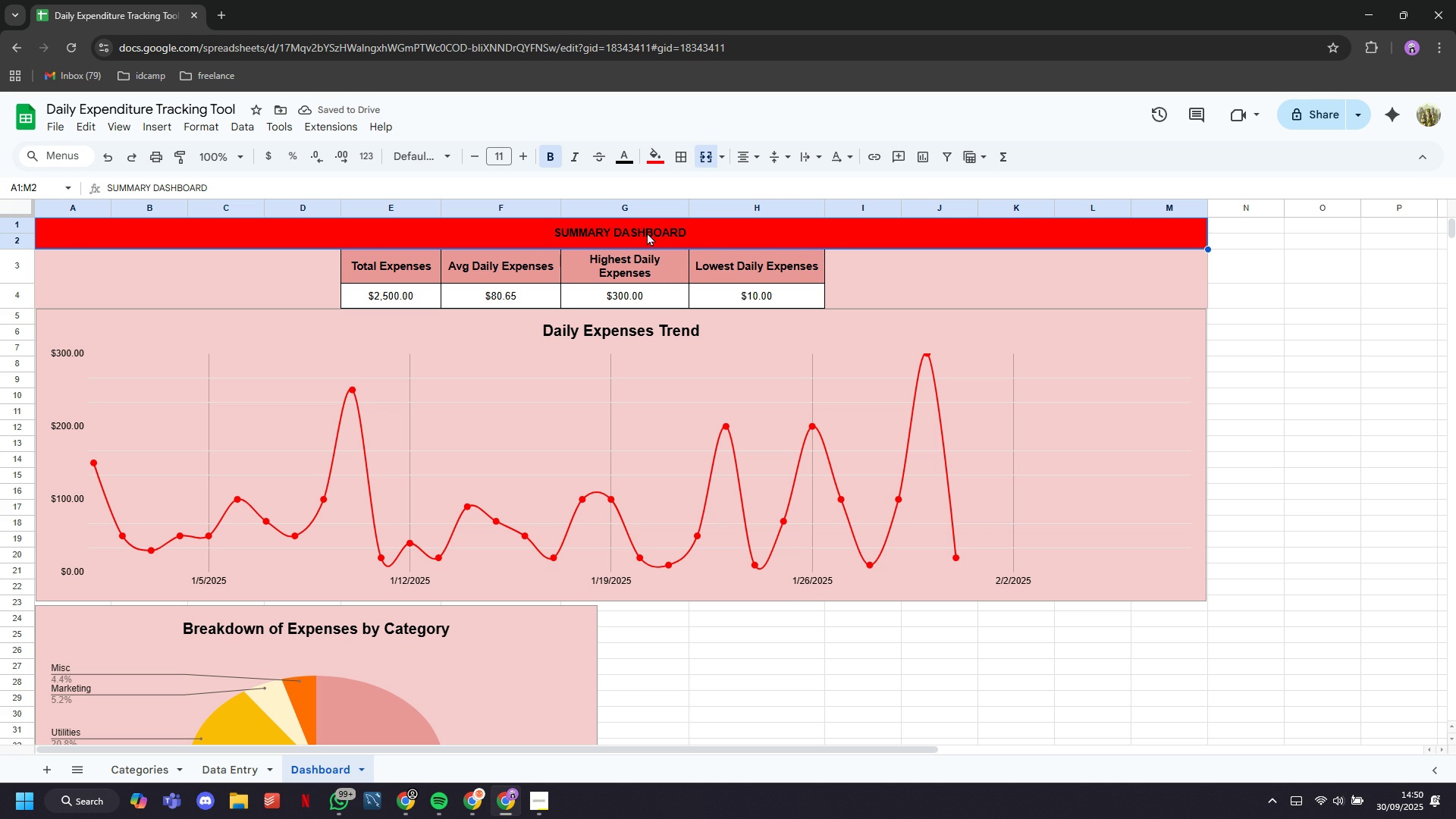 
triple_click([647, 232])
 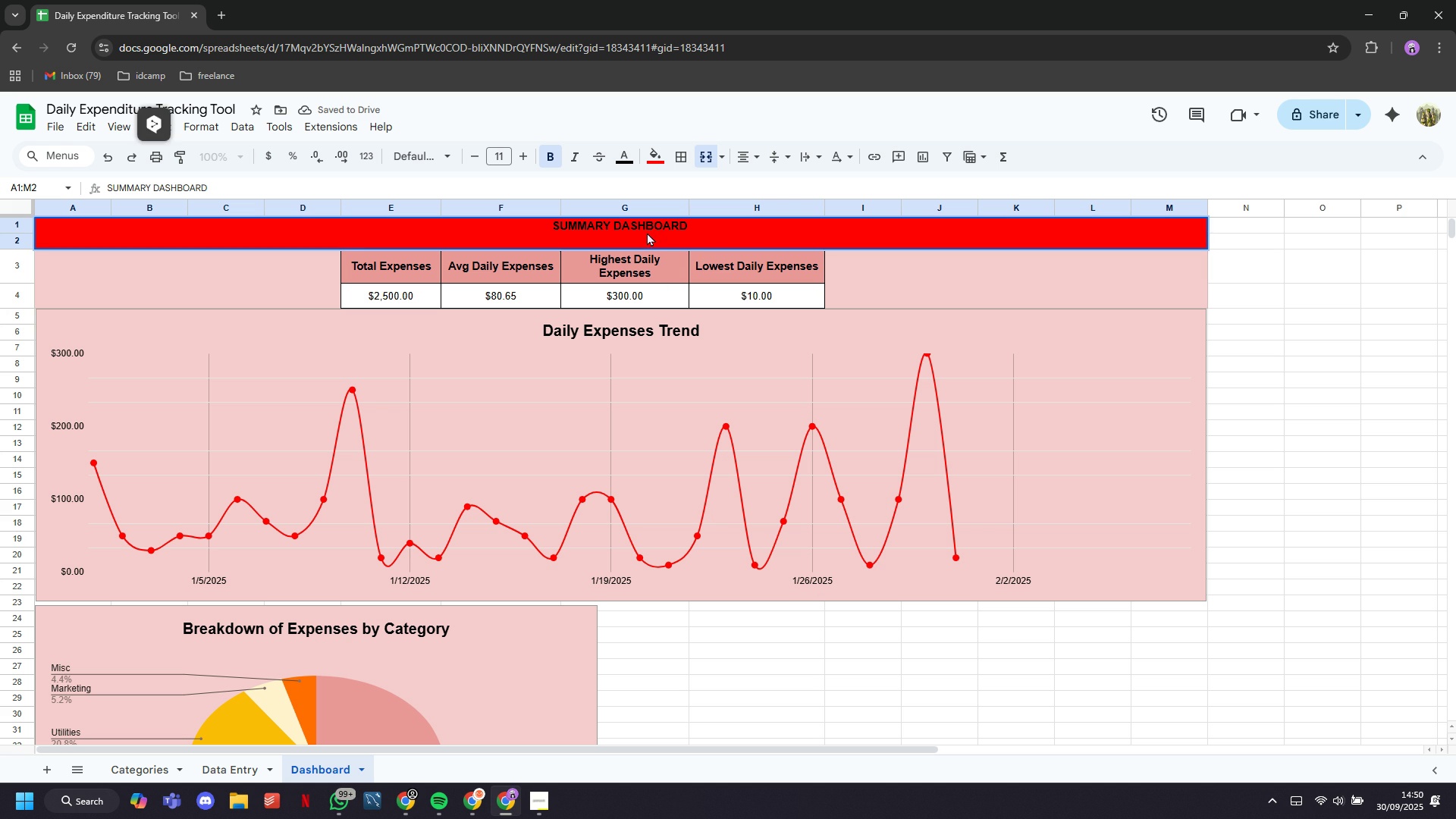 
triple_click([647, 232])
 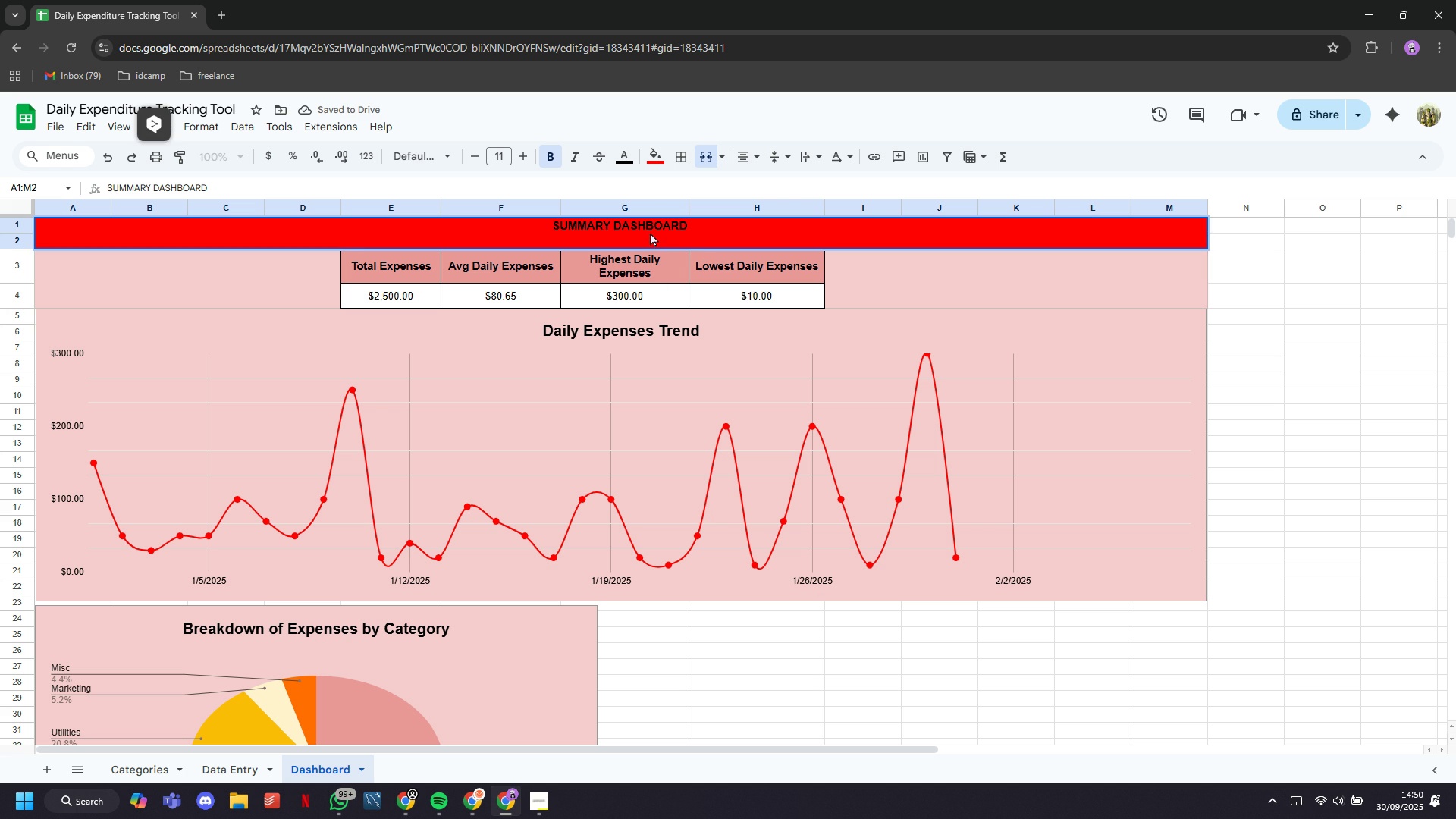 
triple_click([647, 232])
 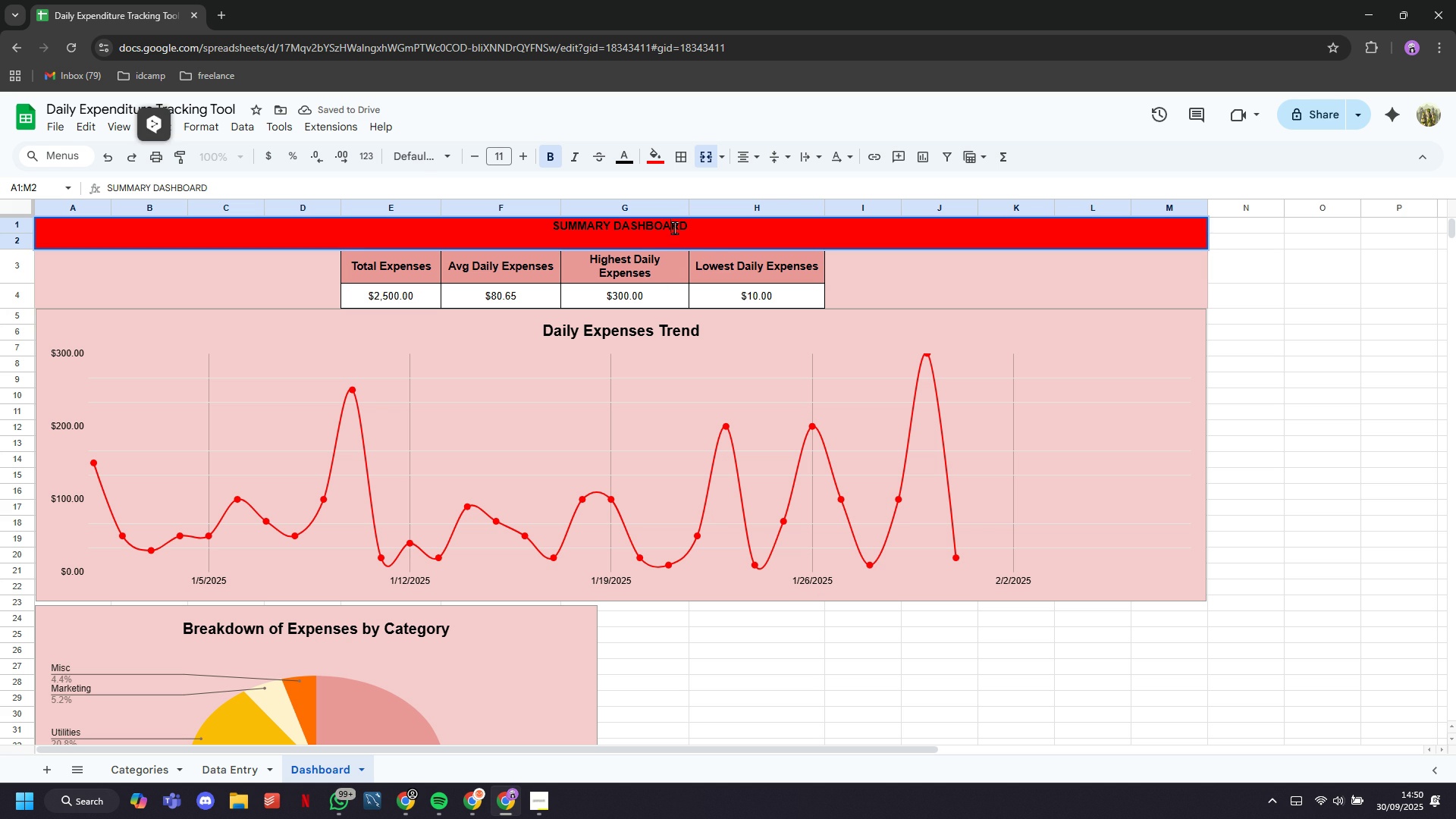 
double_click([674, 228])
 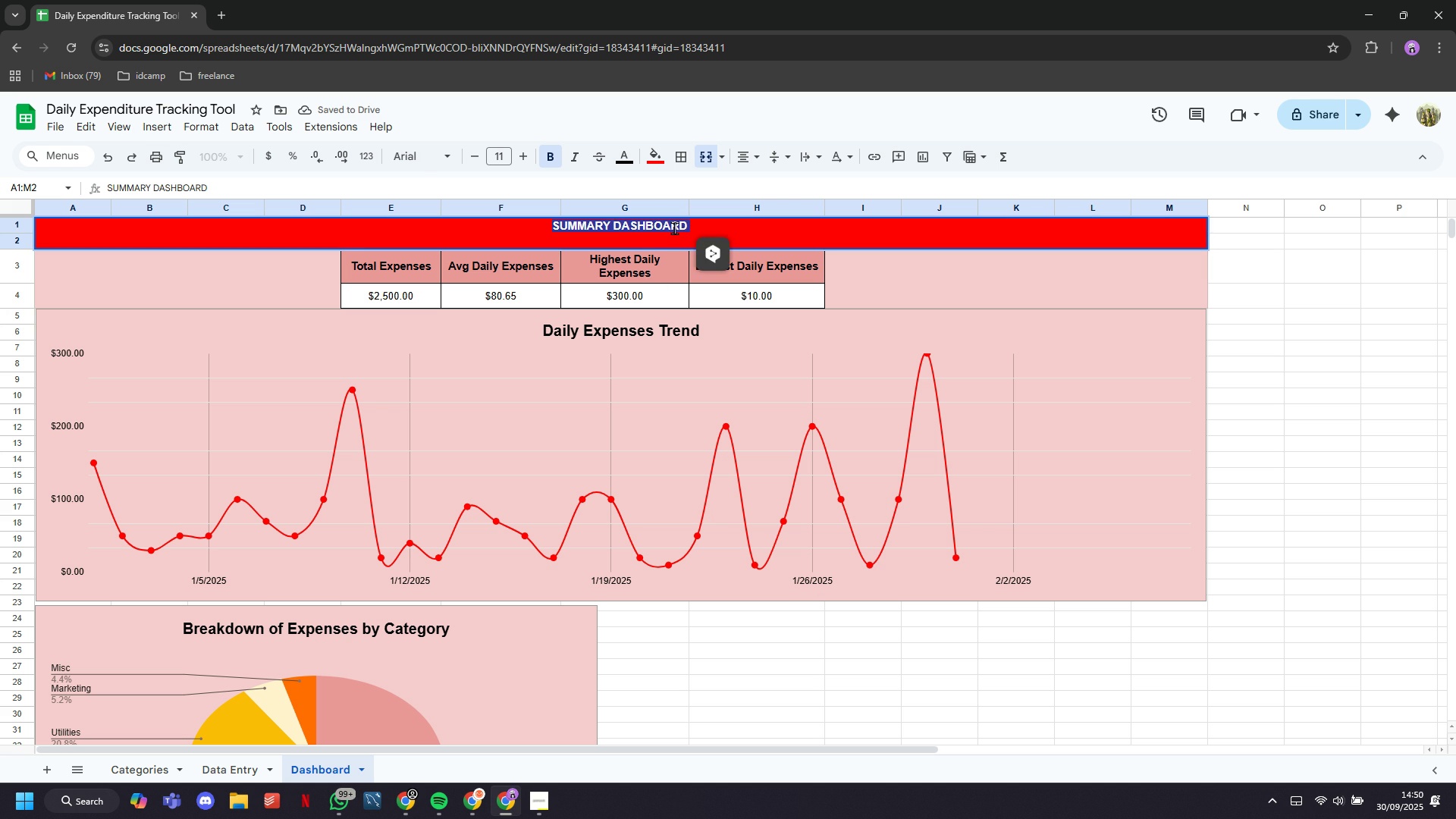 
triple_click([674, 228])
 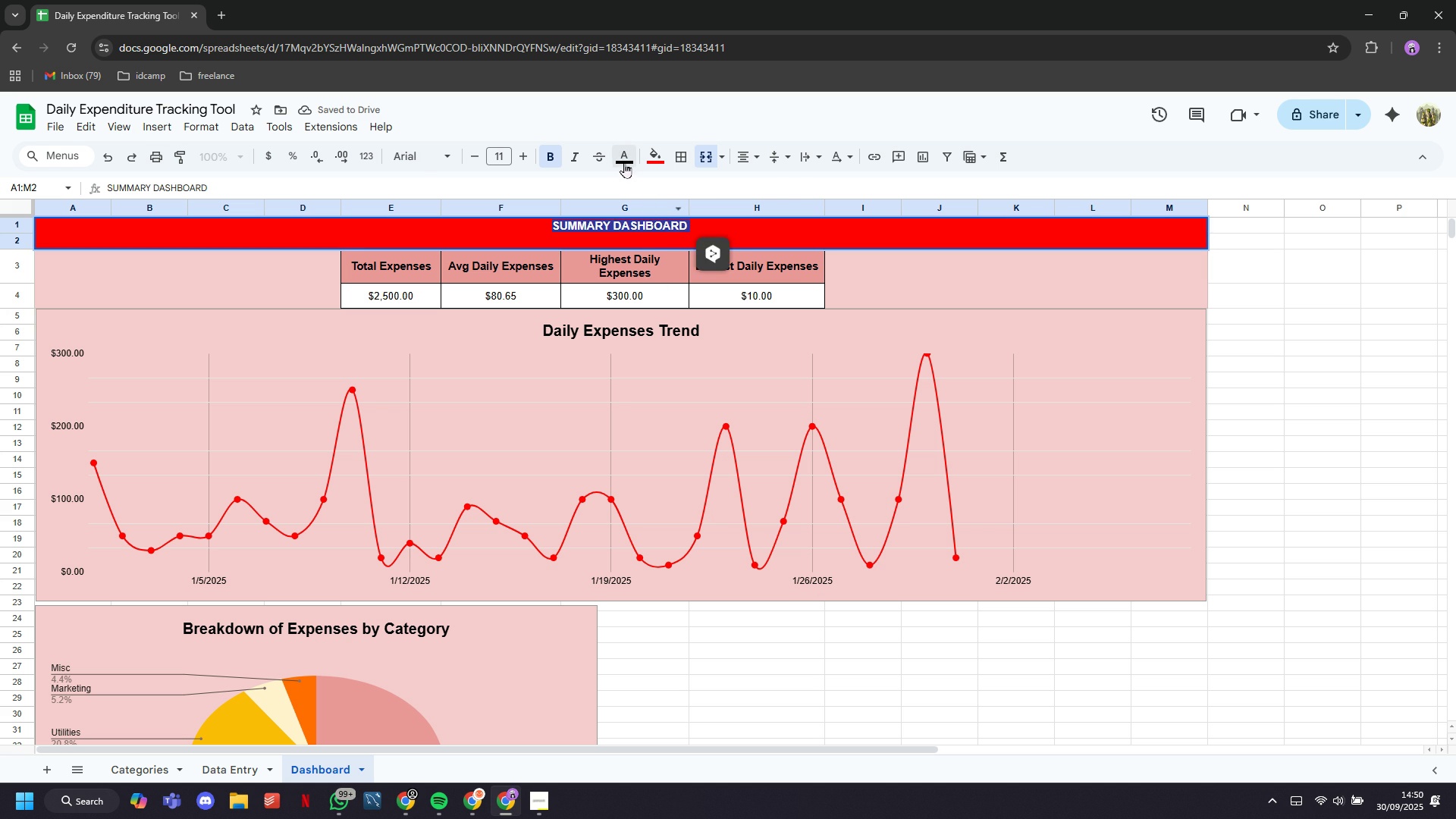 
left_click([624, 162])
 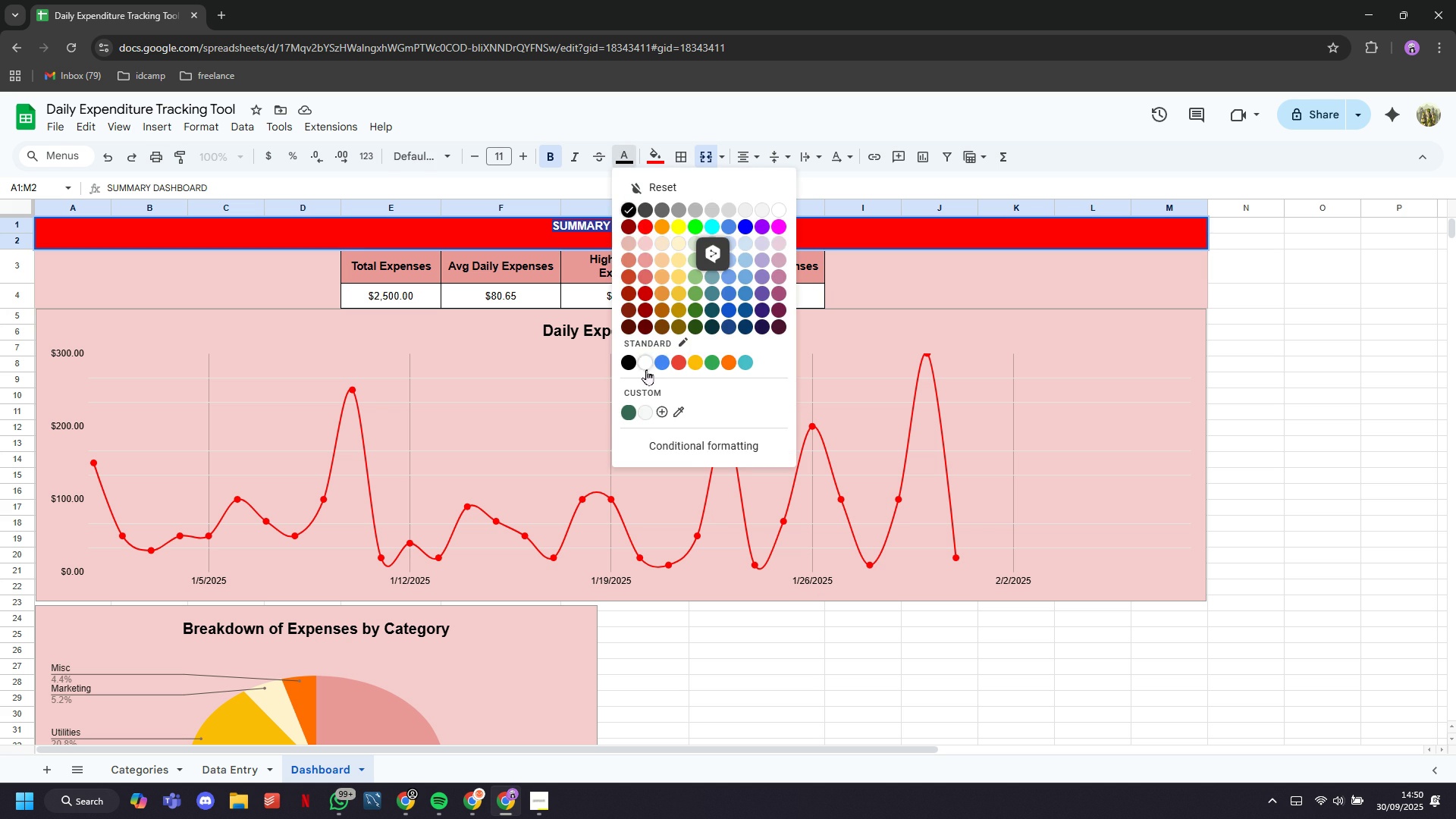 
left_click([646, 369])
 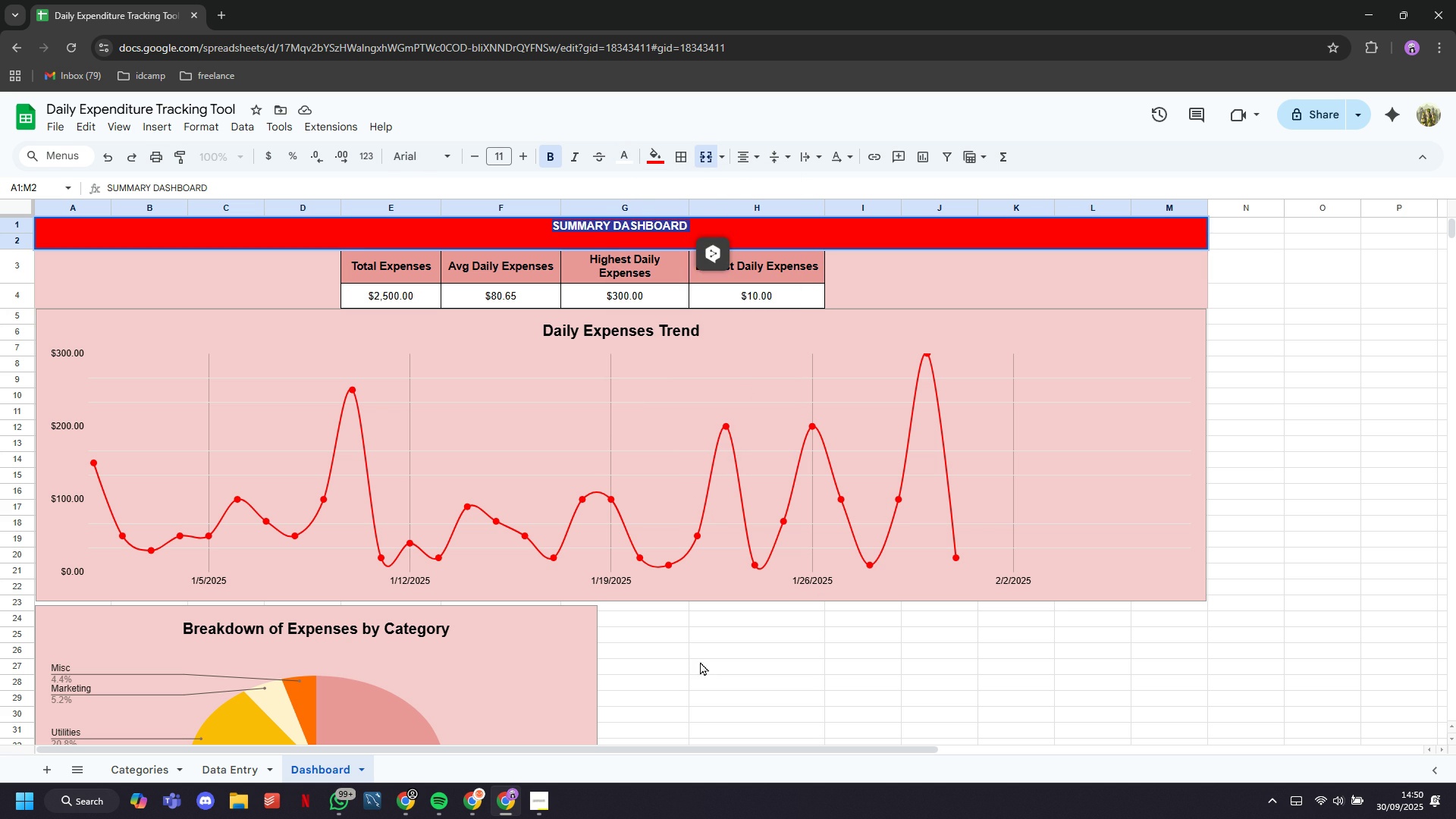 
left_click([700, 669])
 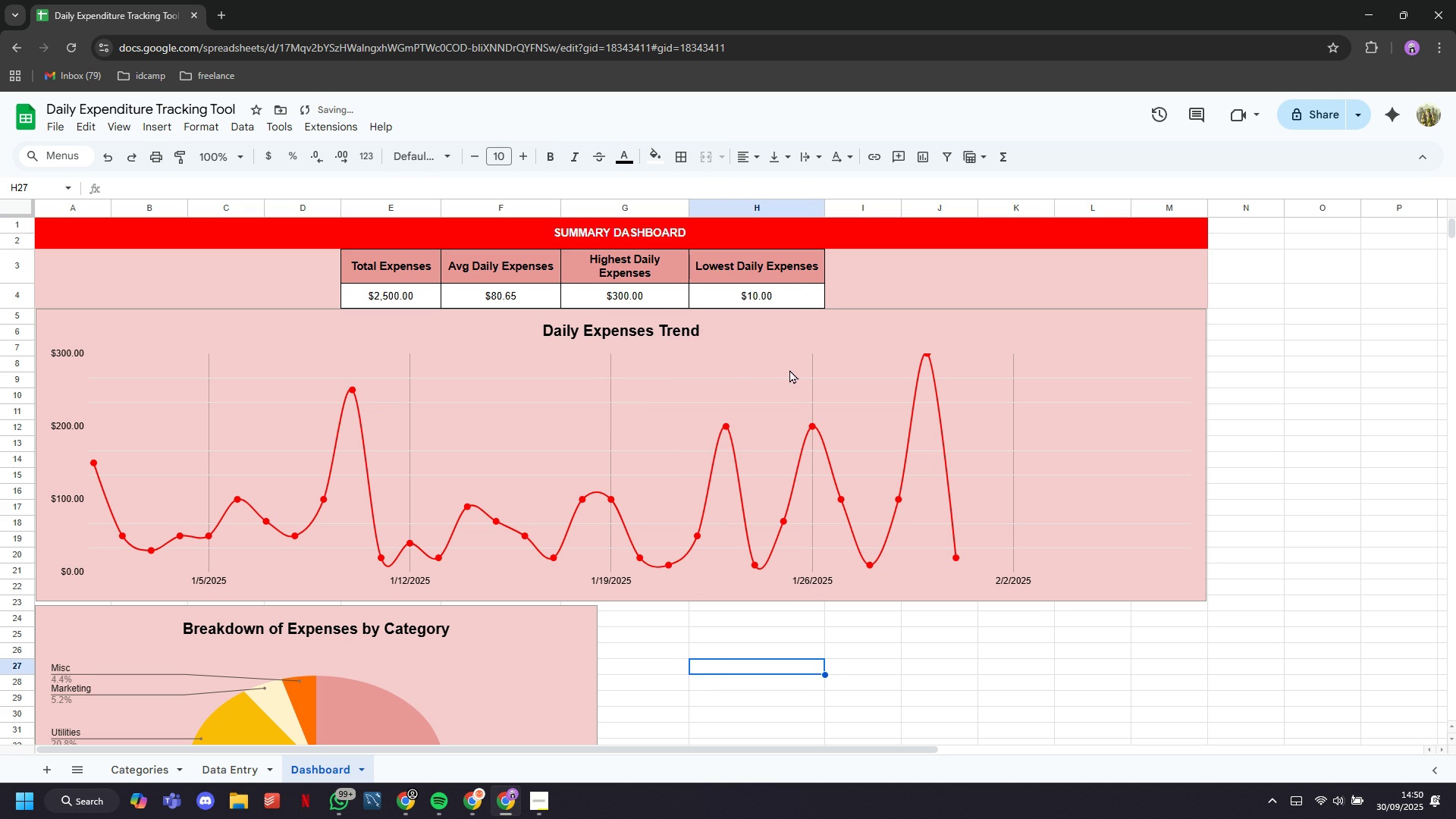 
scroll: coordinate [790, 369], scroll_direction: down, amount: 4.0
 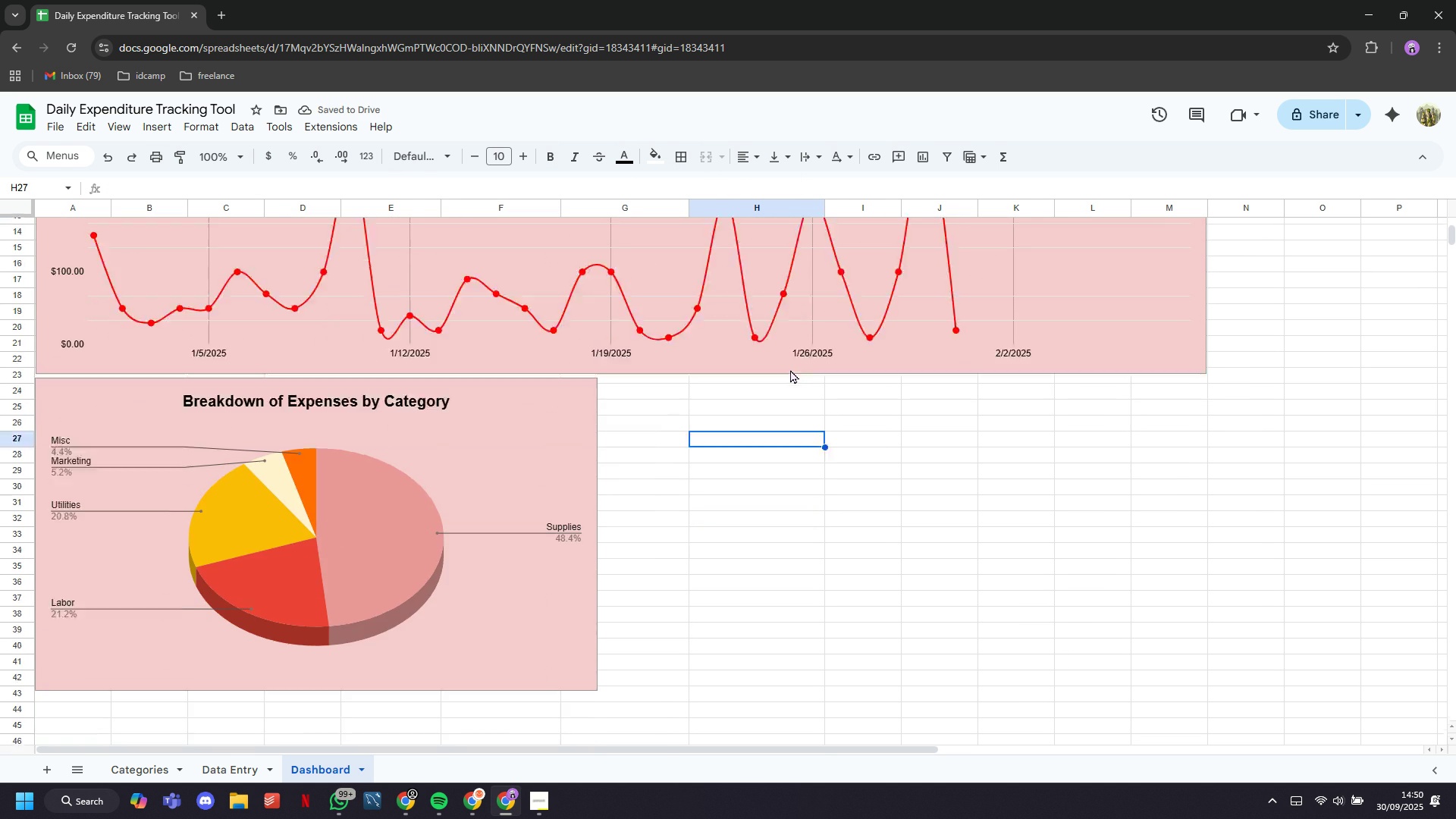 
scroll: coordinate [790, 369], scroll_direction: up, amount: 4.0
 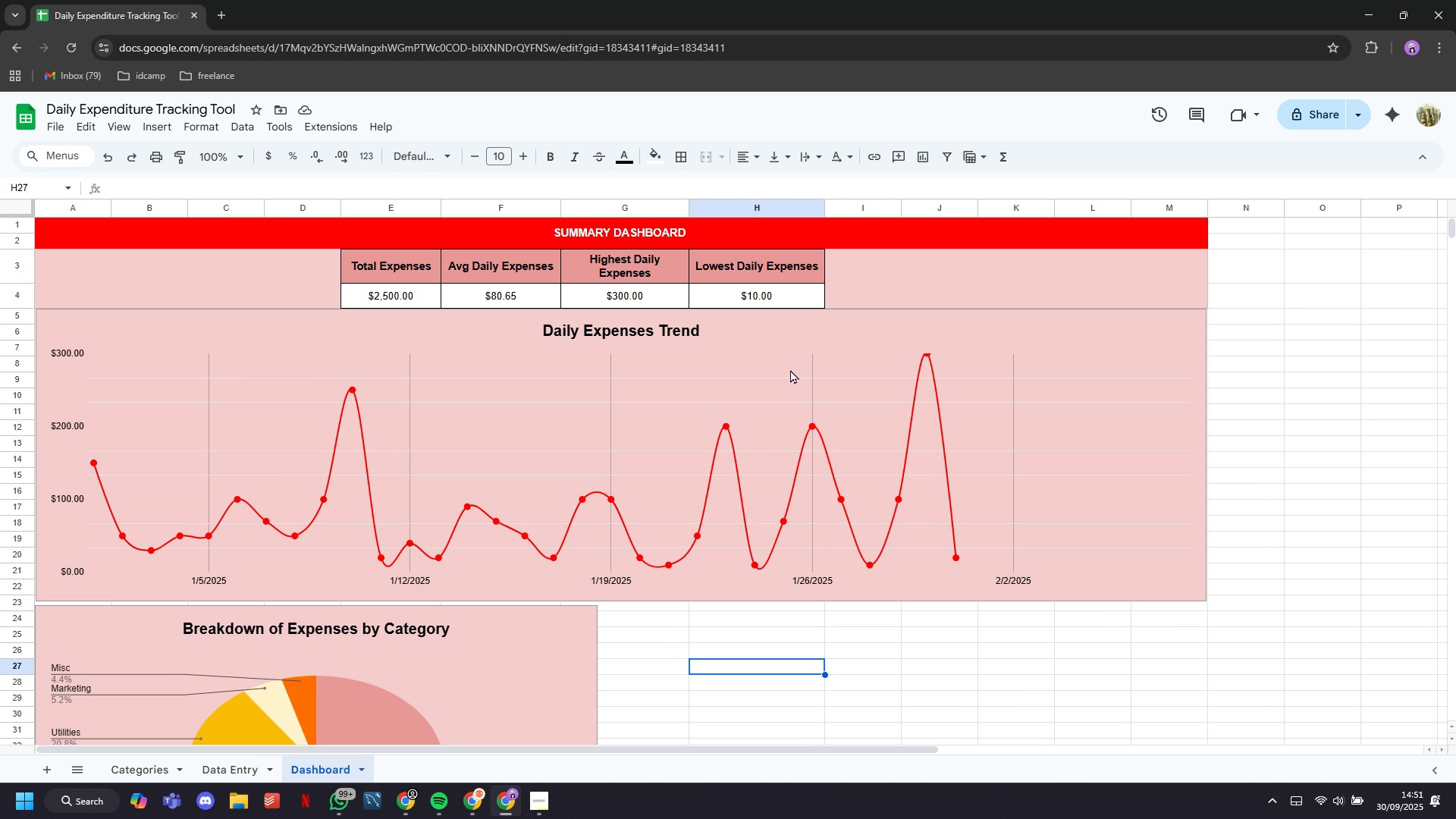 
wait(55.91)
 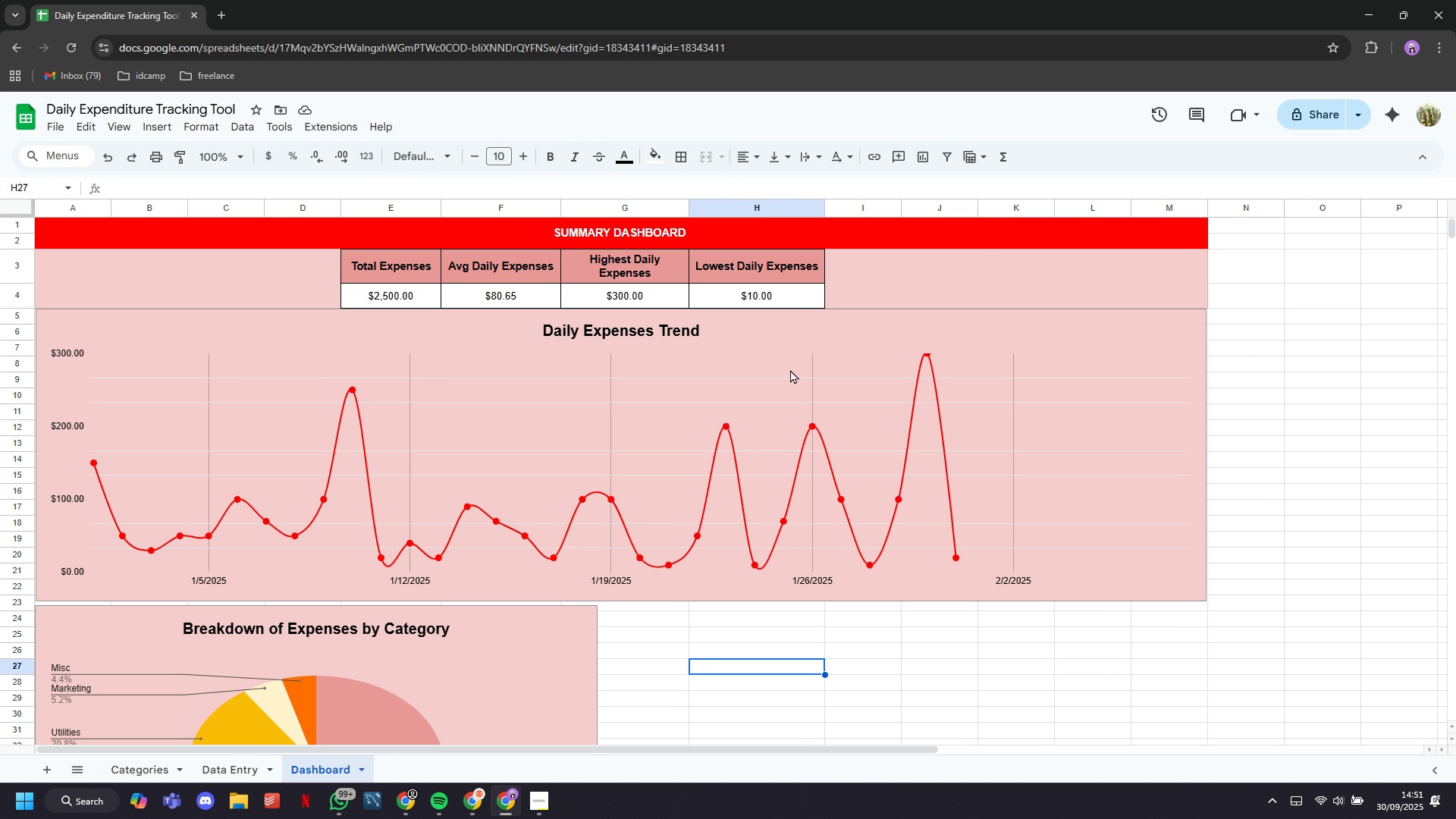 
left_click([246, 761])
 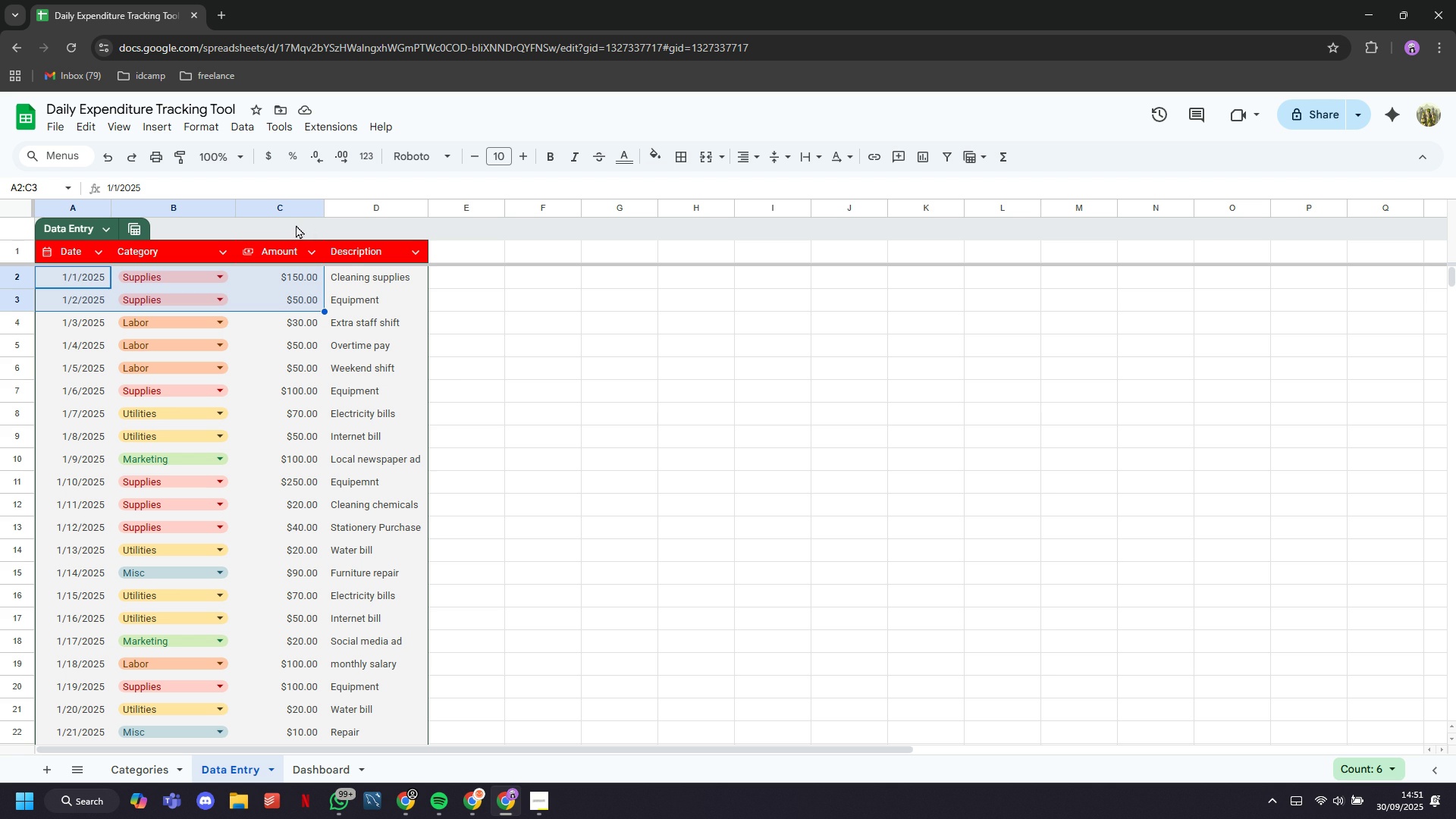 
left_click([468, 353])
 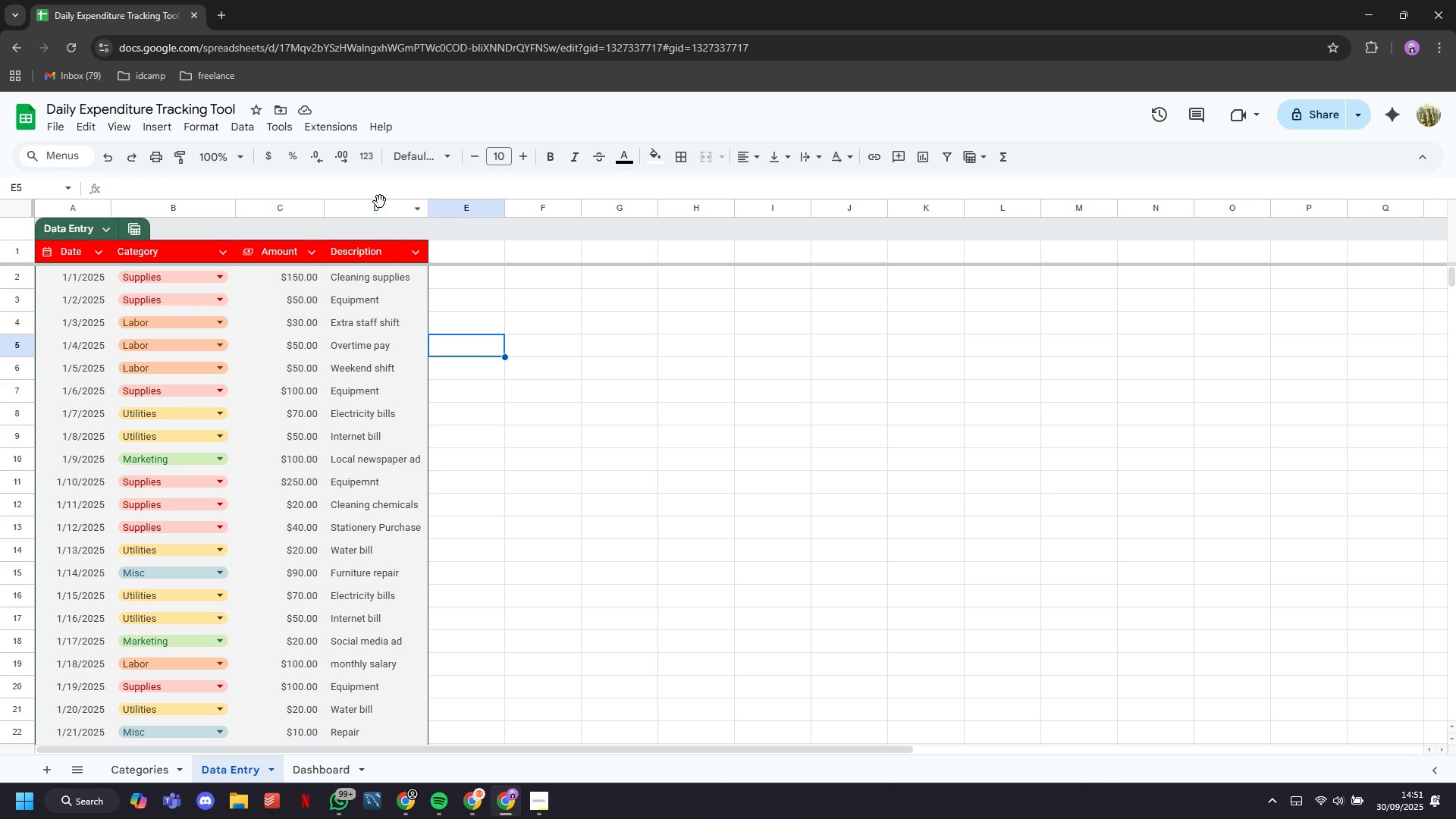 
left_click([380, 202])
 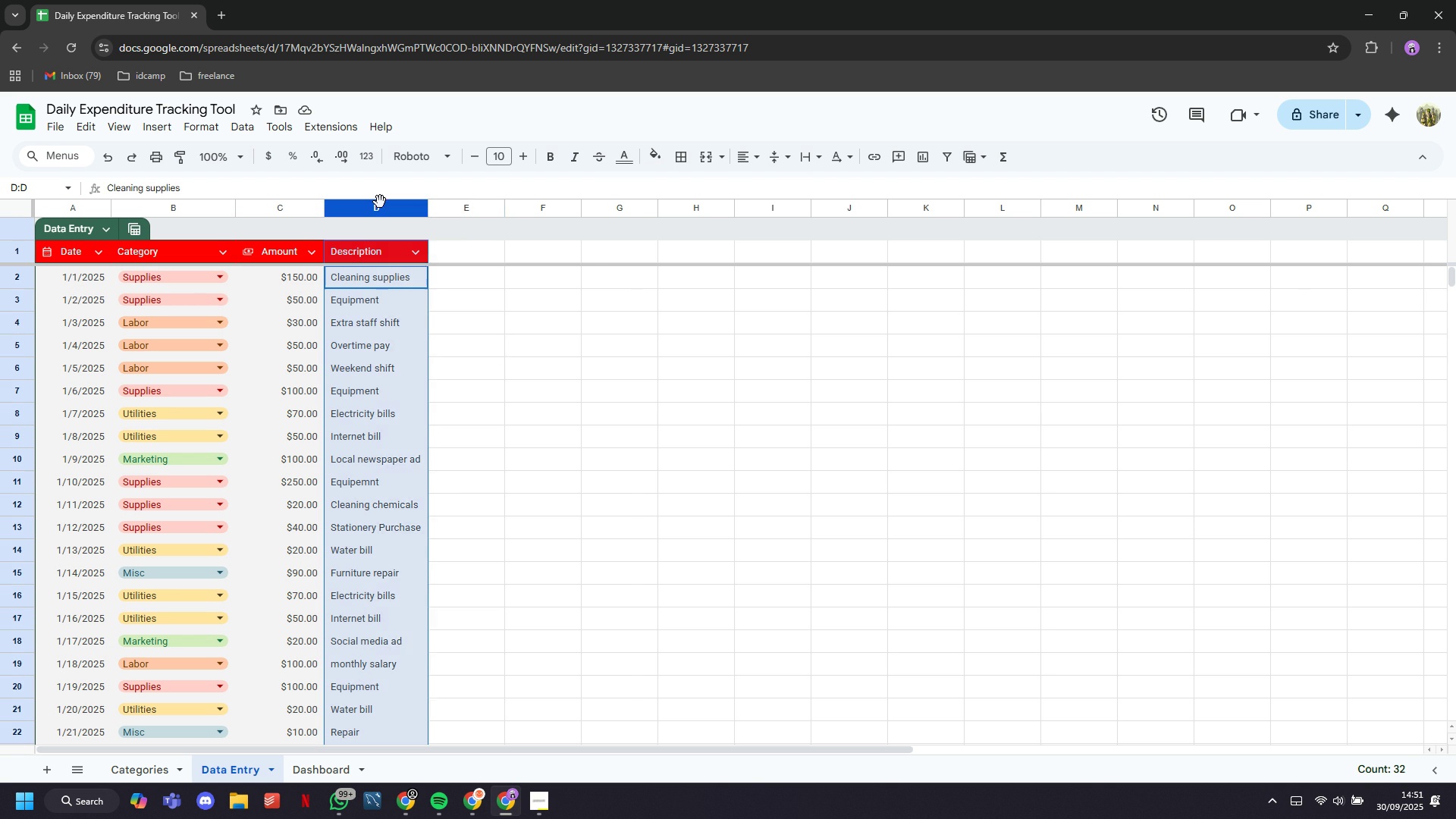 
right_click([380, 202])
 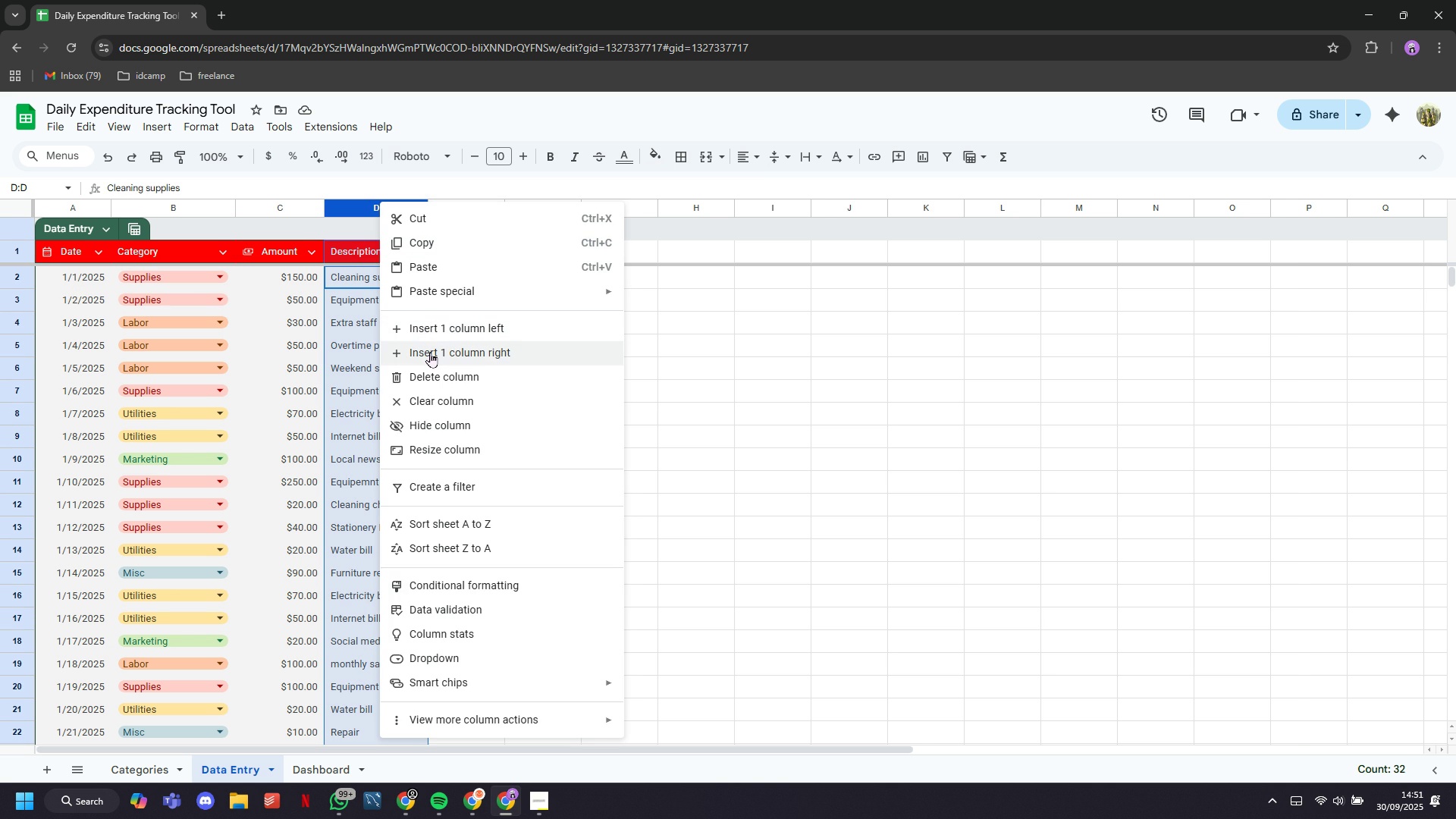 
left_click([430, 352])
 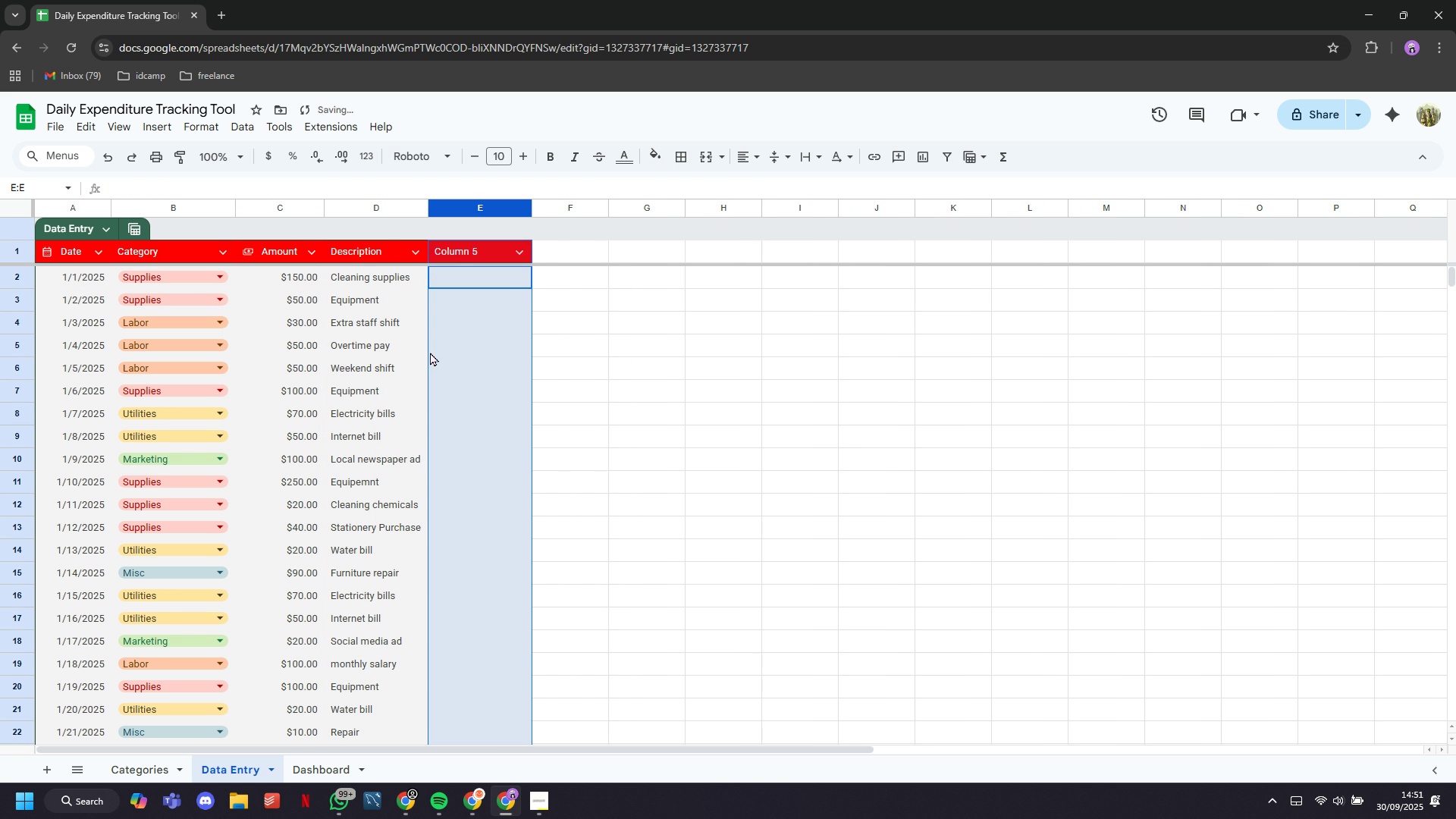 
wait(8.17)
 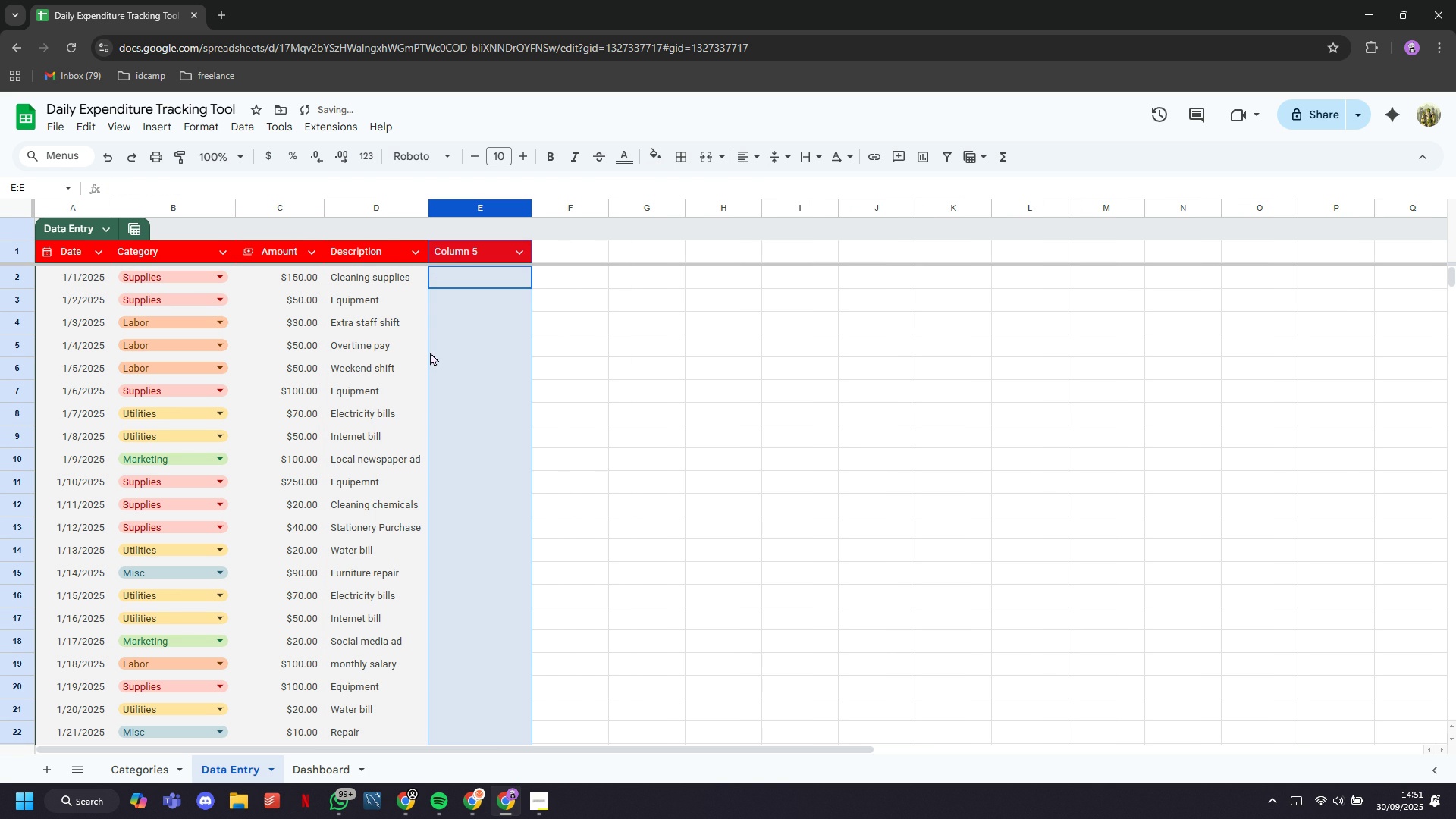 
double_click([458, 256])
 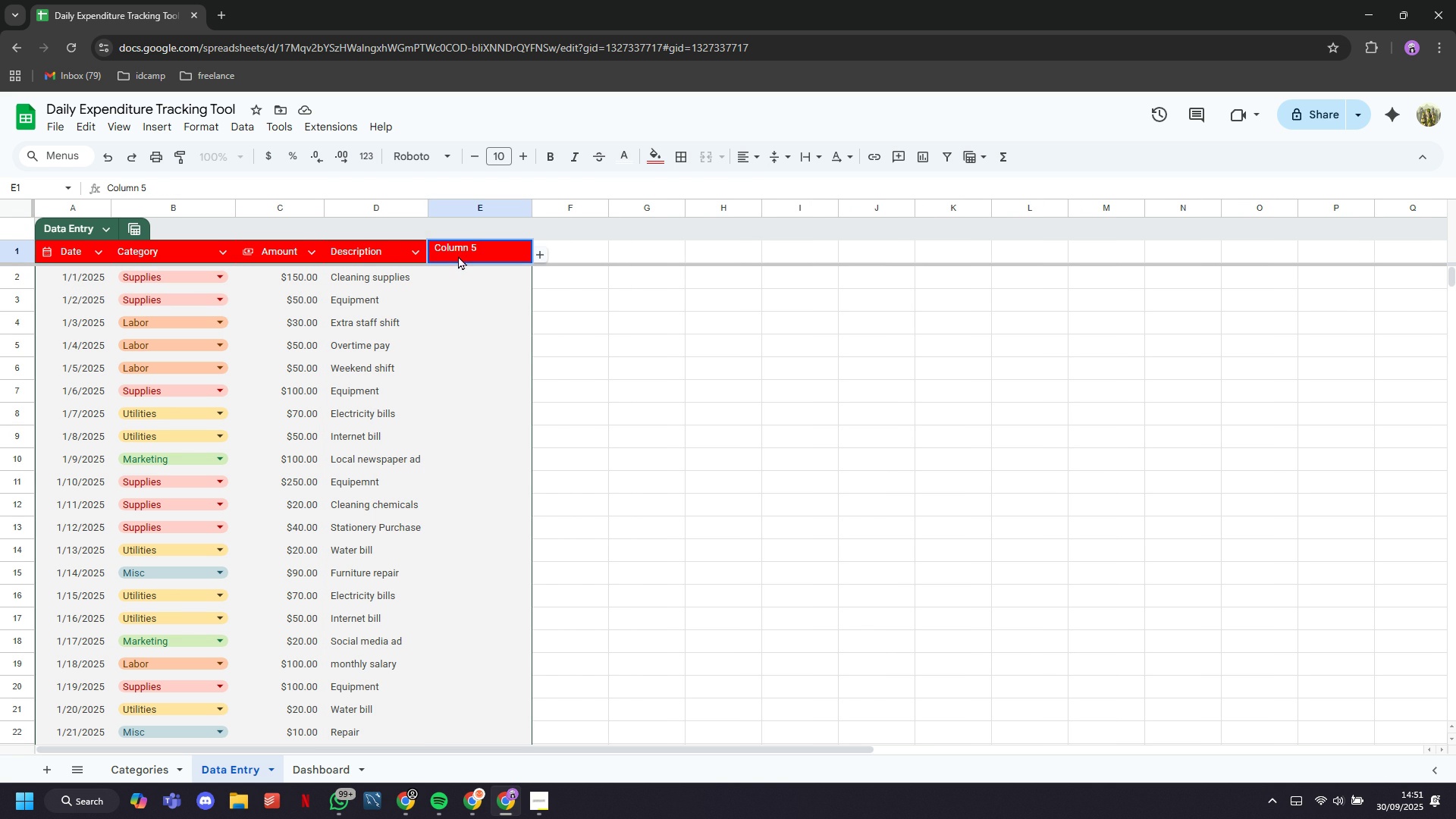 
triple_click([458, 256])
 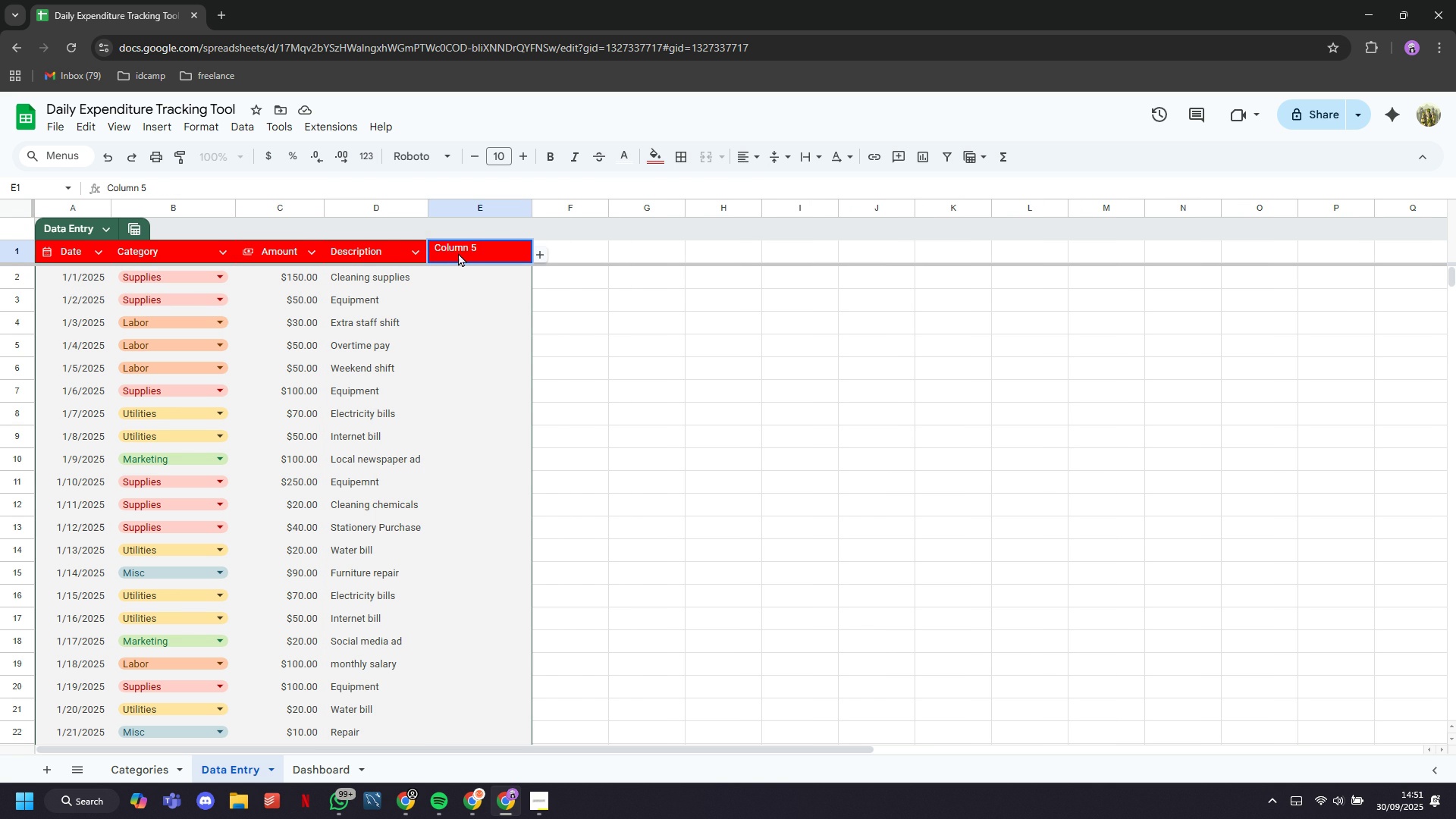 
triple_click([458, 256])
 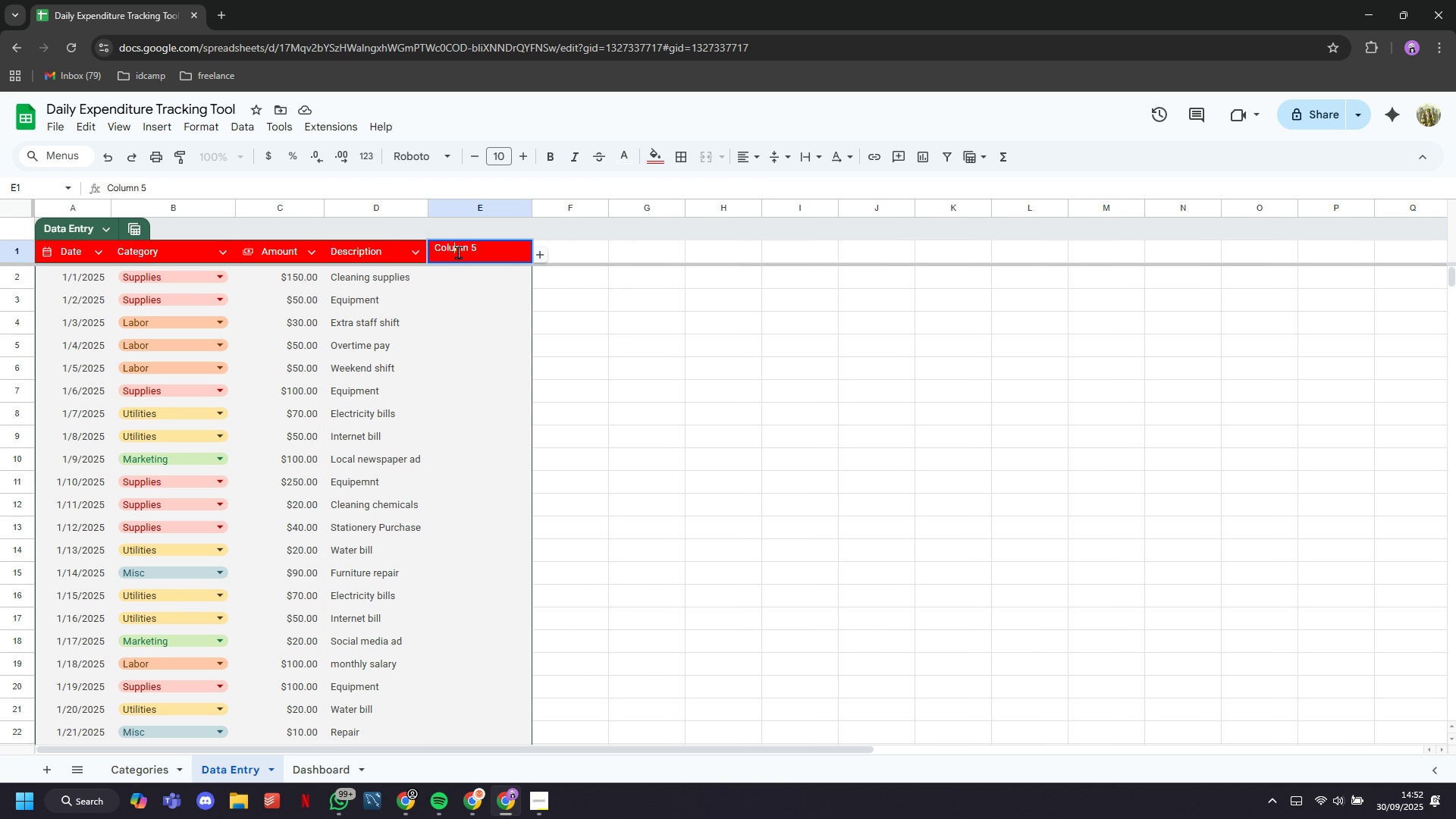 
double_click([458, 252])
 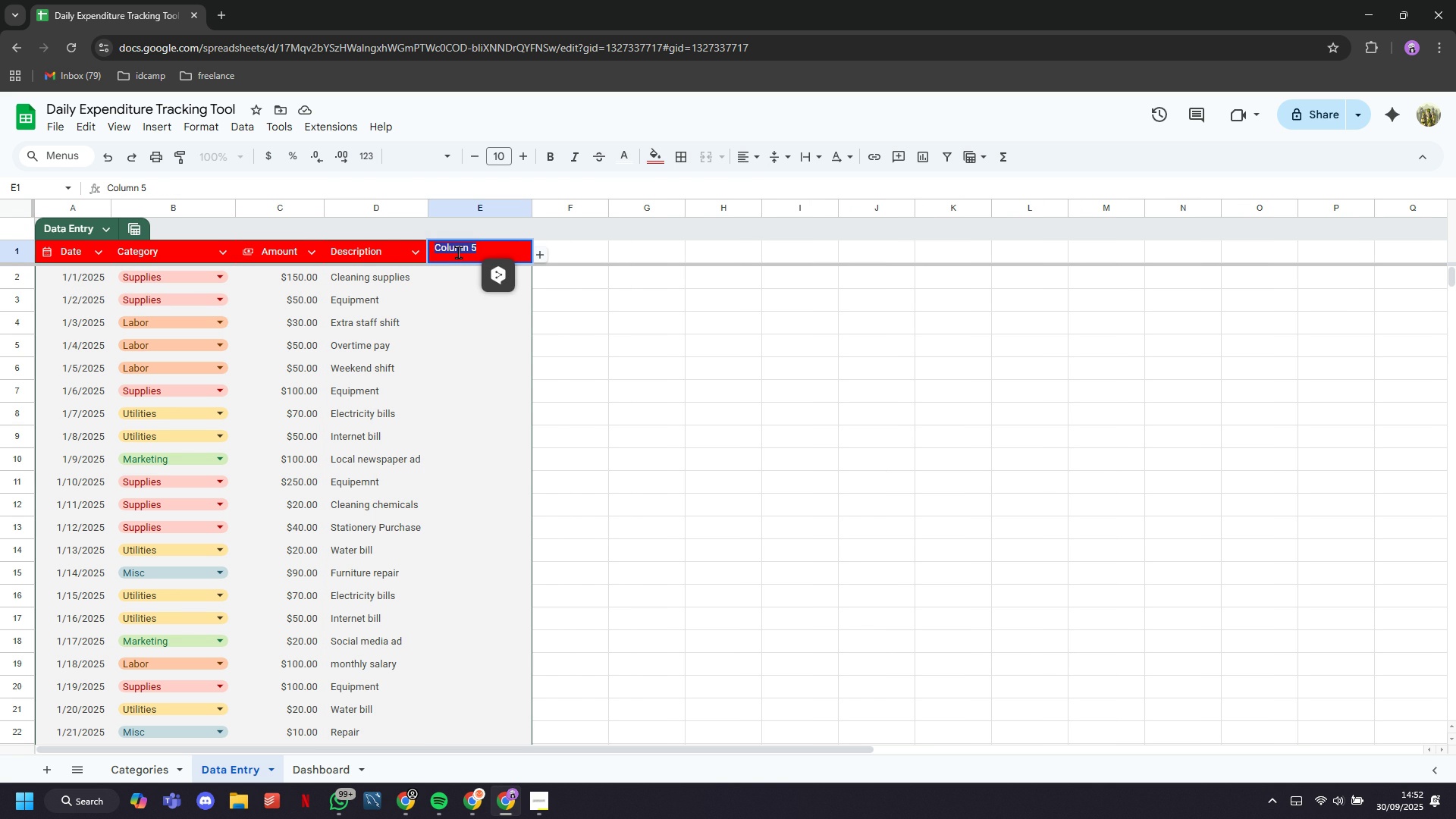 
triple_click([458, 252])
 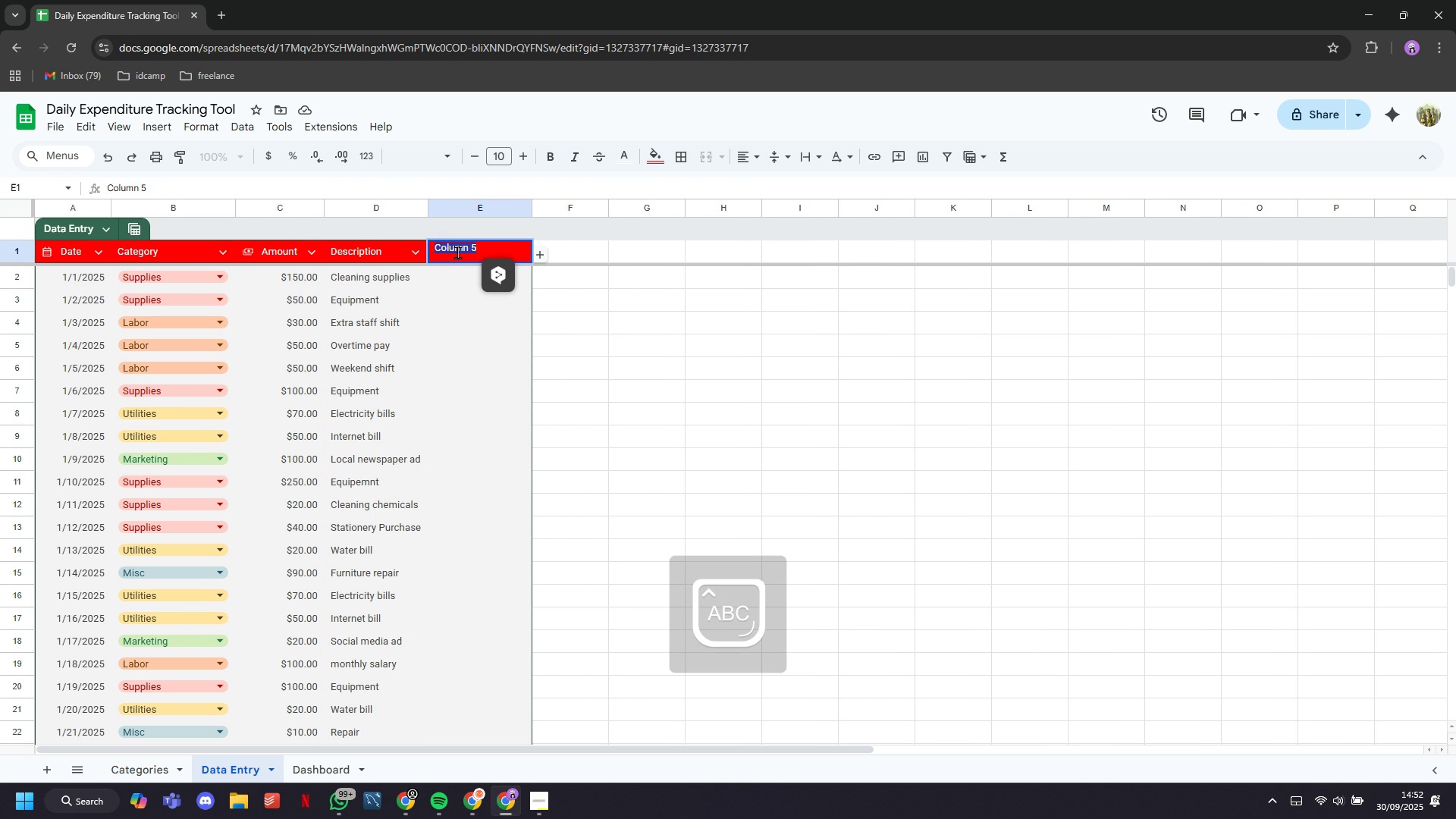 
type(Week Helper)
 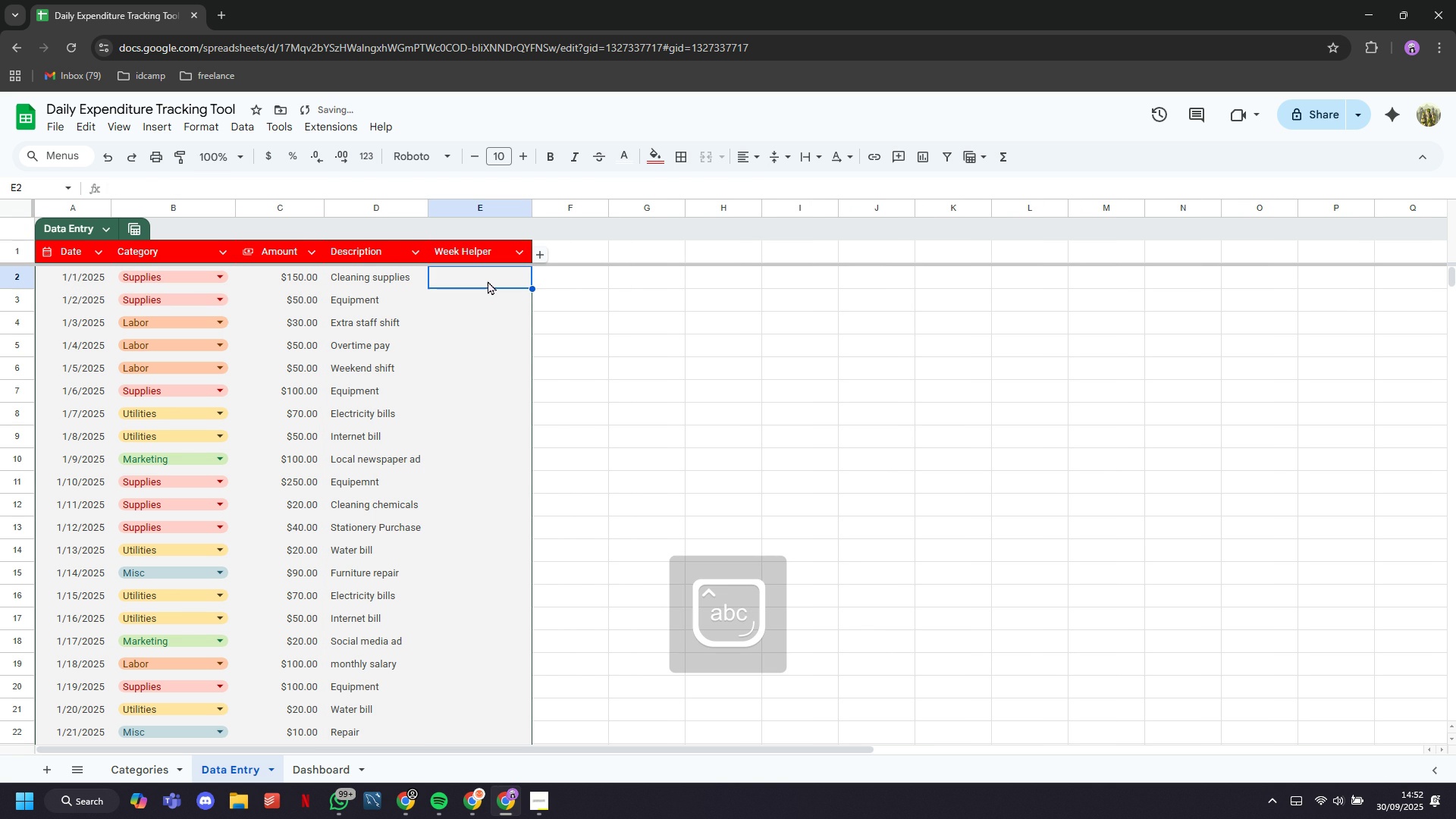 
left_click([488, 281])
 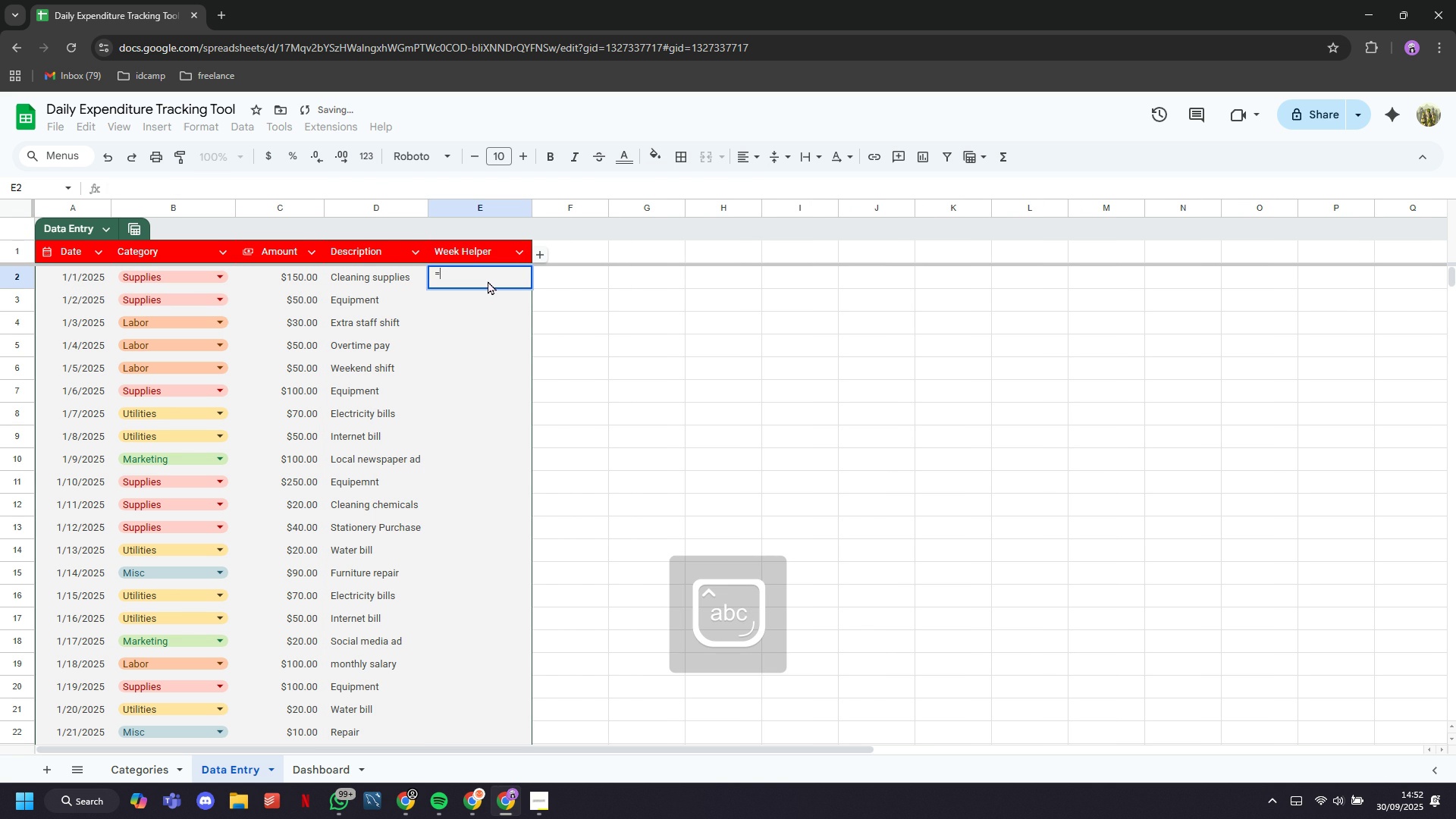 
type(=YEAR(A2))
 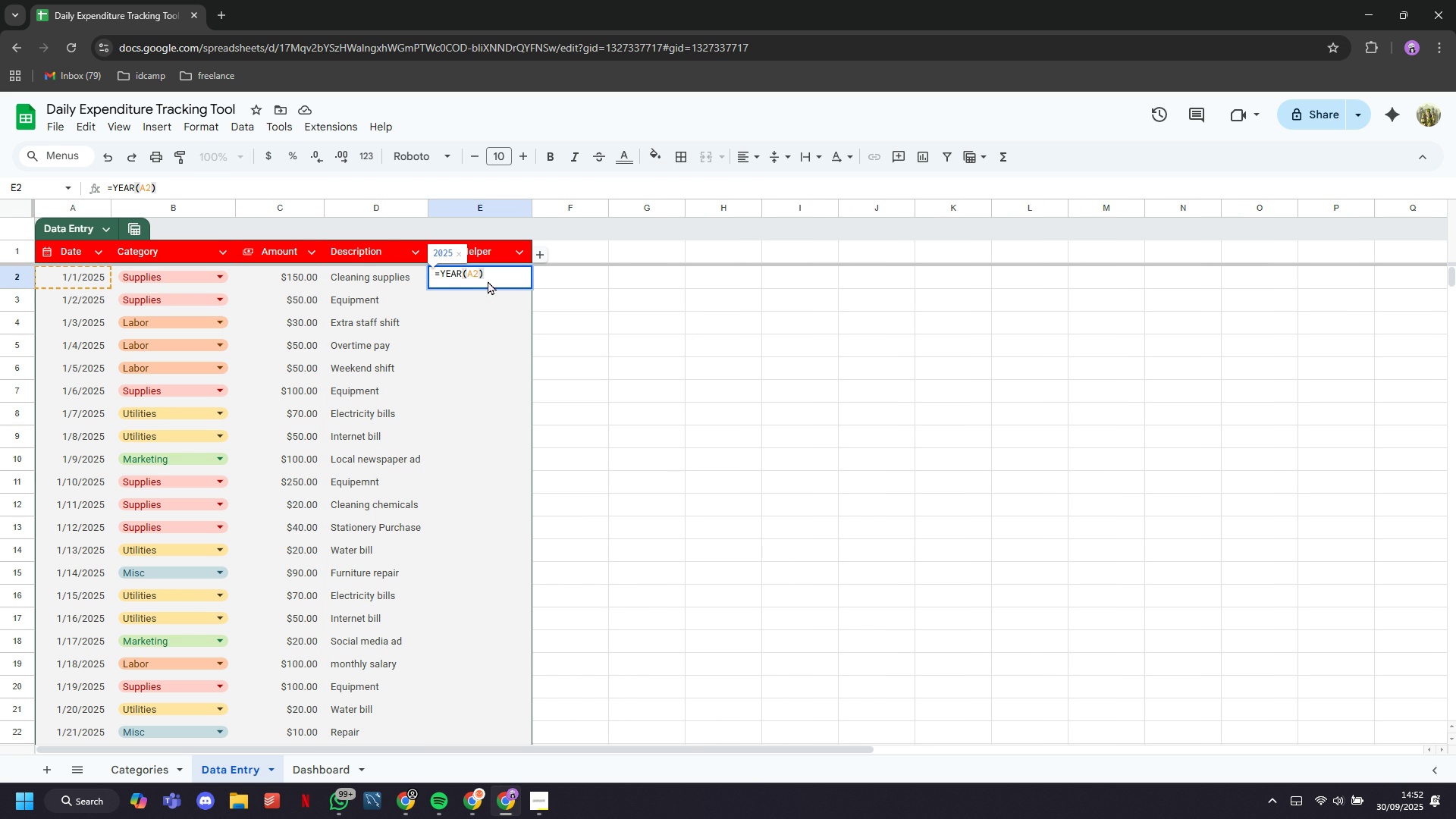 
hold_key(key=ShiftLeft, duration=1.51)
 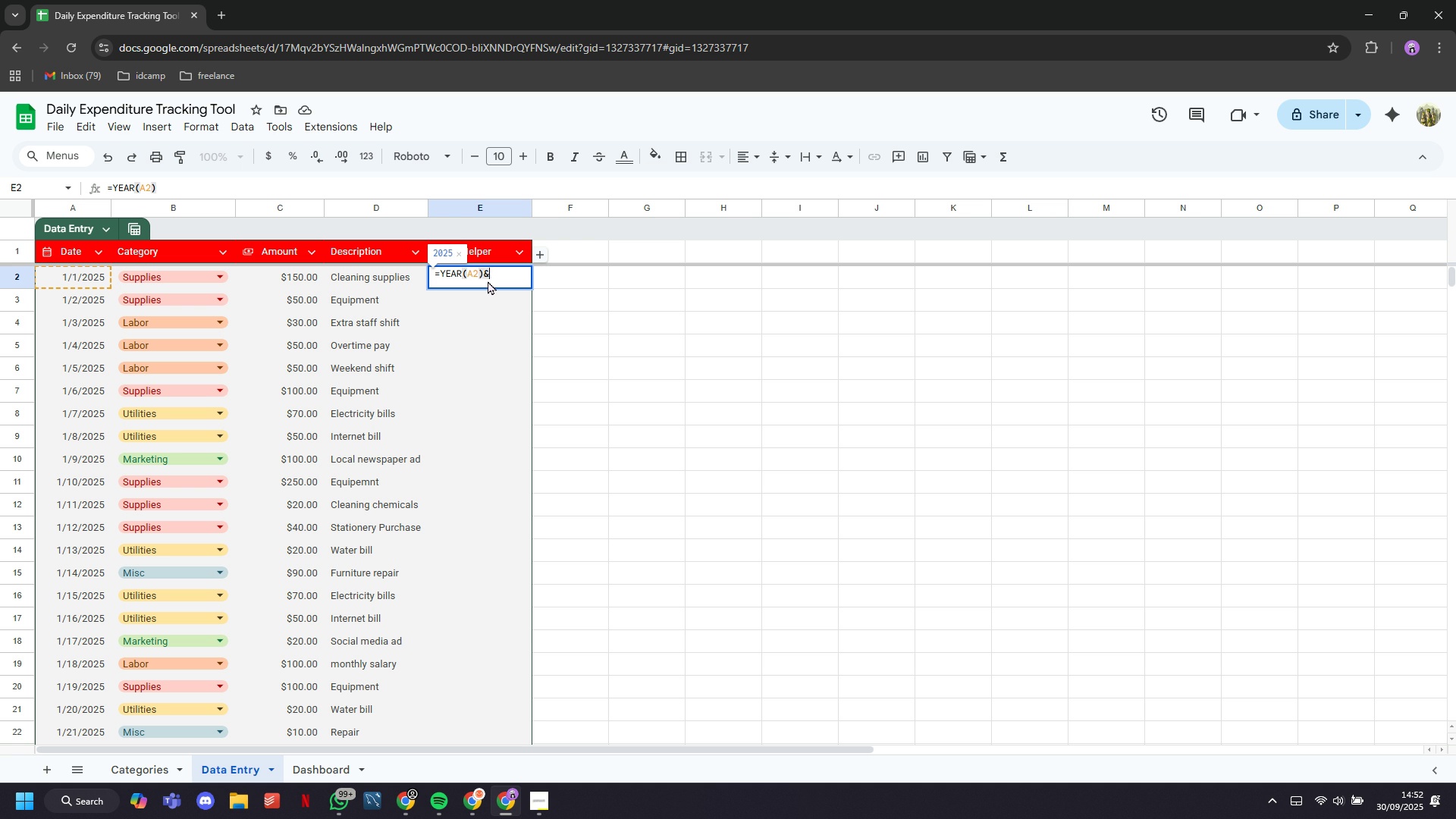 
key(Shift+ShiftLeft)
 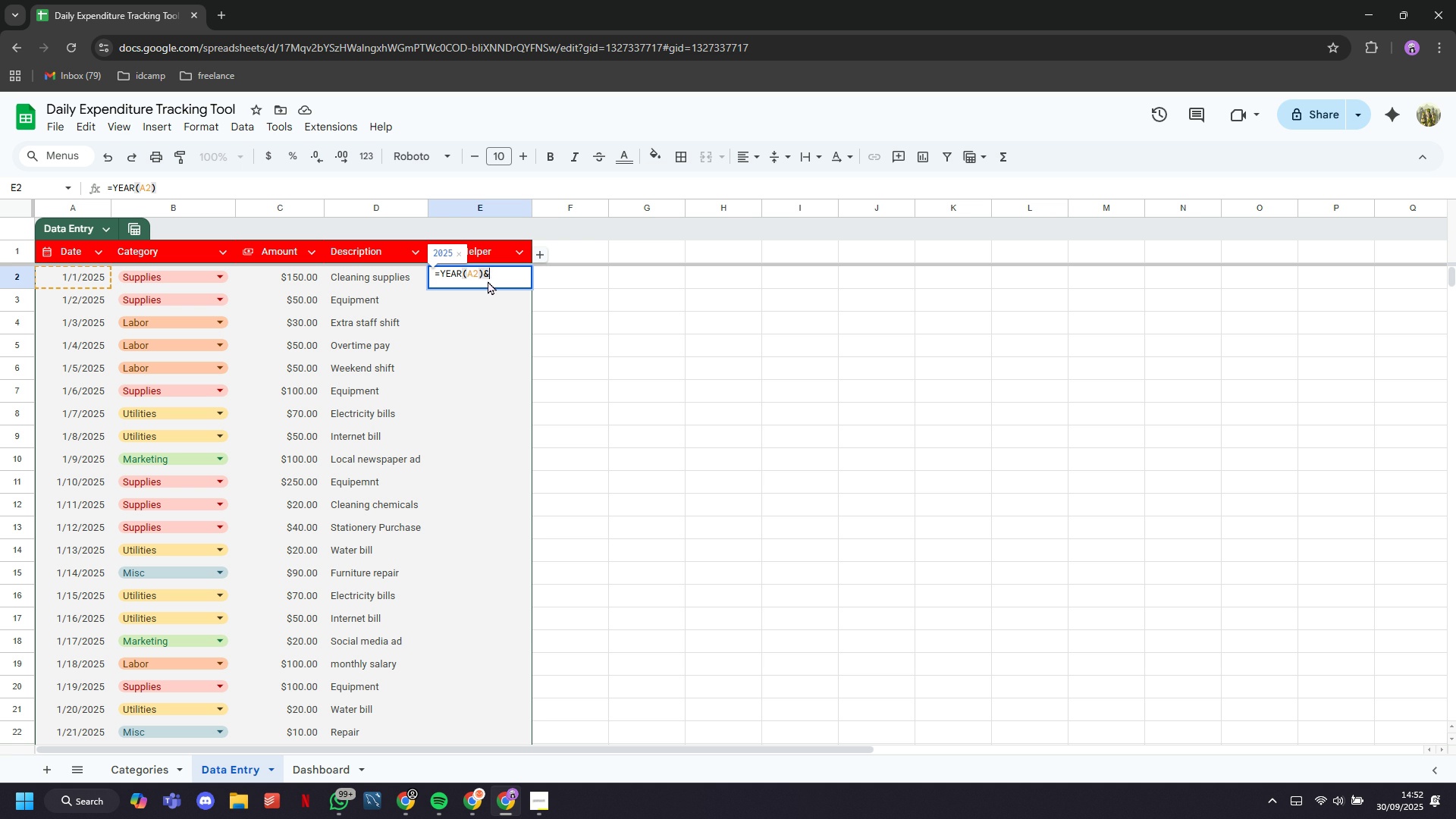 
key(Shift+7)
 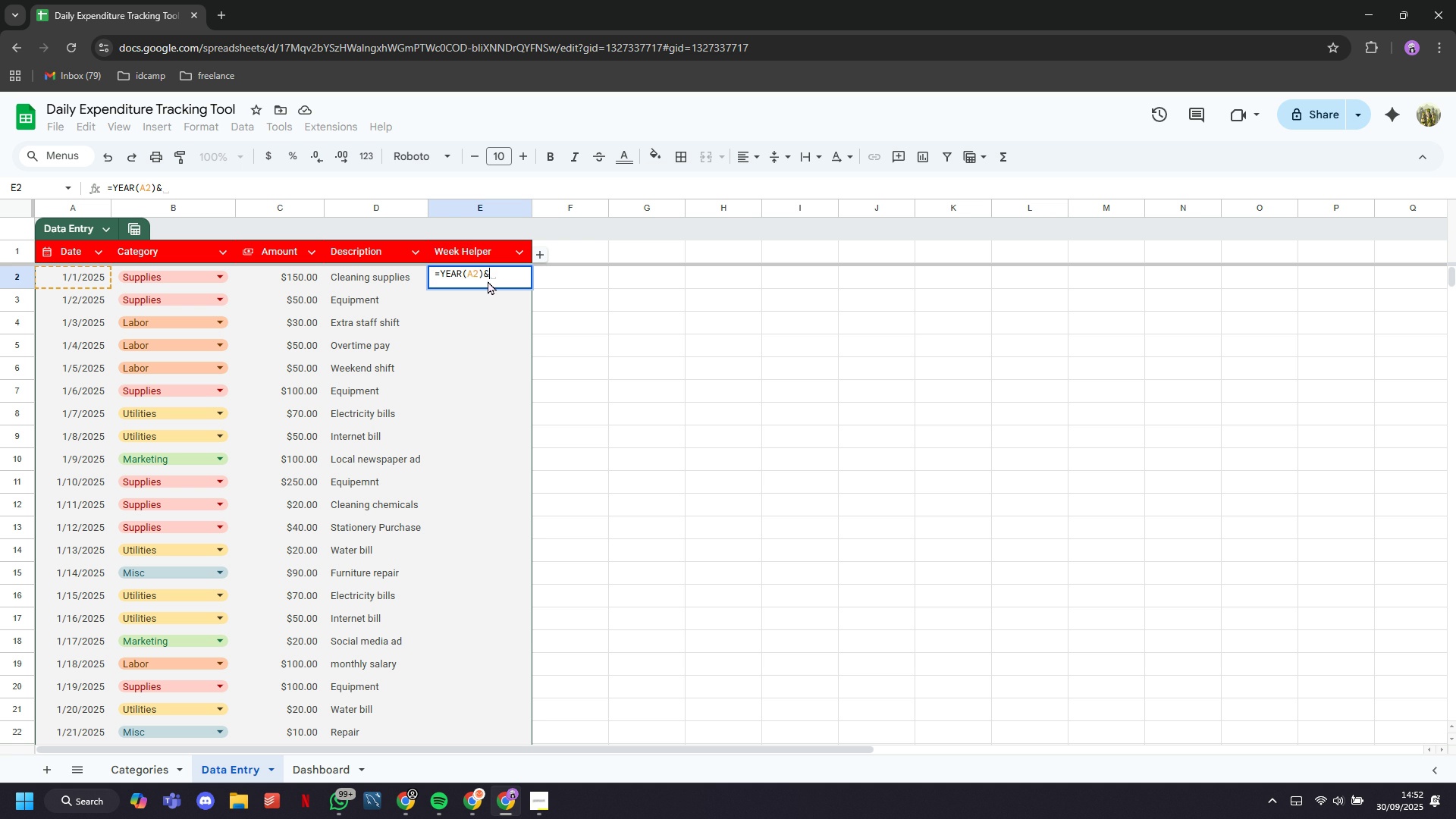 
key(Shift+Quote)
 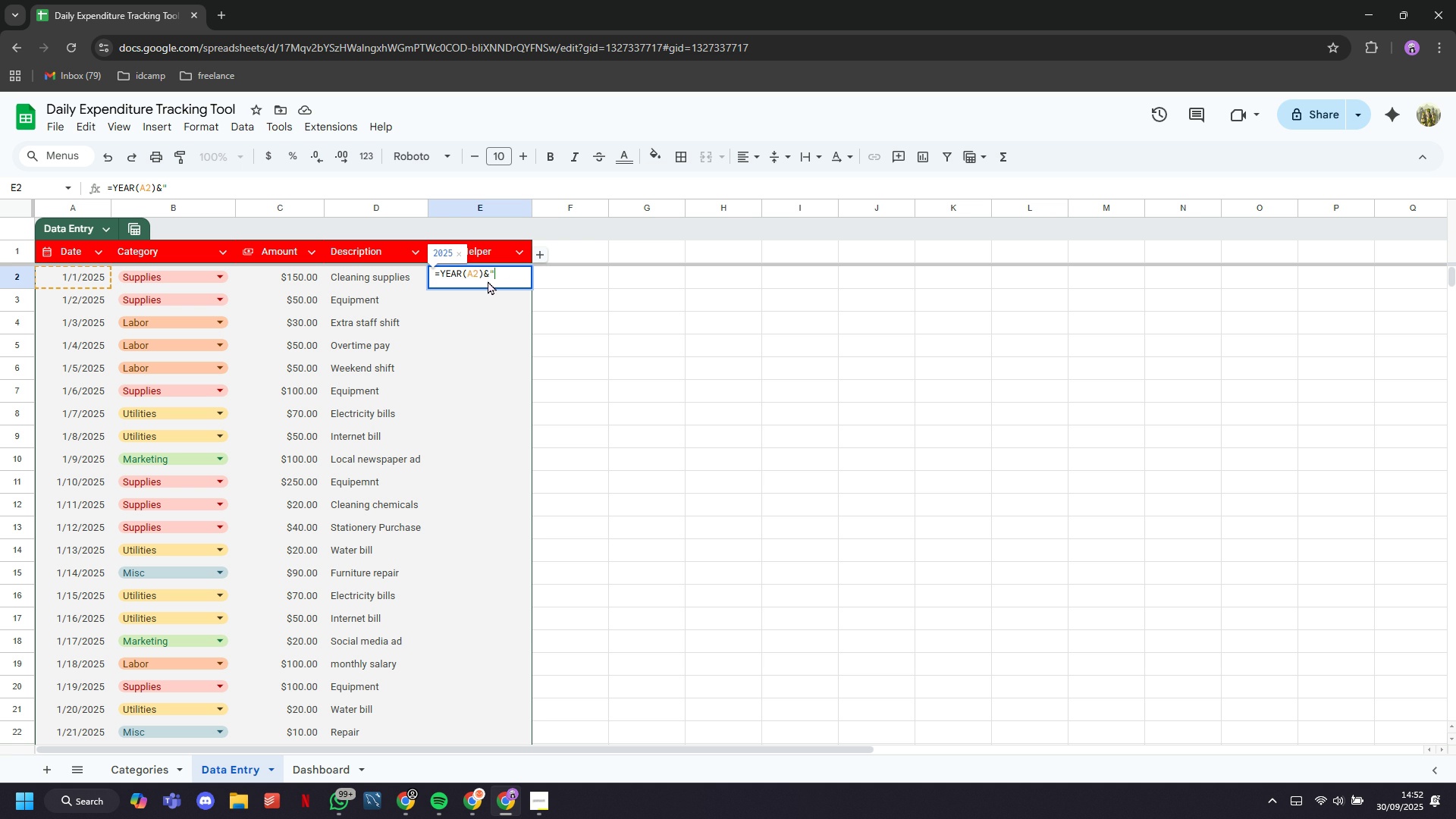 
key(Minus)
 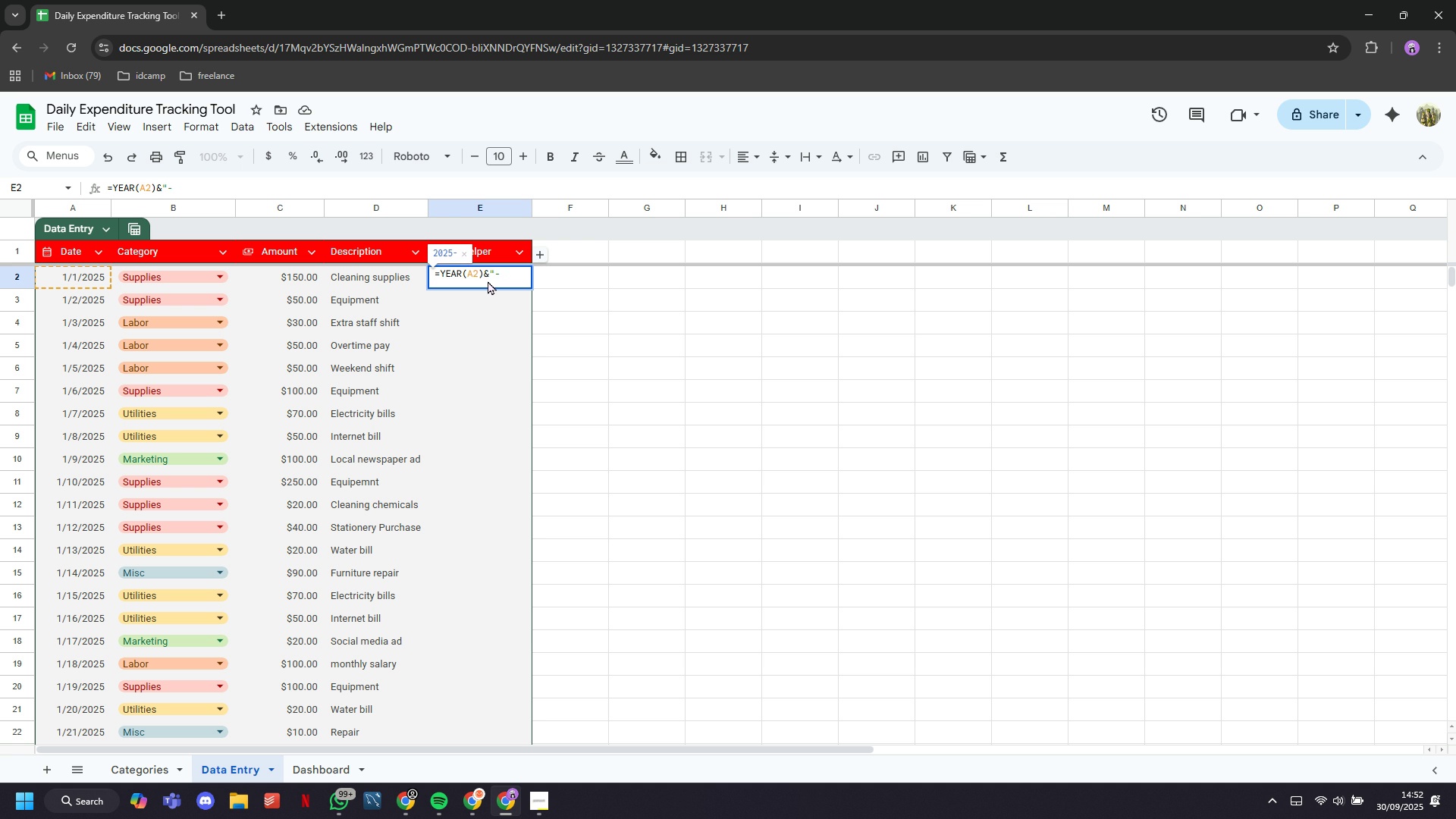 
key(W)
 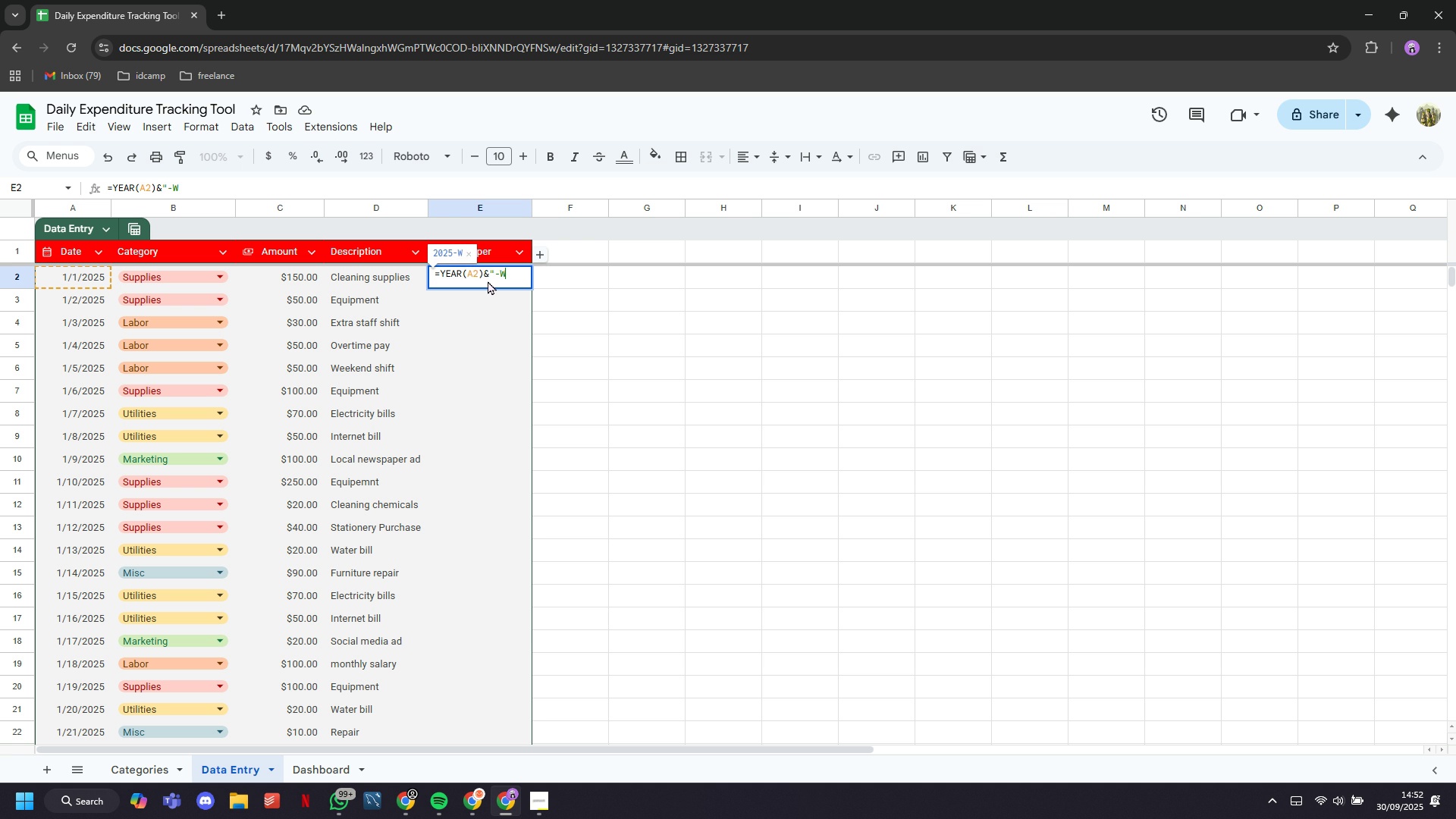 
key(Shift+Quote)
 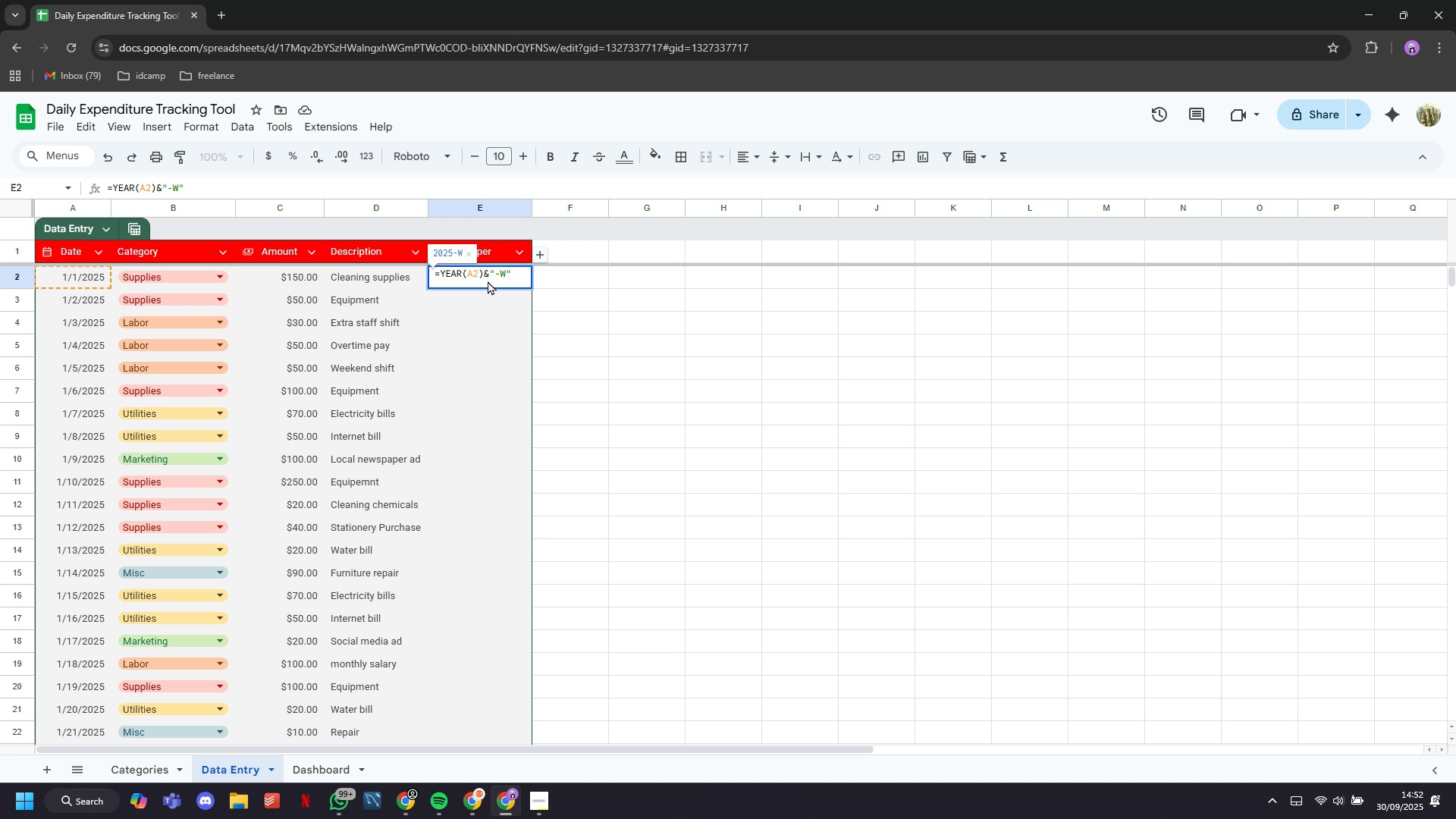 
hold_key(key=ShiftLeft, duration=1.59)
 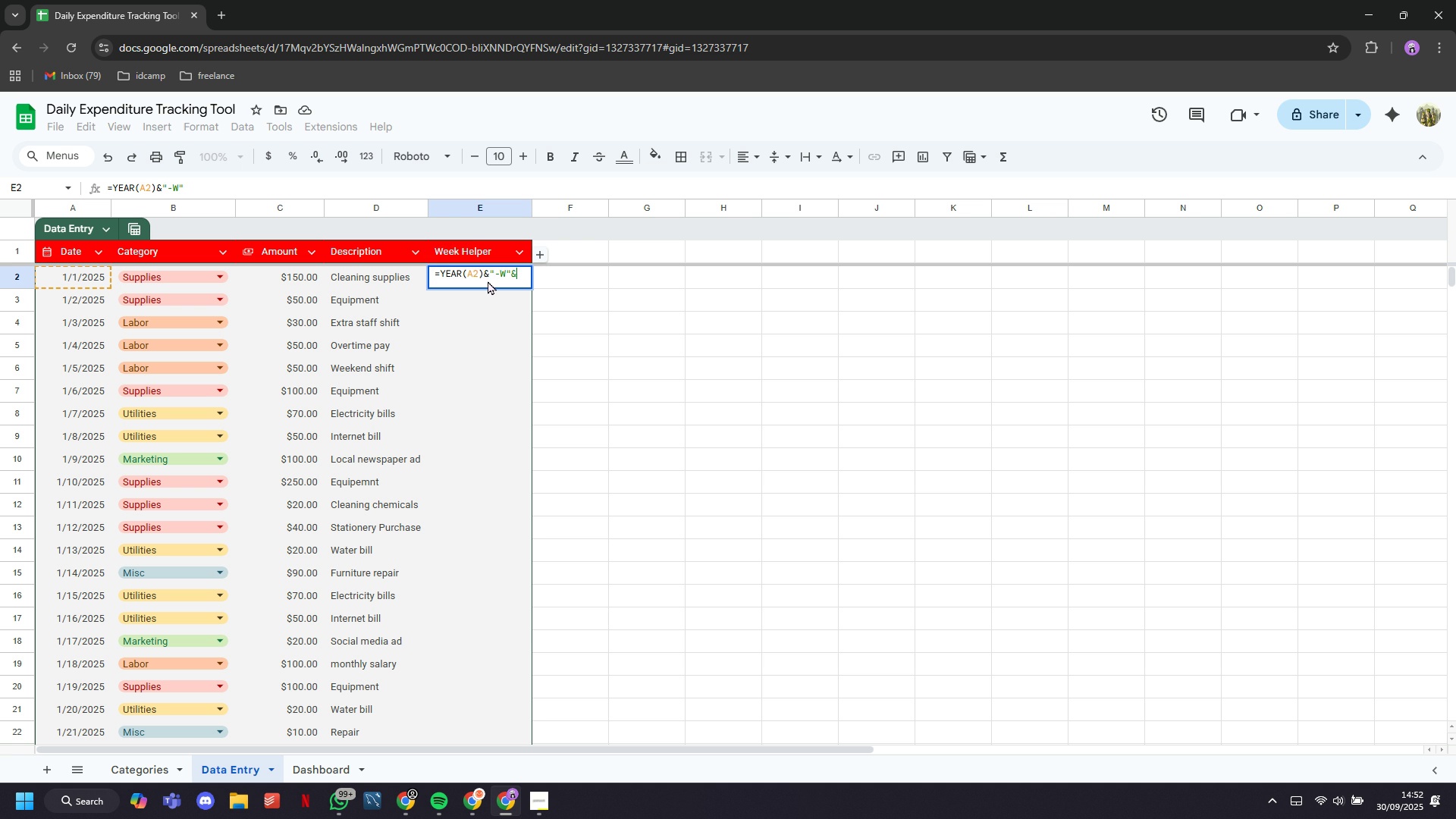 
type(&ISOWEEKNUM(A2))
 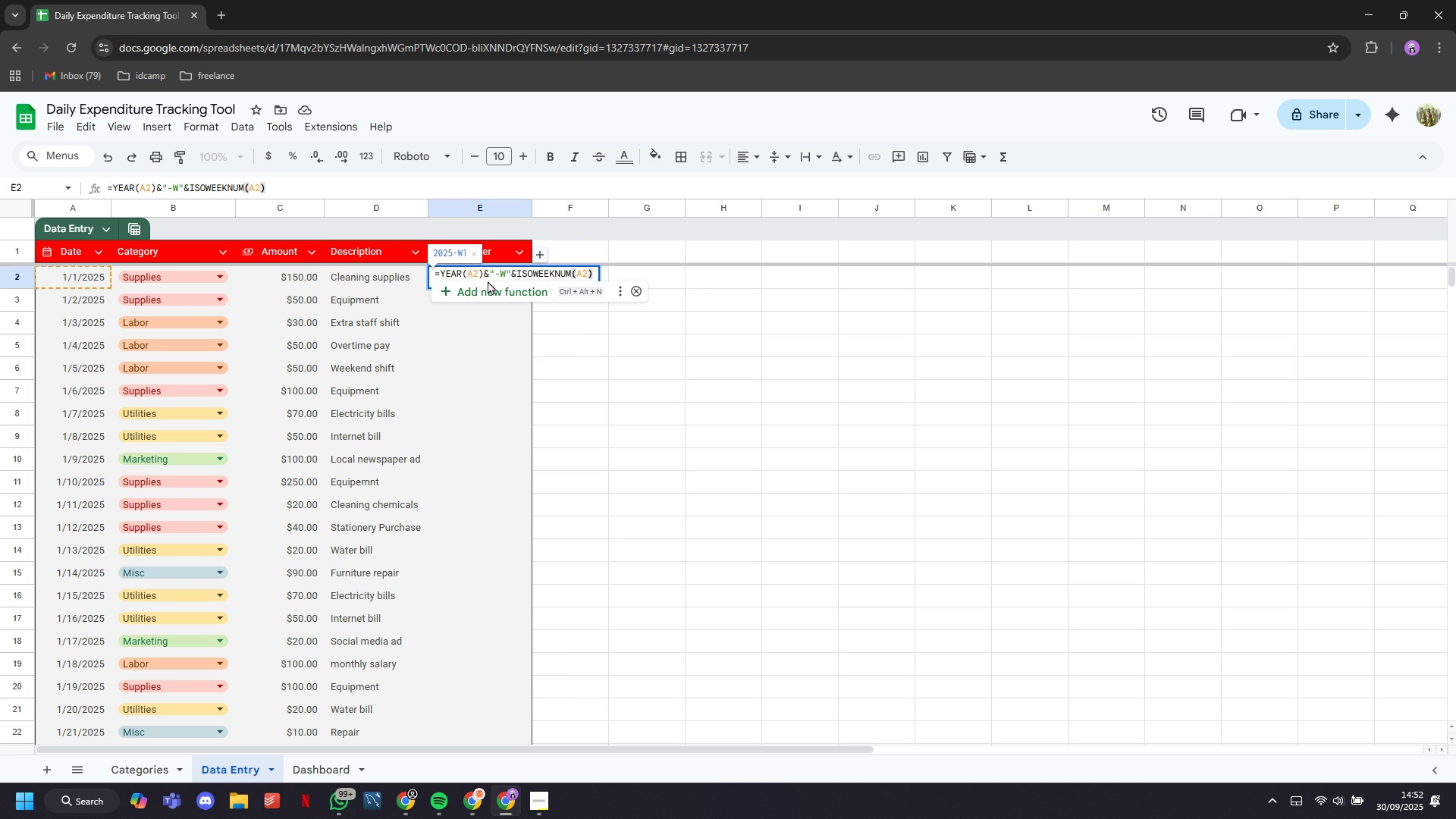 
key(Enter)
 